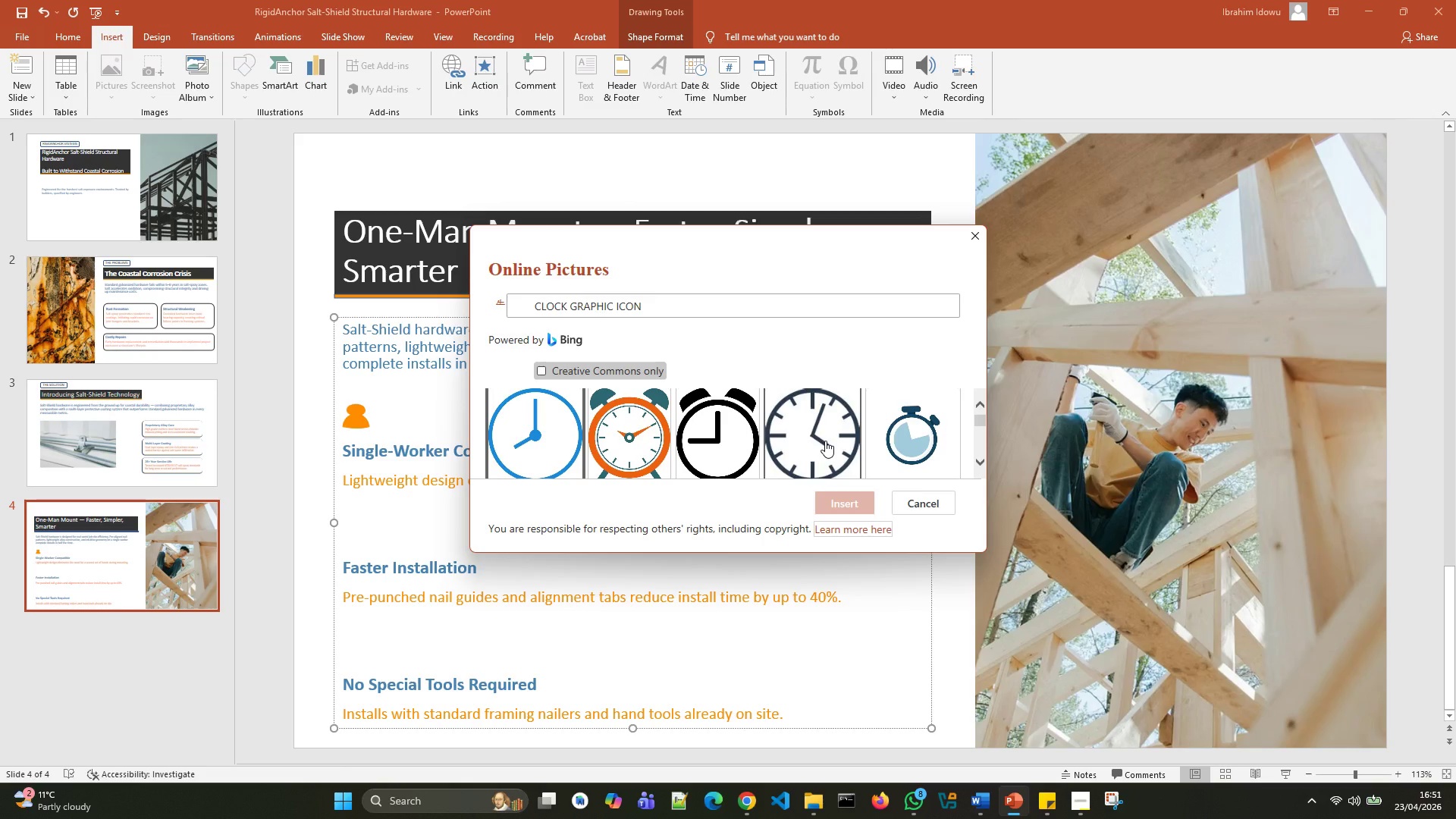 
scroll: coordinate [858, 439], scroll_direction: down, amount: 9.0
 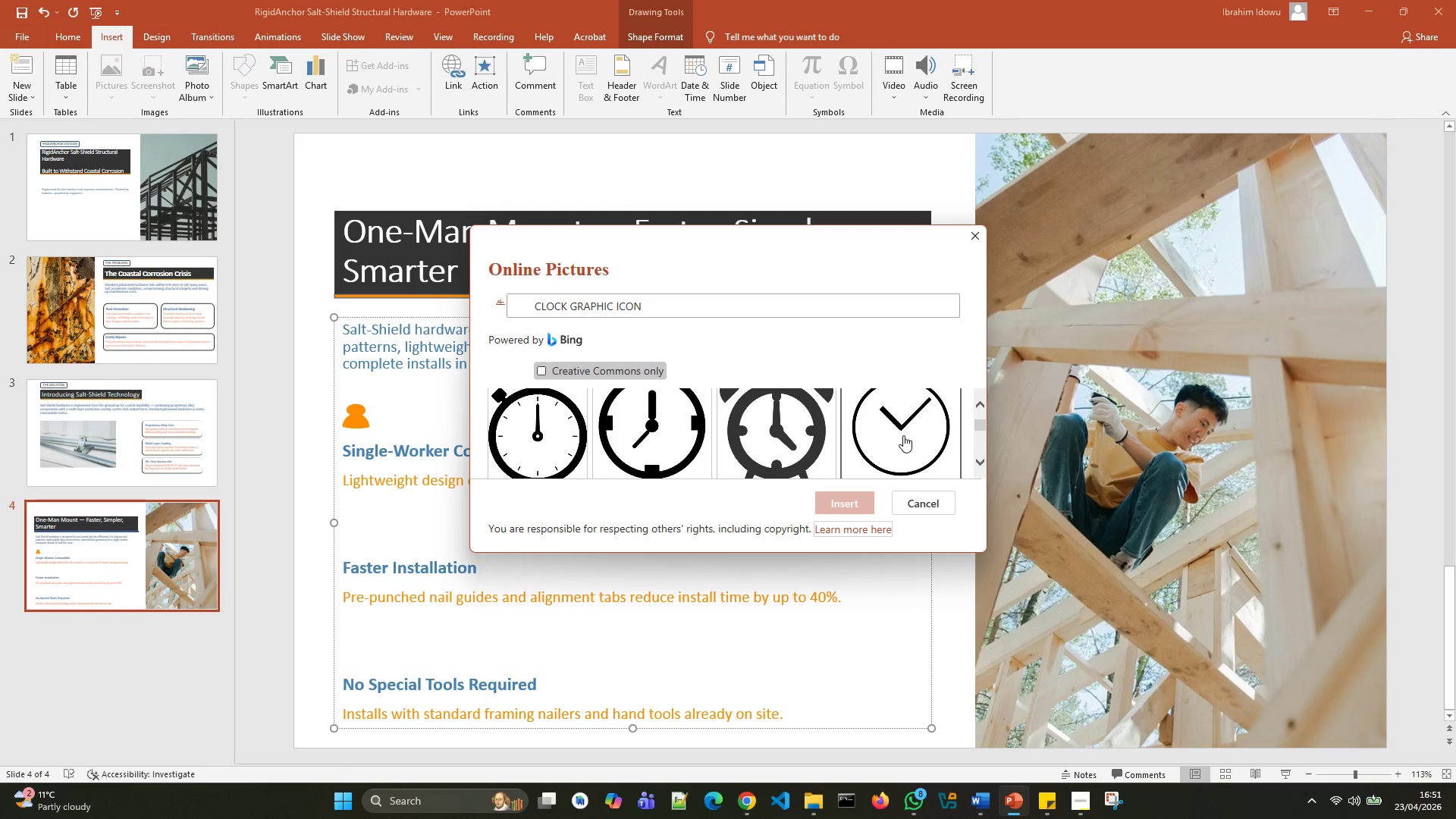 
left_click([903, 435])
 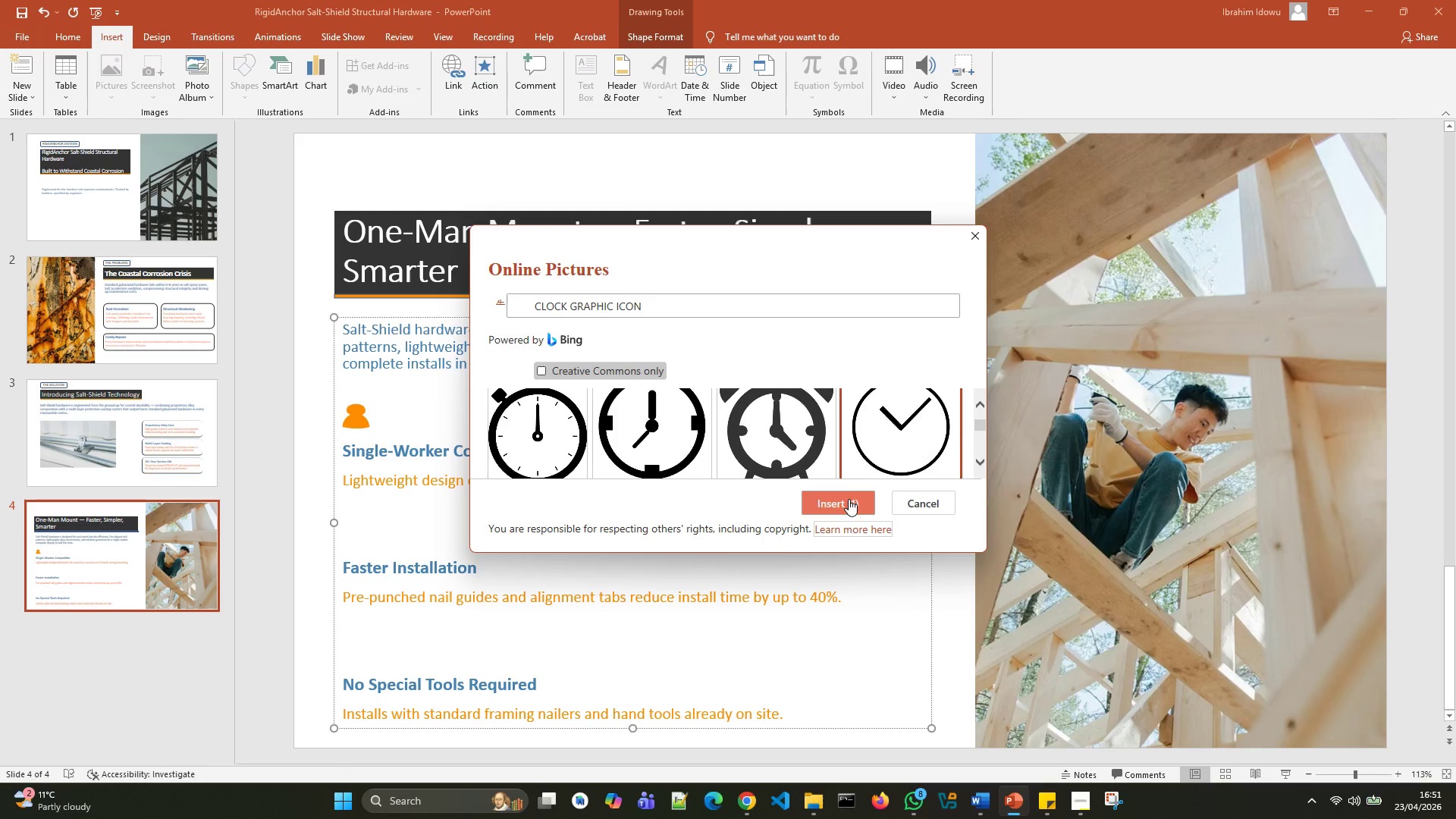 
left_click([848, 500])
 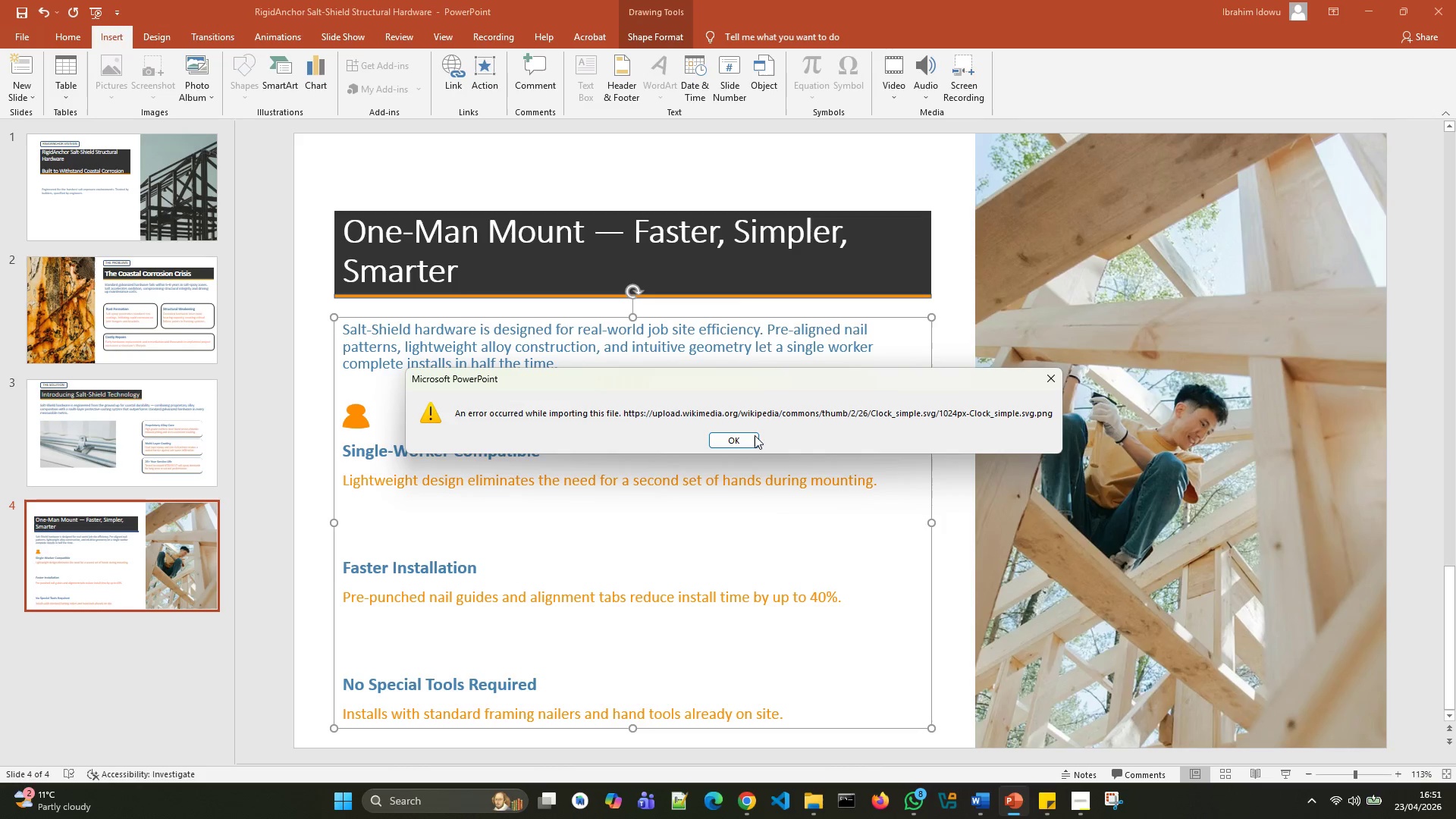 
left_click([736, 436])
 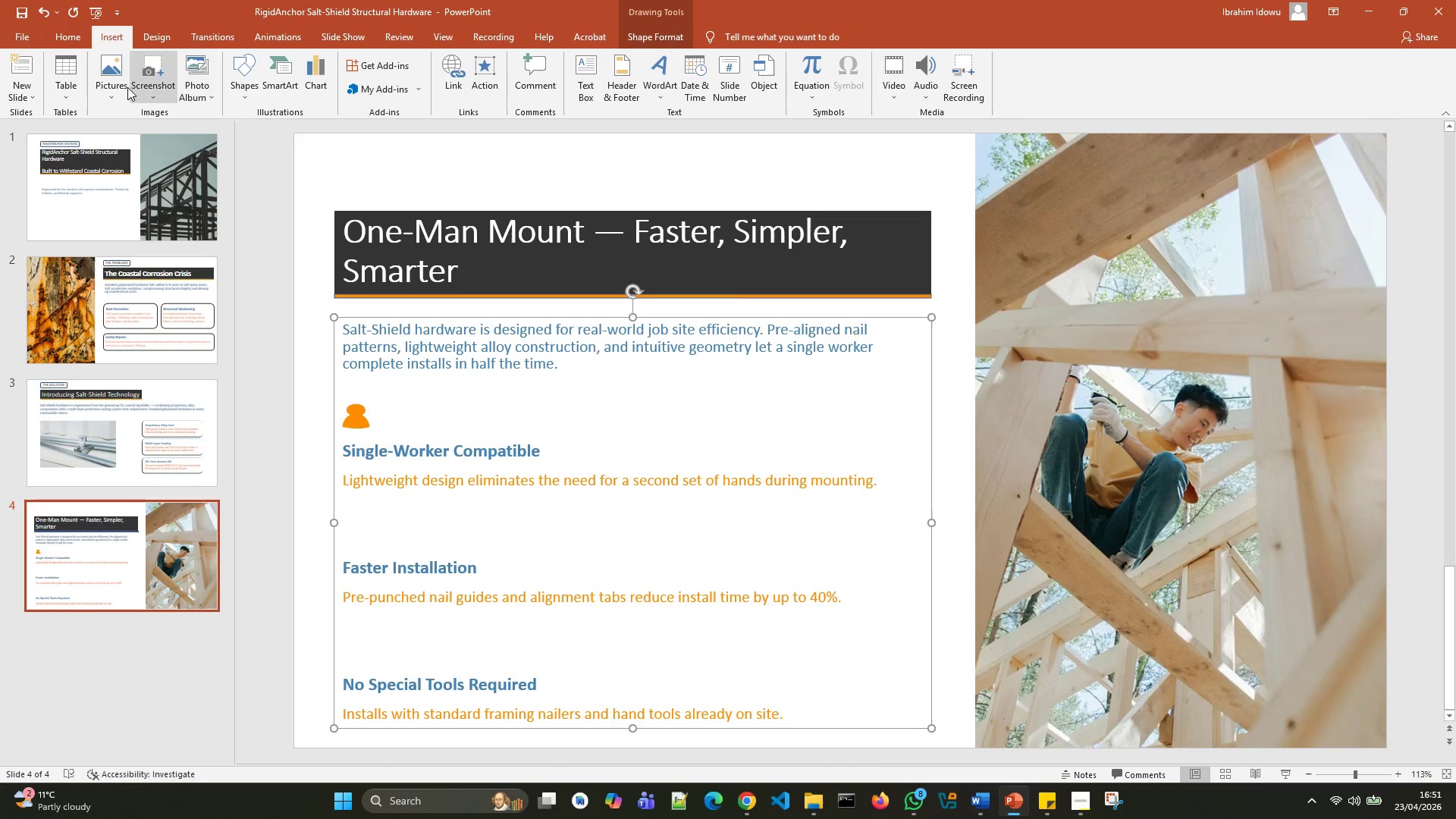 
left_click([116, 86])
 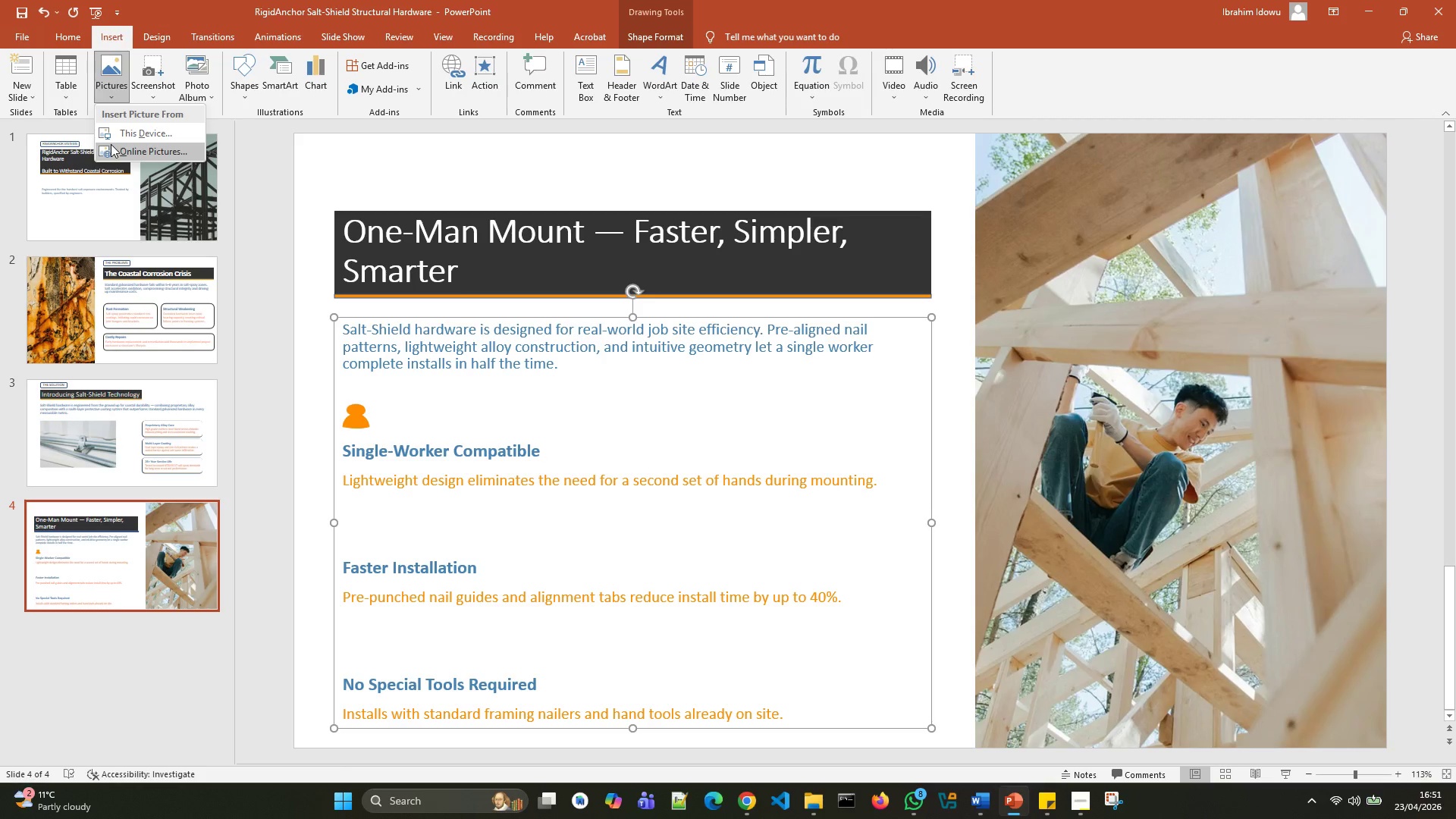 
left_click([111, 144])
 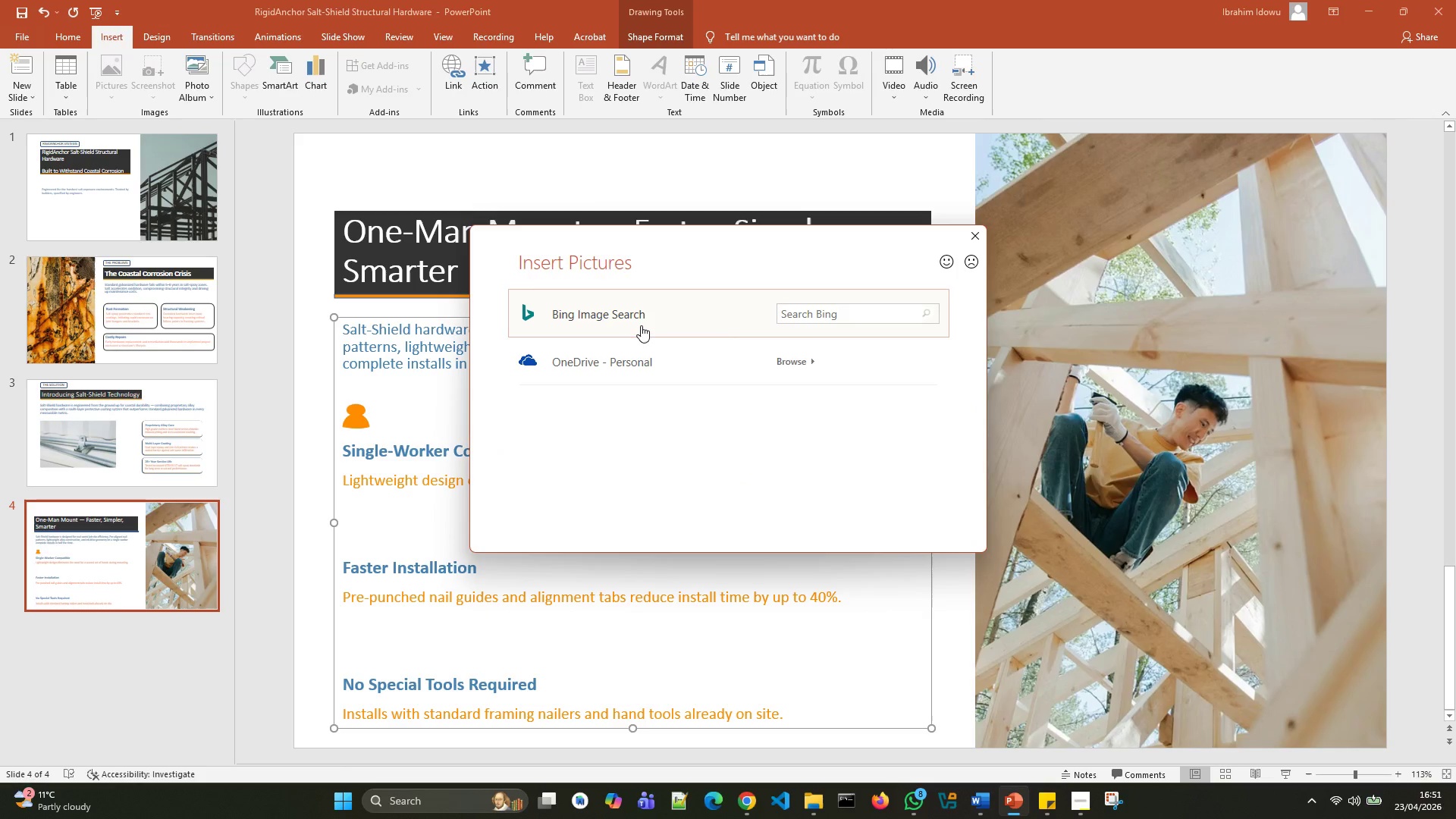 
double_click([641, 325])
 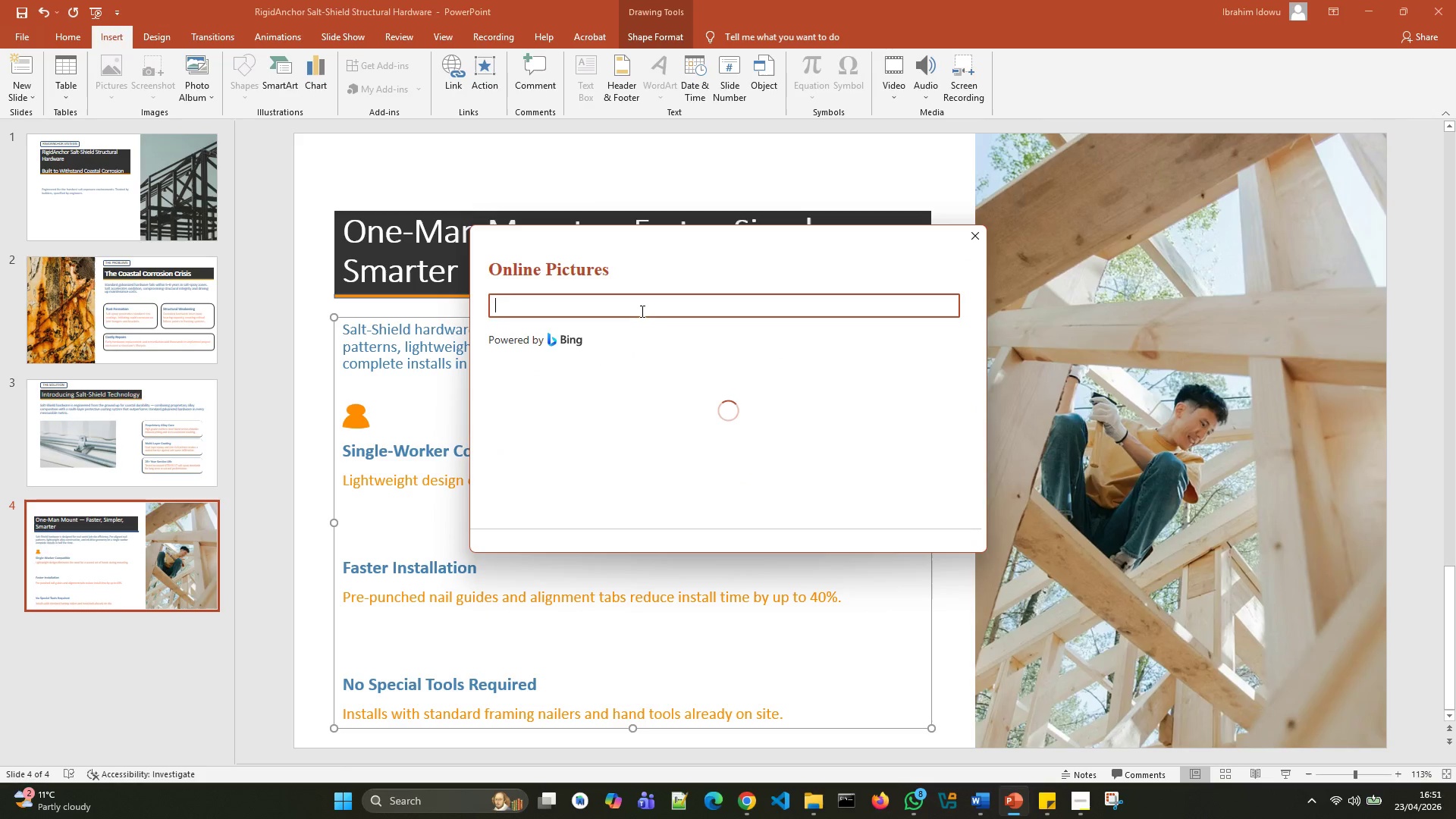 
left_click([641, 309])
 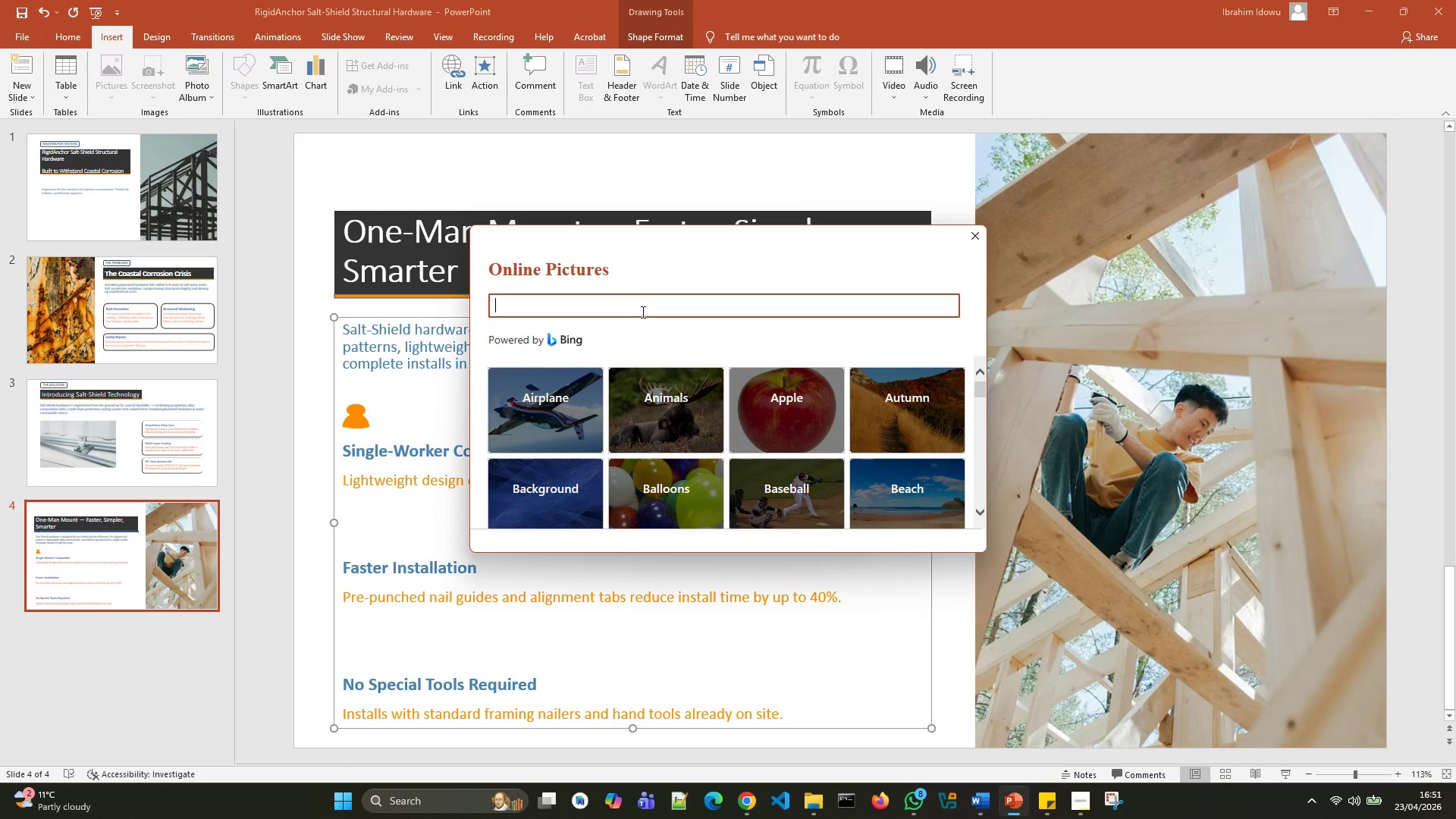 
type(clock graphic icon)
 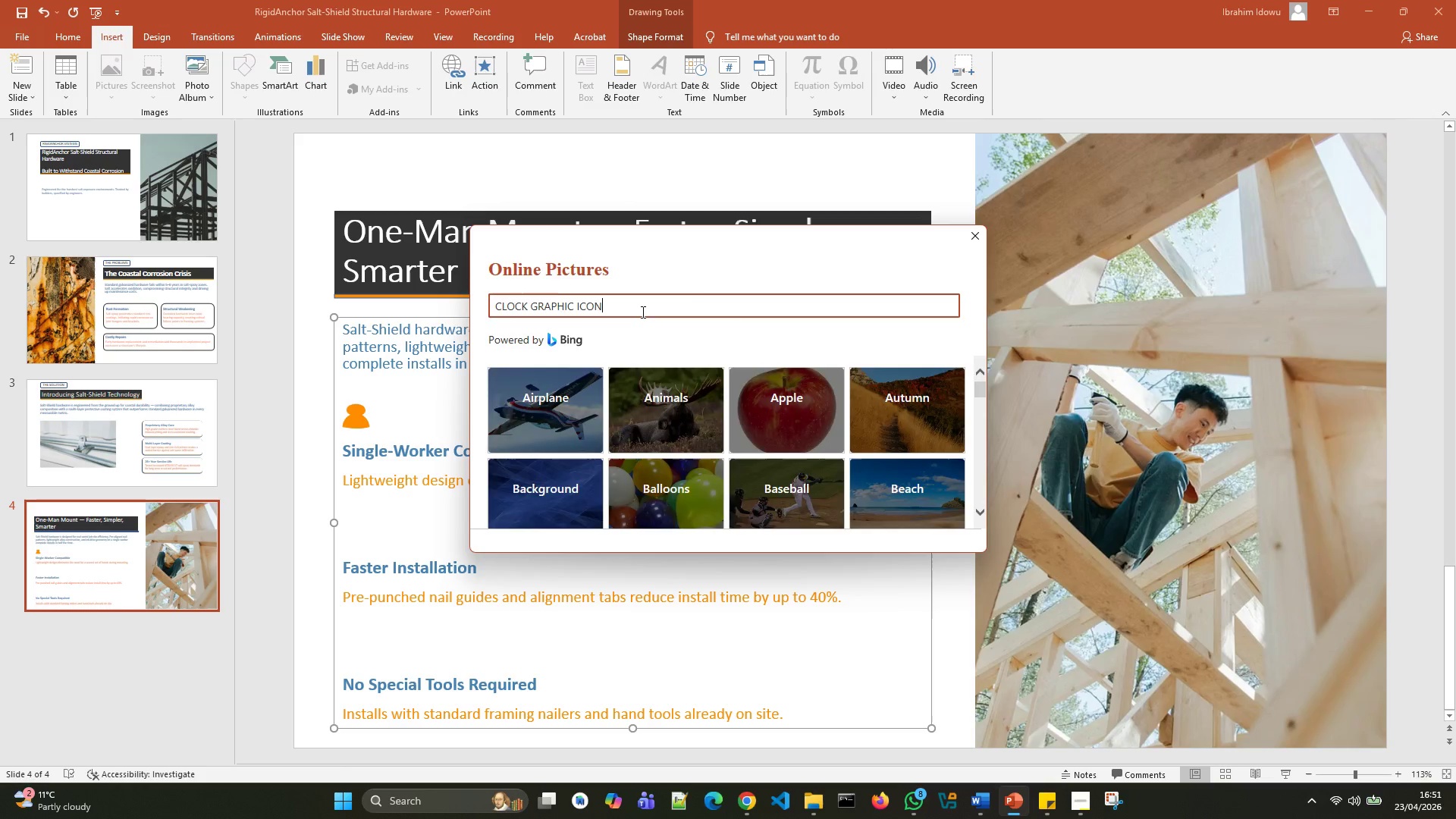 
key(Enter)
 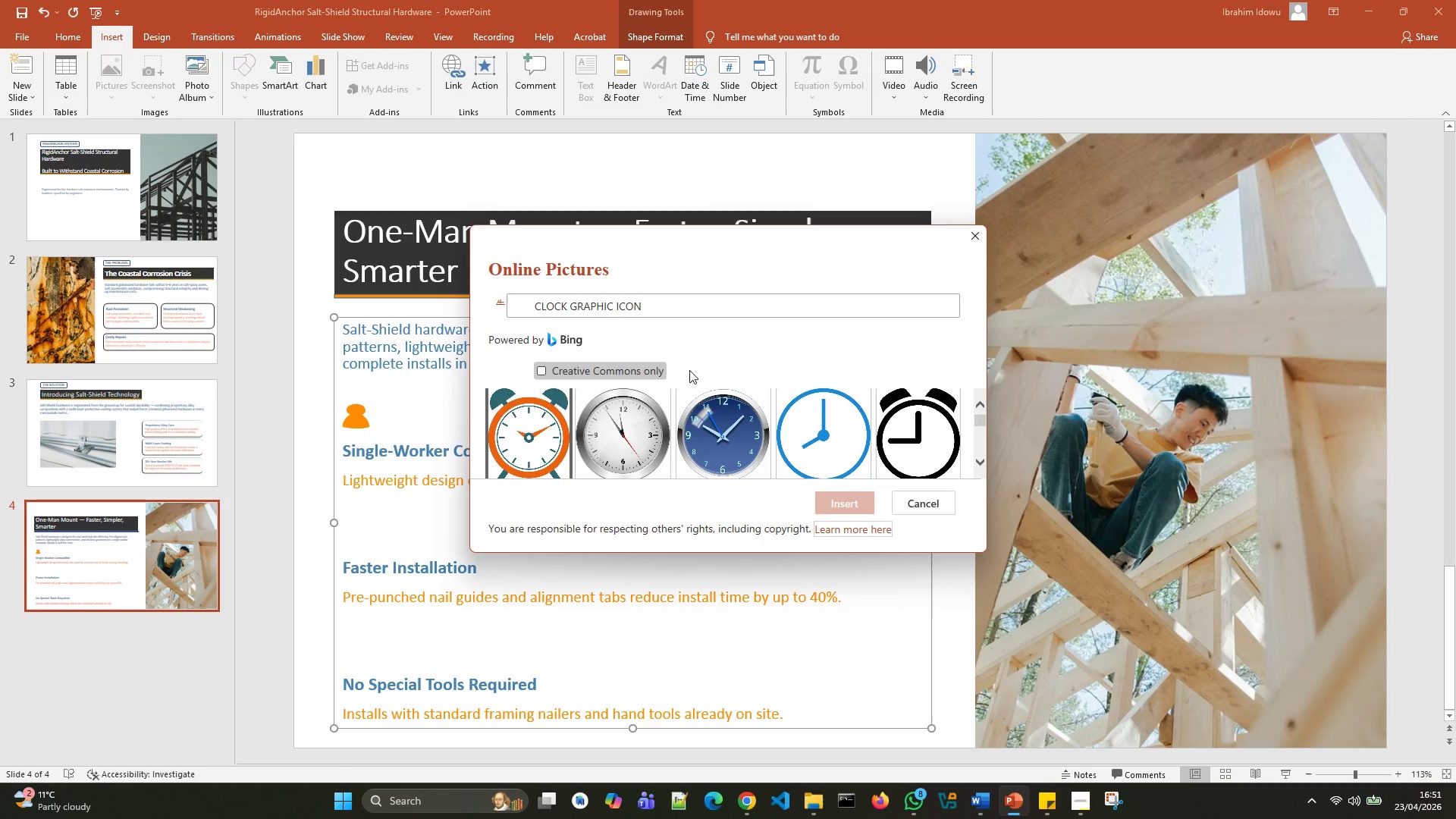 
scroll: coordinate [810, 418], scroll_direction: down, amount: 9.0
 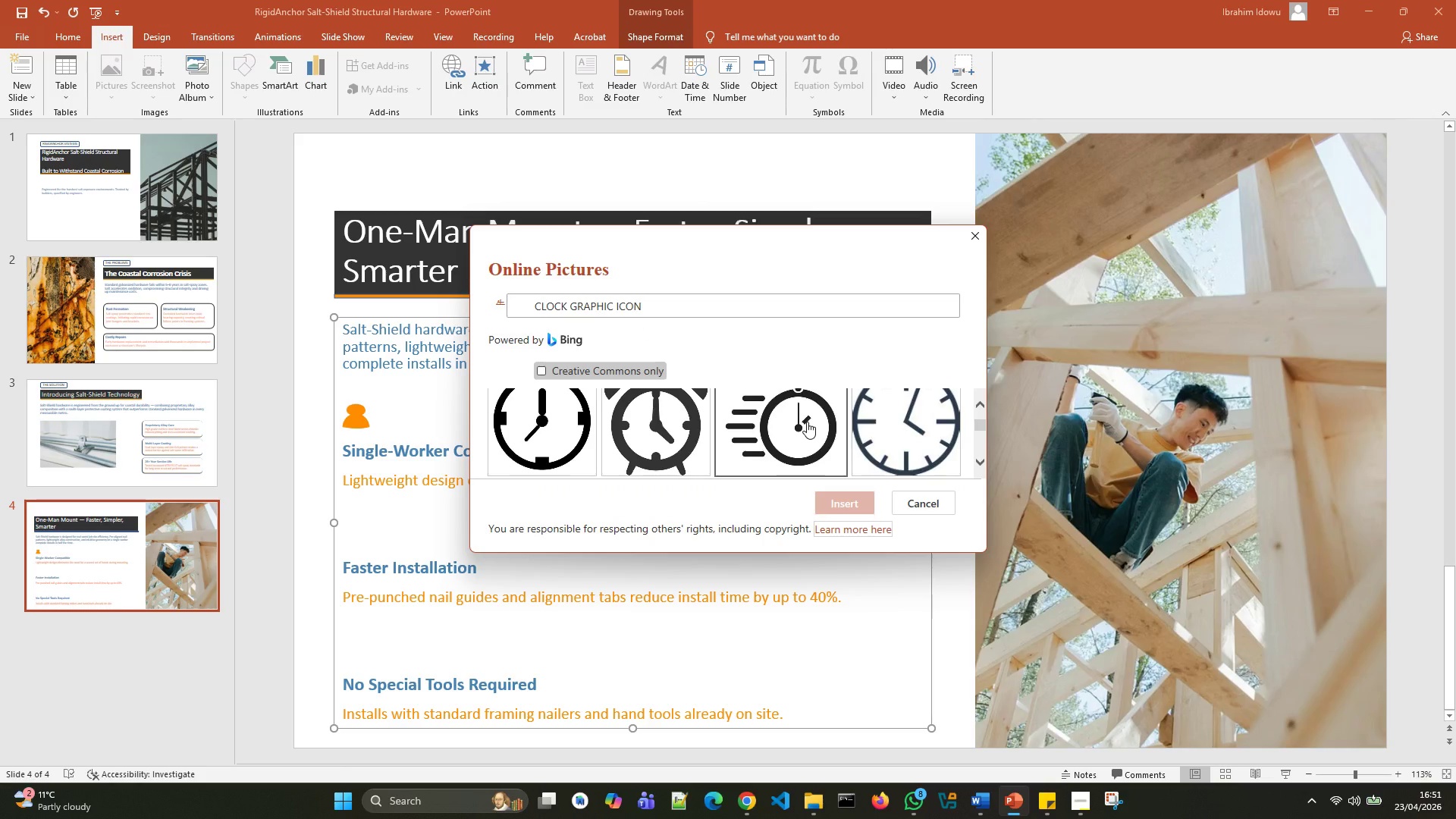 
left_click([807, 422])
 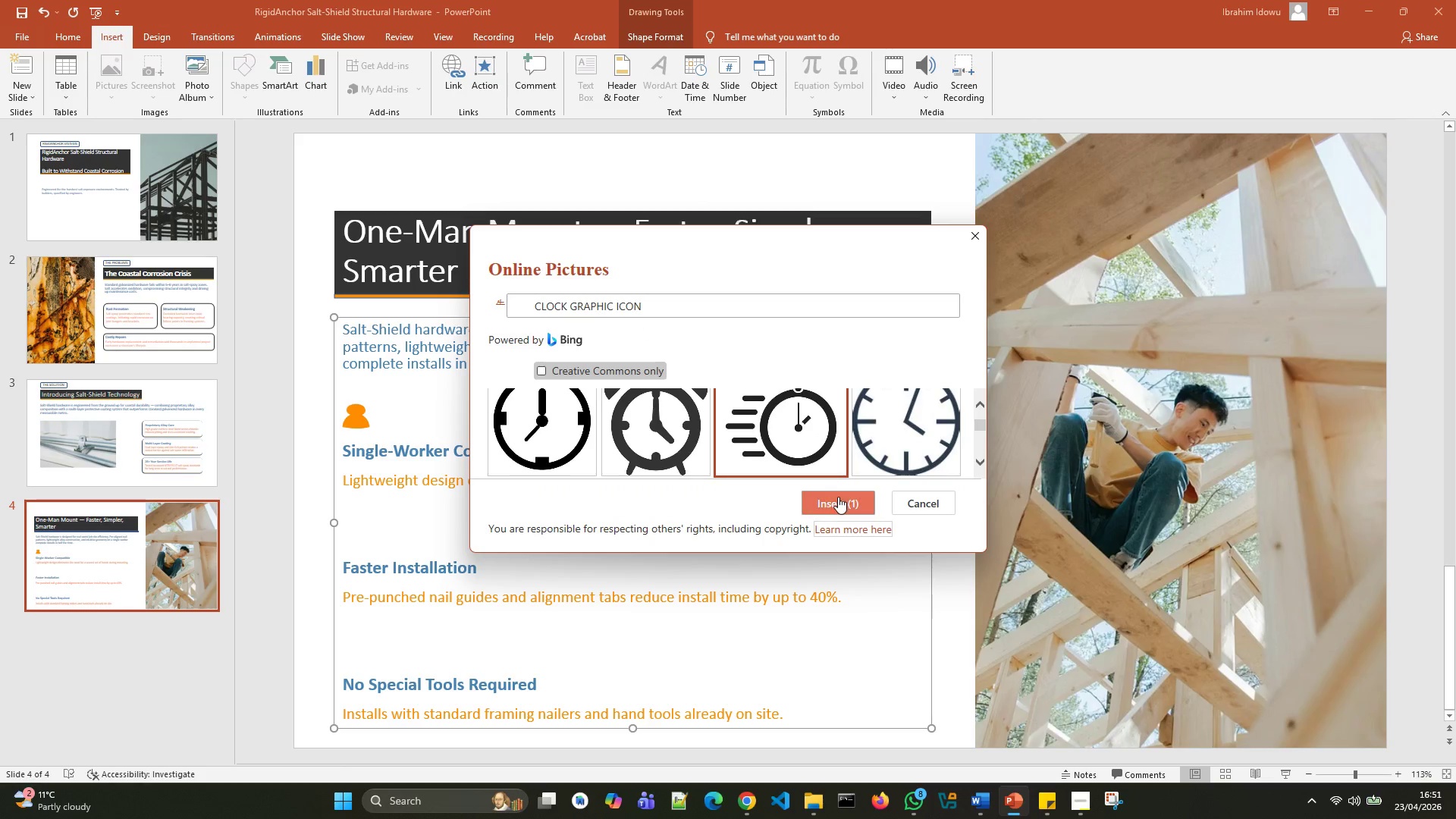 
left_click([838, 497])
 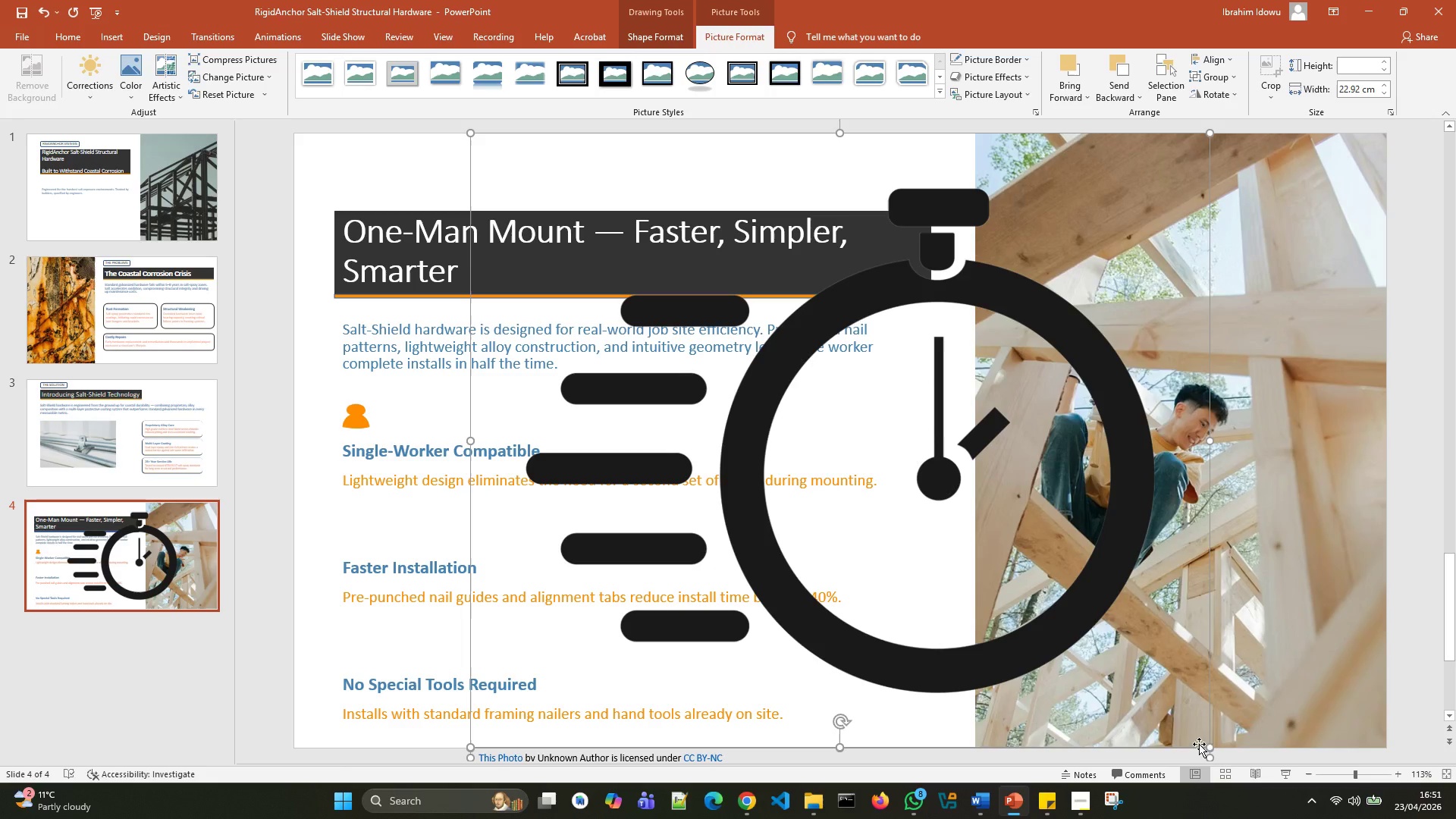 
left_click([714, 755])
 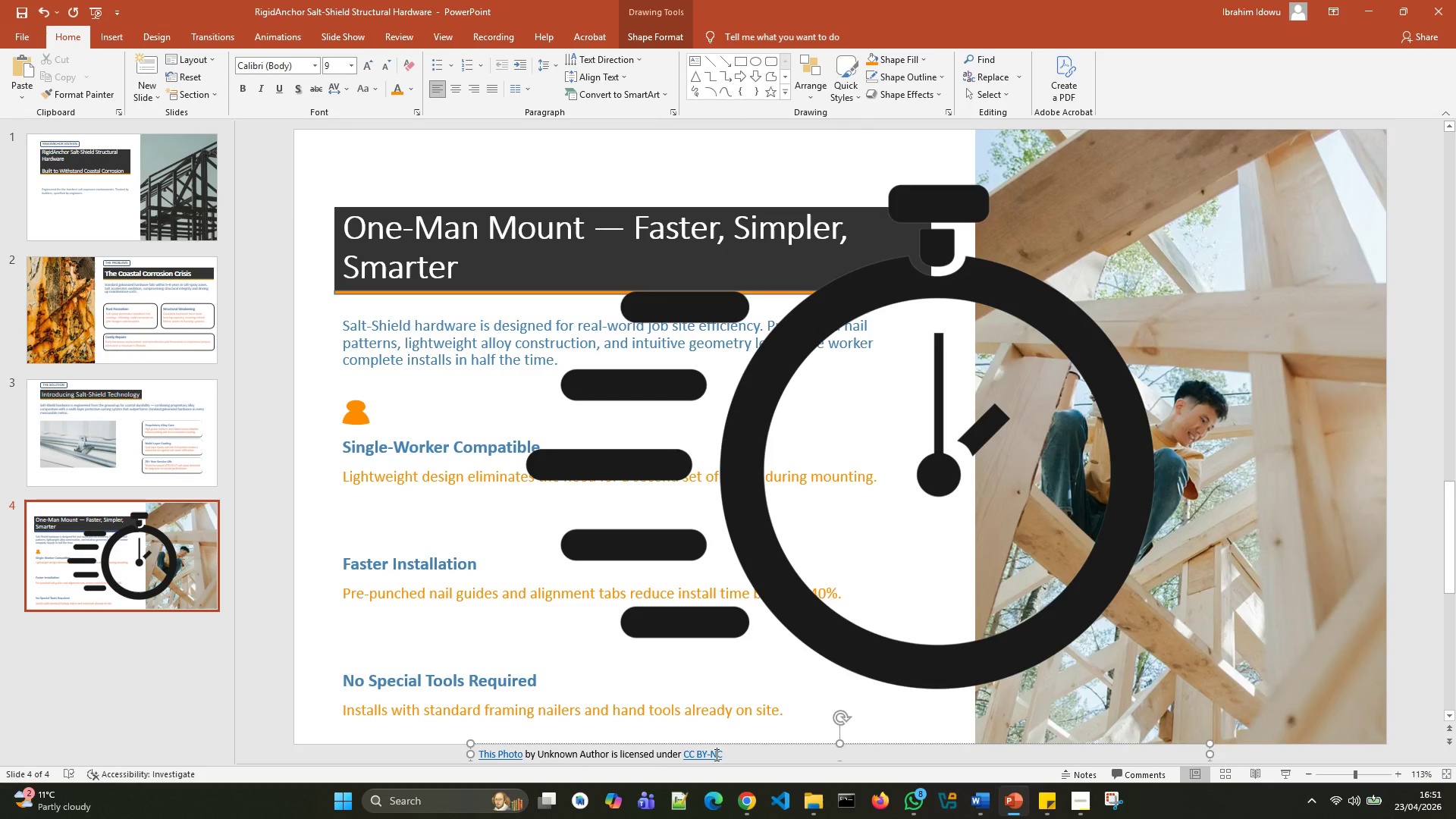 
key(Control+A)
 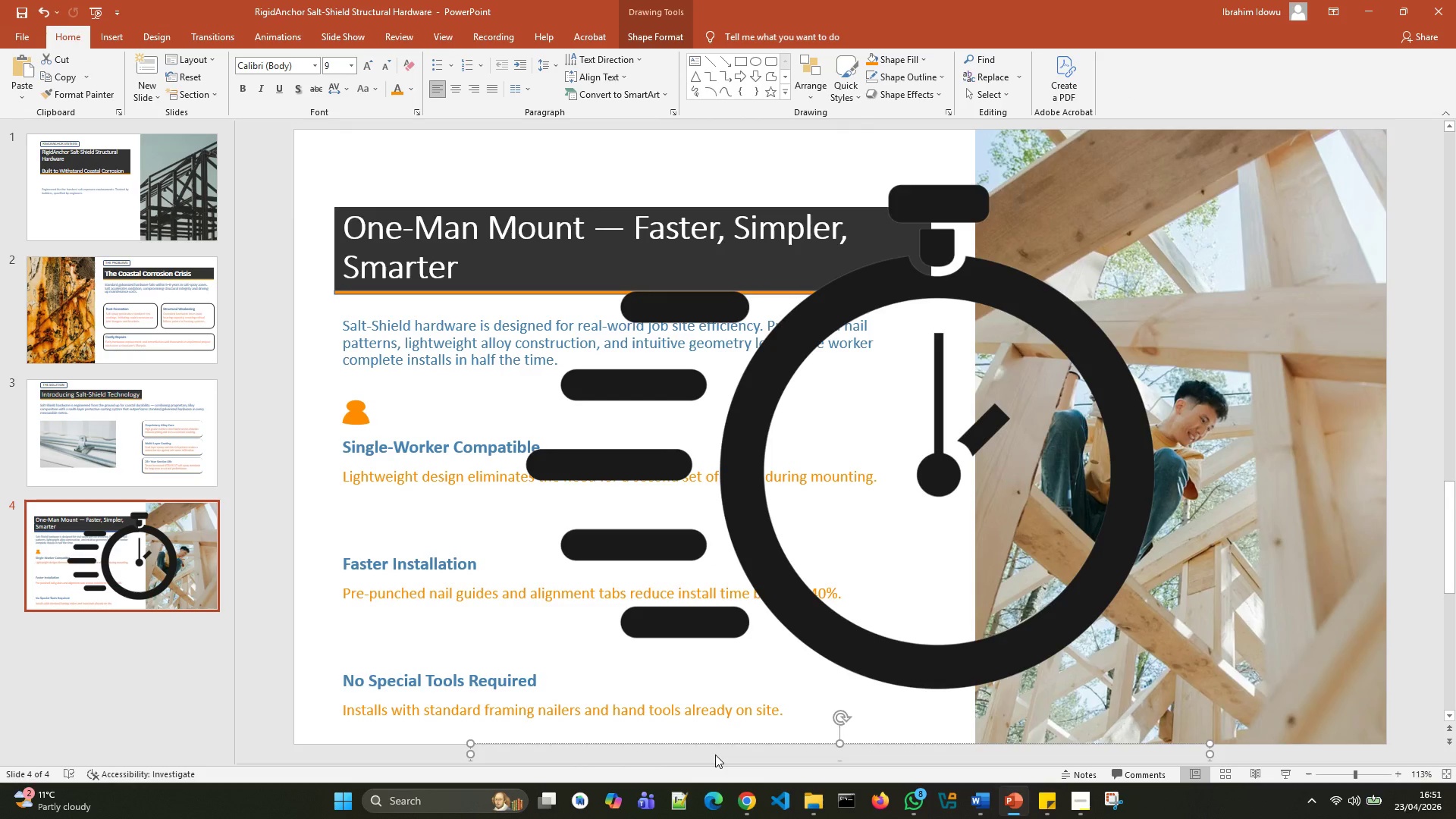 
key(Backspace)
 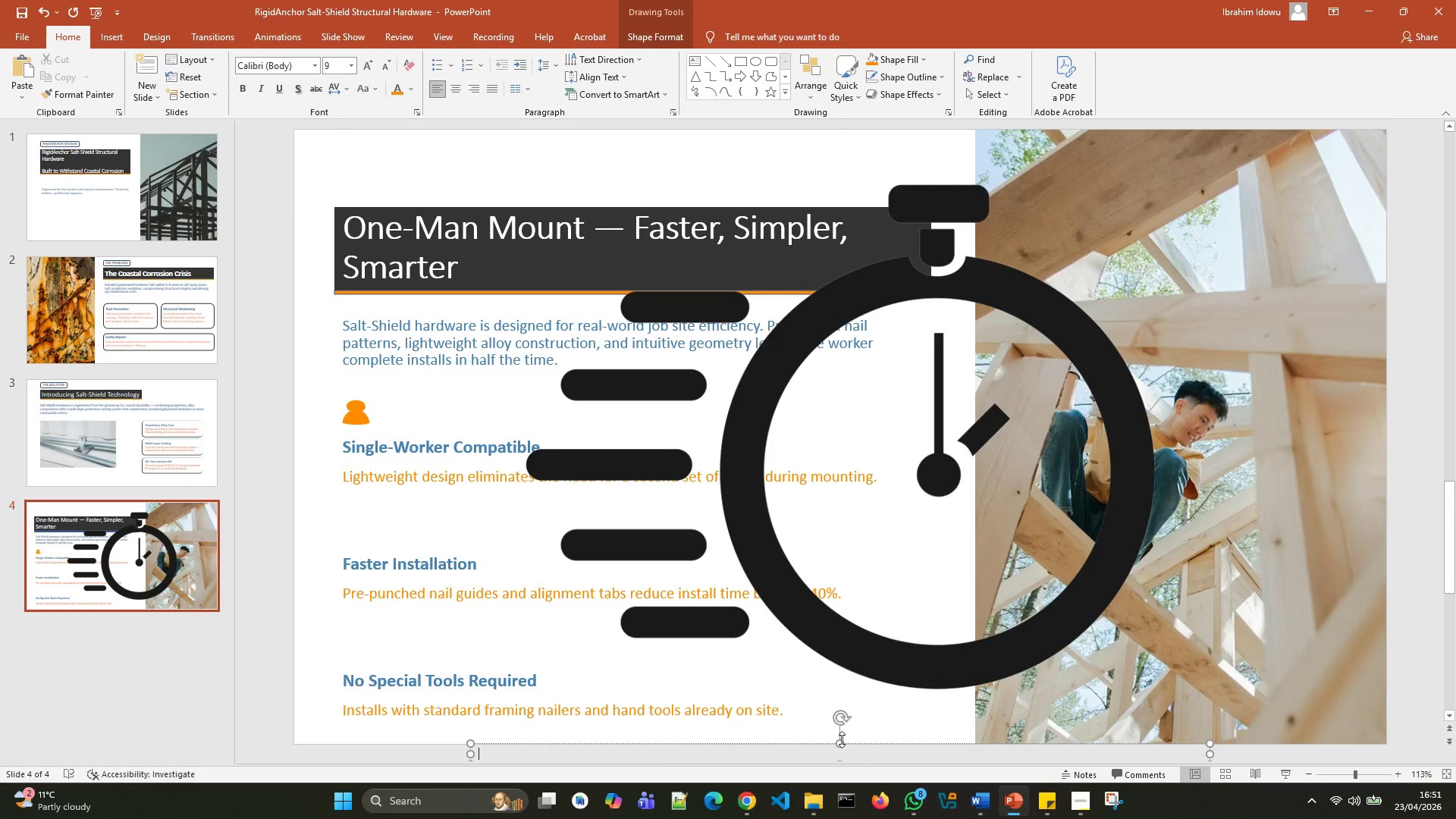 
left_click_drag(start_coordinate=[837, 739], to_coordinate=[859, 496])
 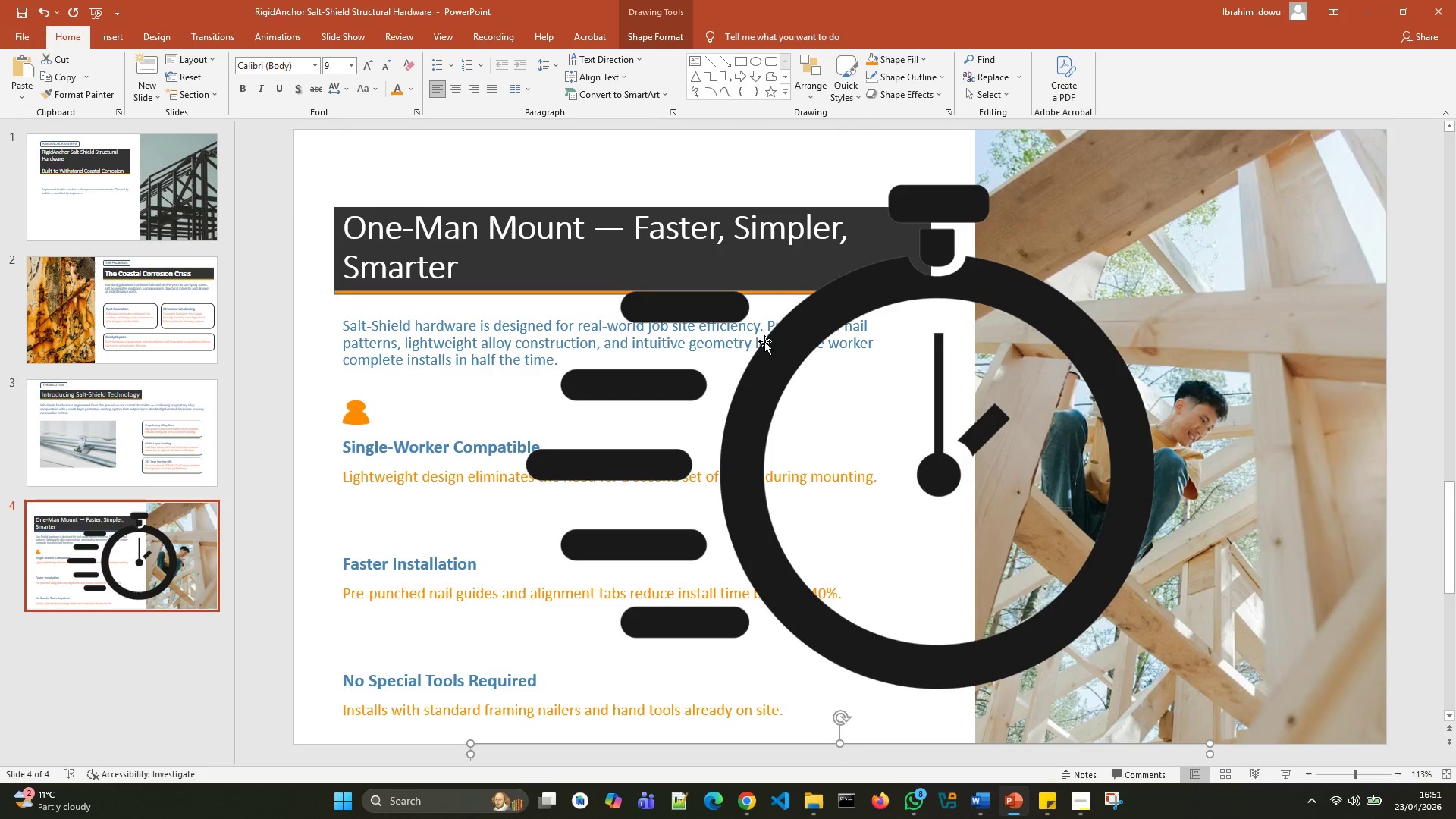 
left_click([761, 338])
 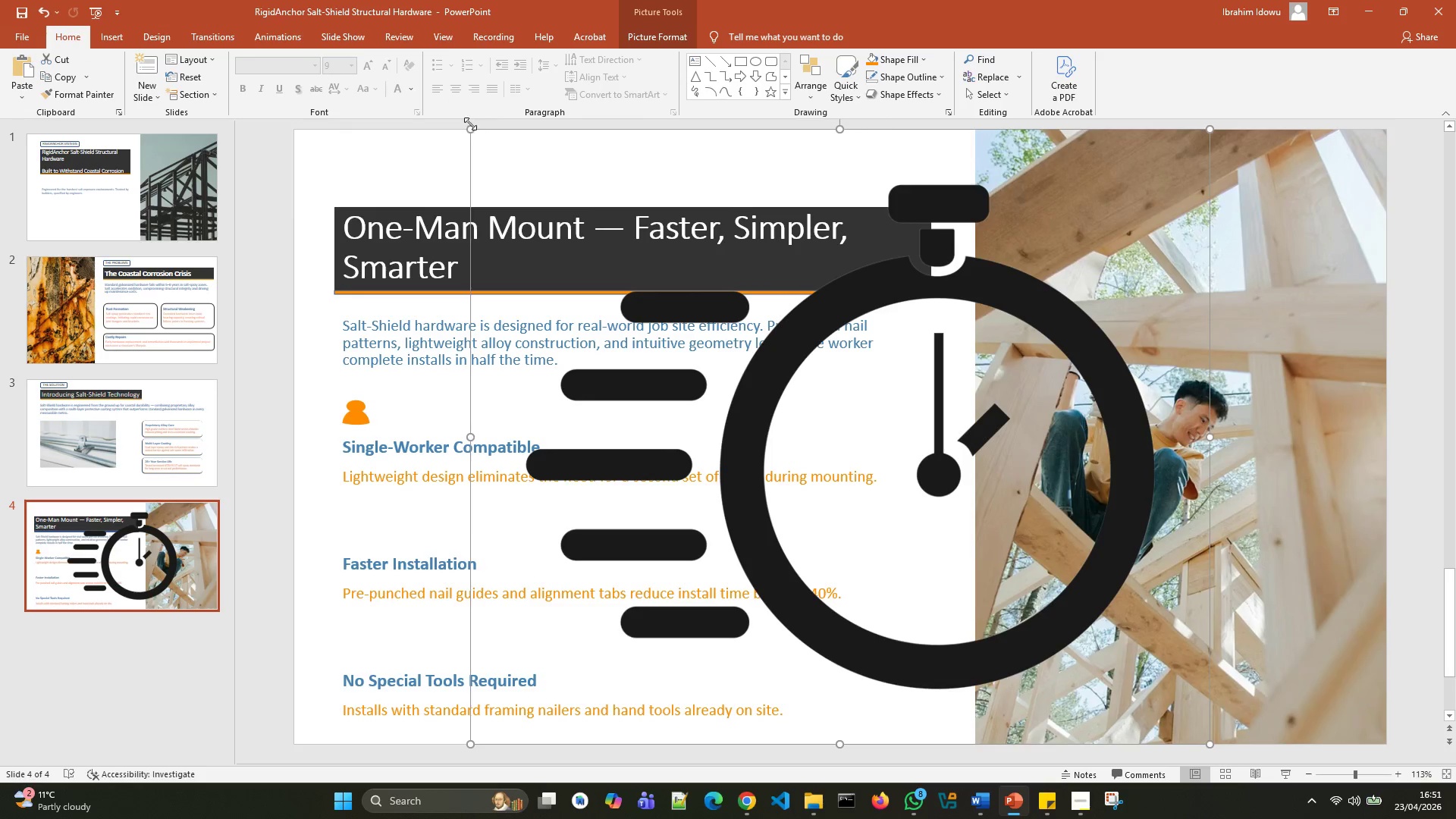 
left_click_drag(start_coordinate=[471, 127], to_coordinate=[1095, 669])
 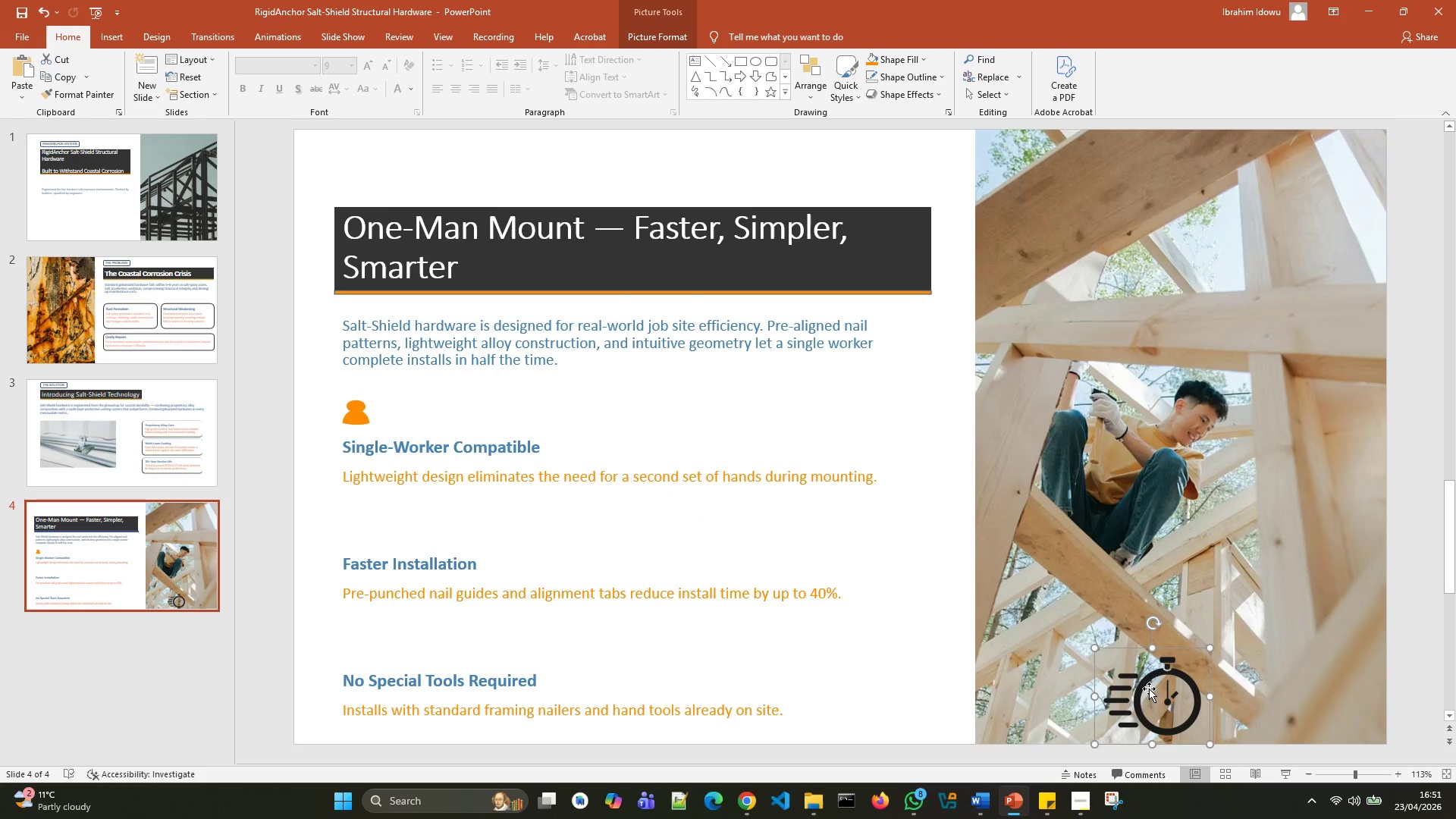 
left_click_drag(start_coordinate=[1150, 689], to_coordinate=[382, 507])
 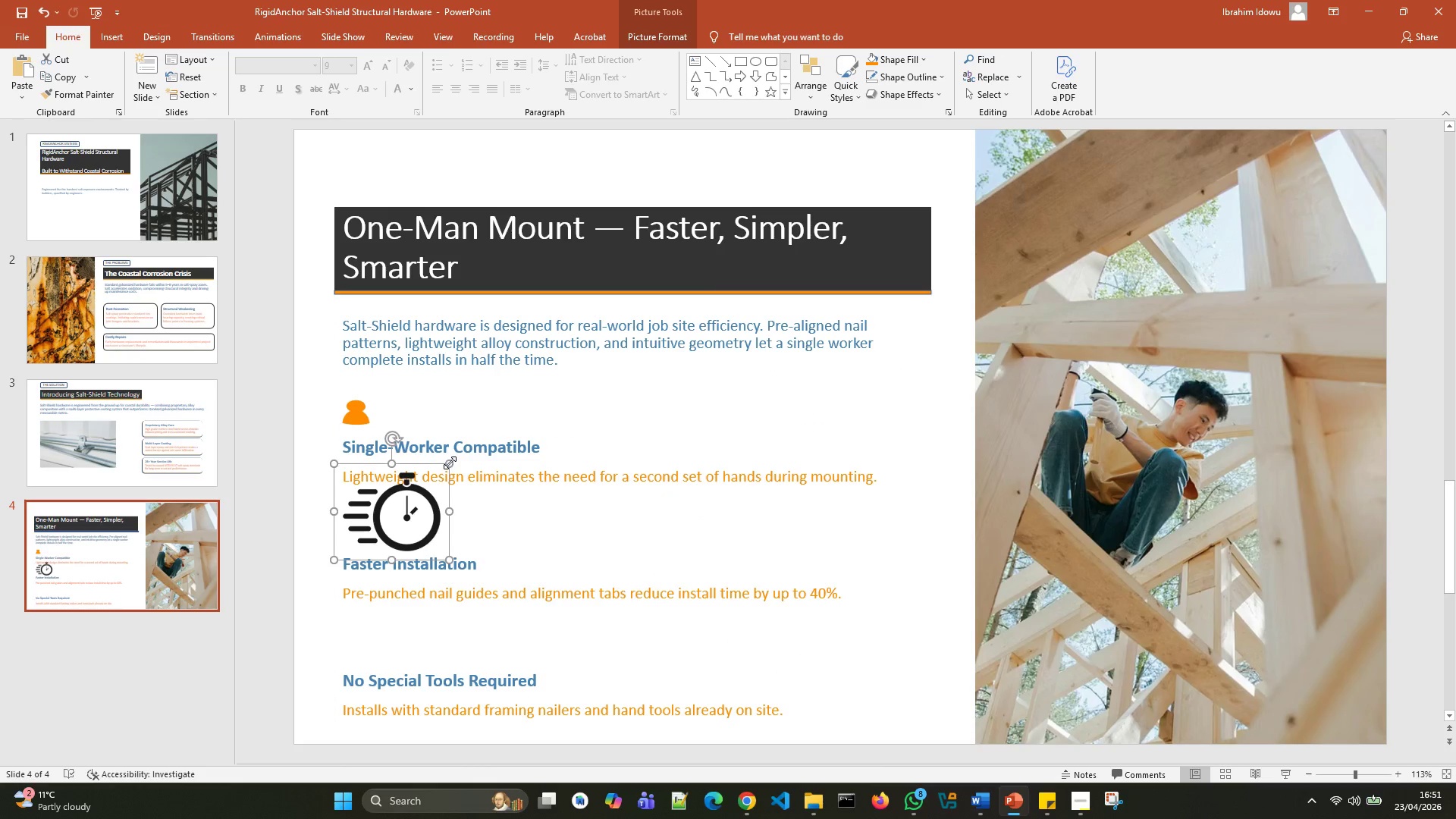 
left_click_drag(start_coordinate=[450, 463], to_coordinate=[360, 508])
 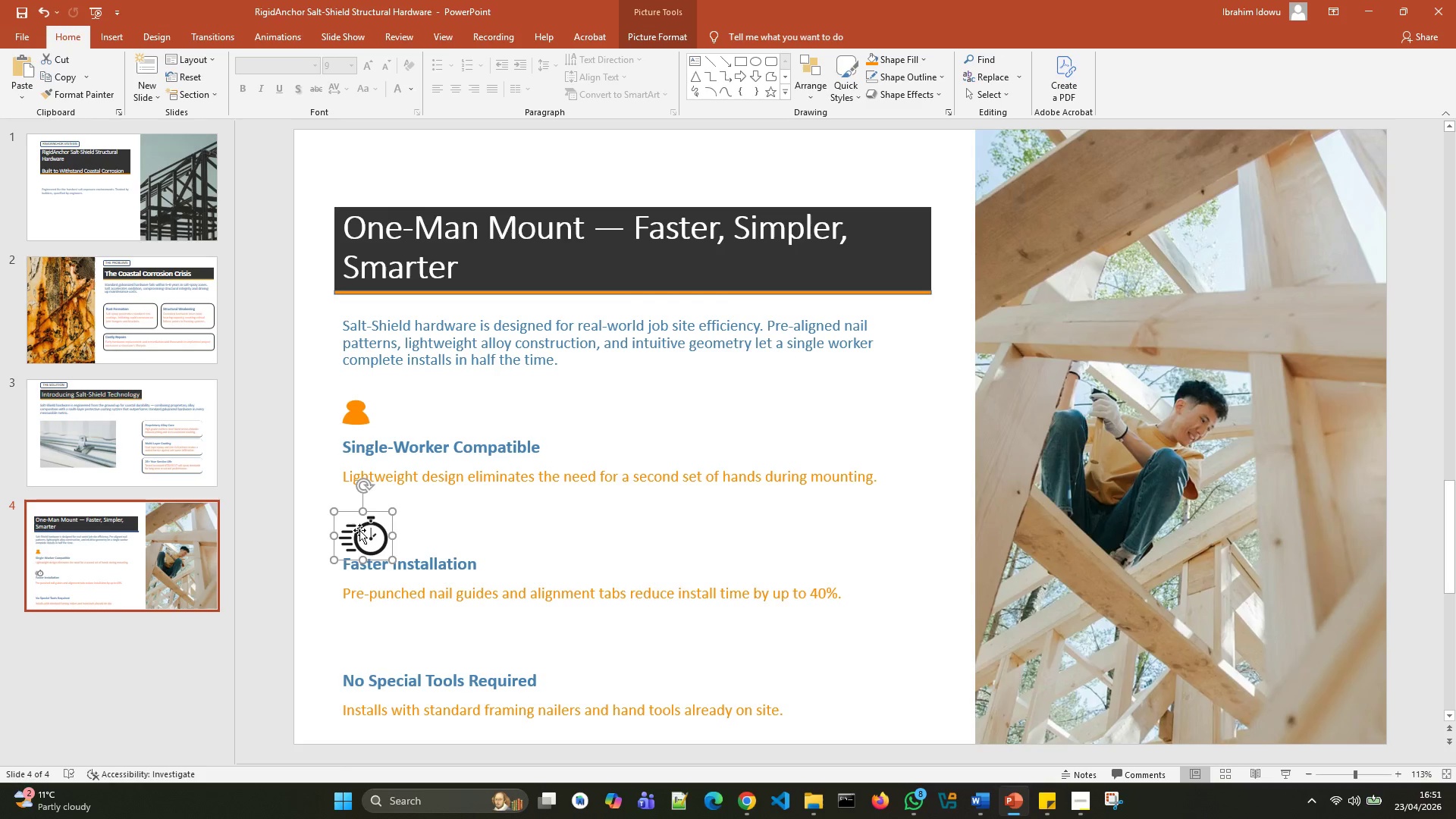 
left_click_drag(start_coordinate=[359, 530], to_coordinate=[359, 521])
 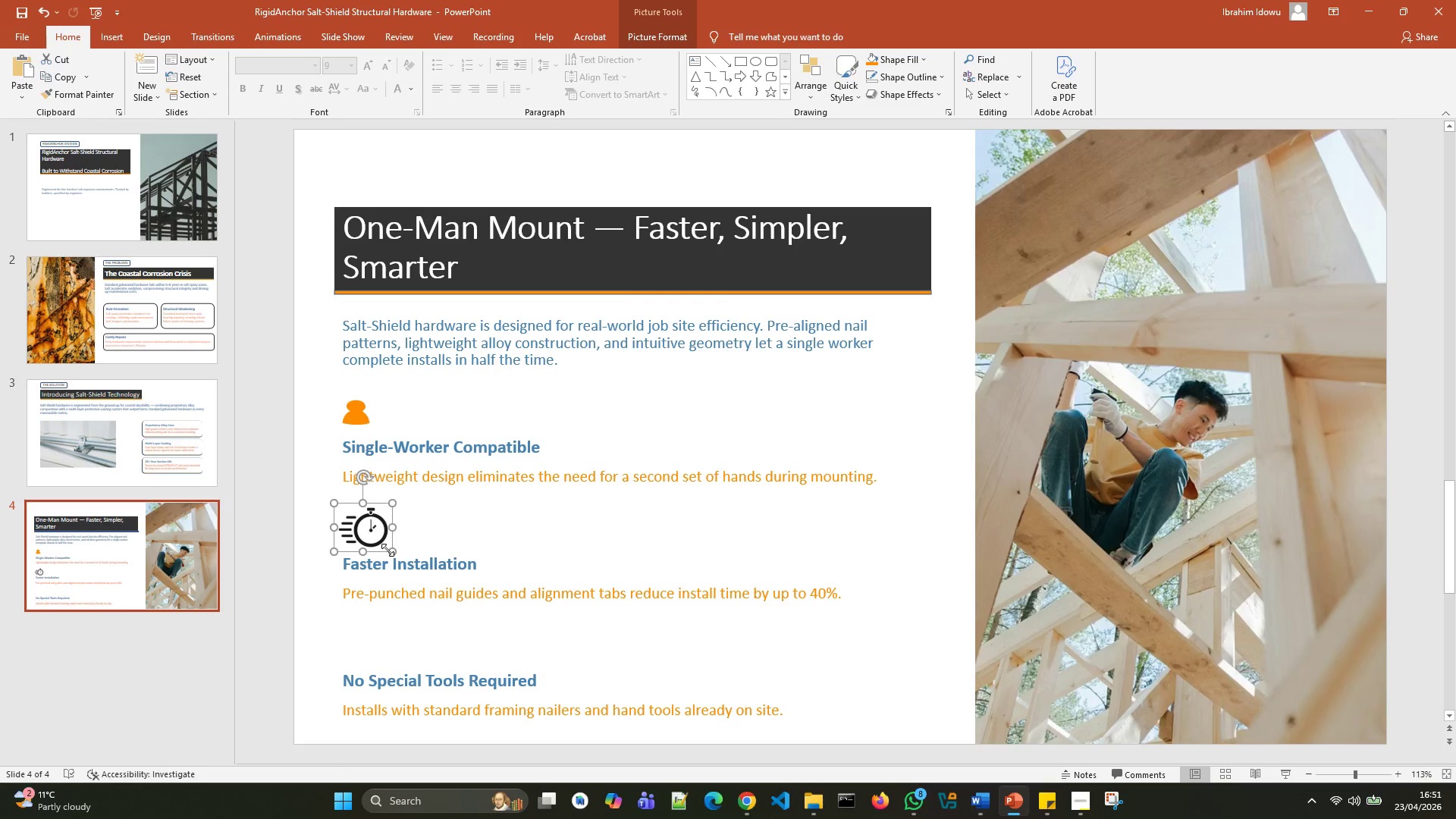 
left_click_drag(start_coordinate=[390, 549], to_coordinate=[381, 534])
 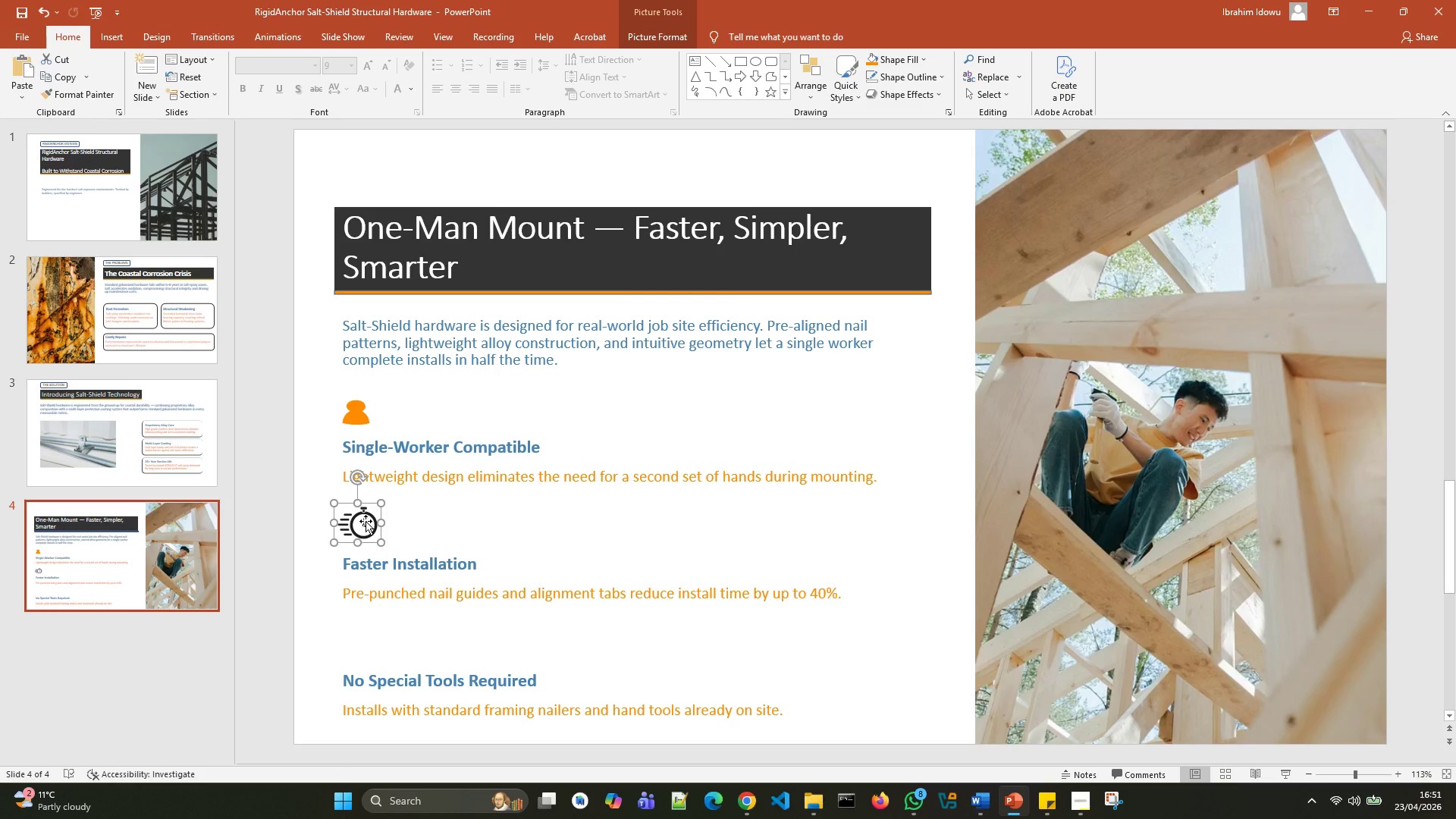 
right_click([366, 521])
 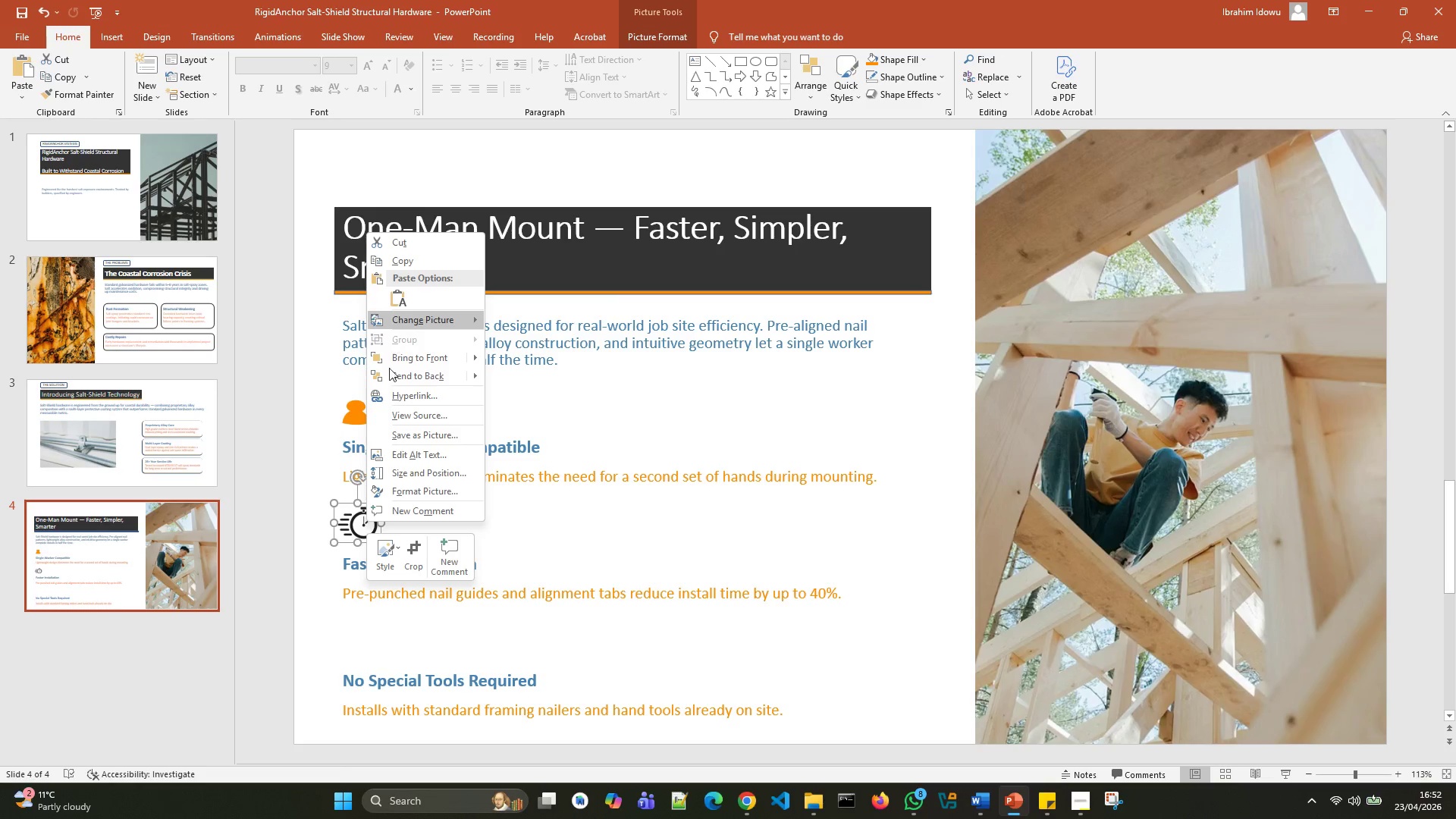 
mouse_move([378, 528])
 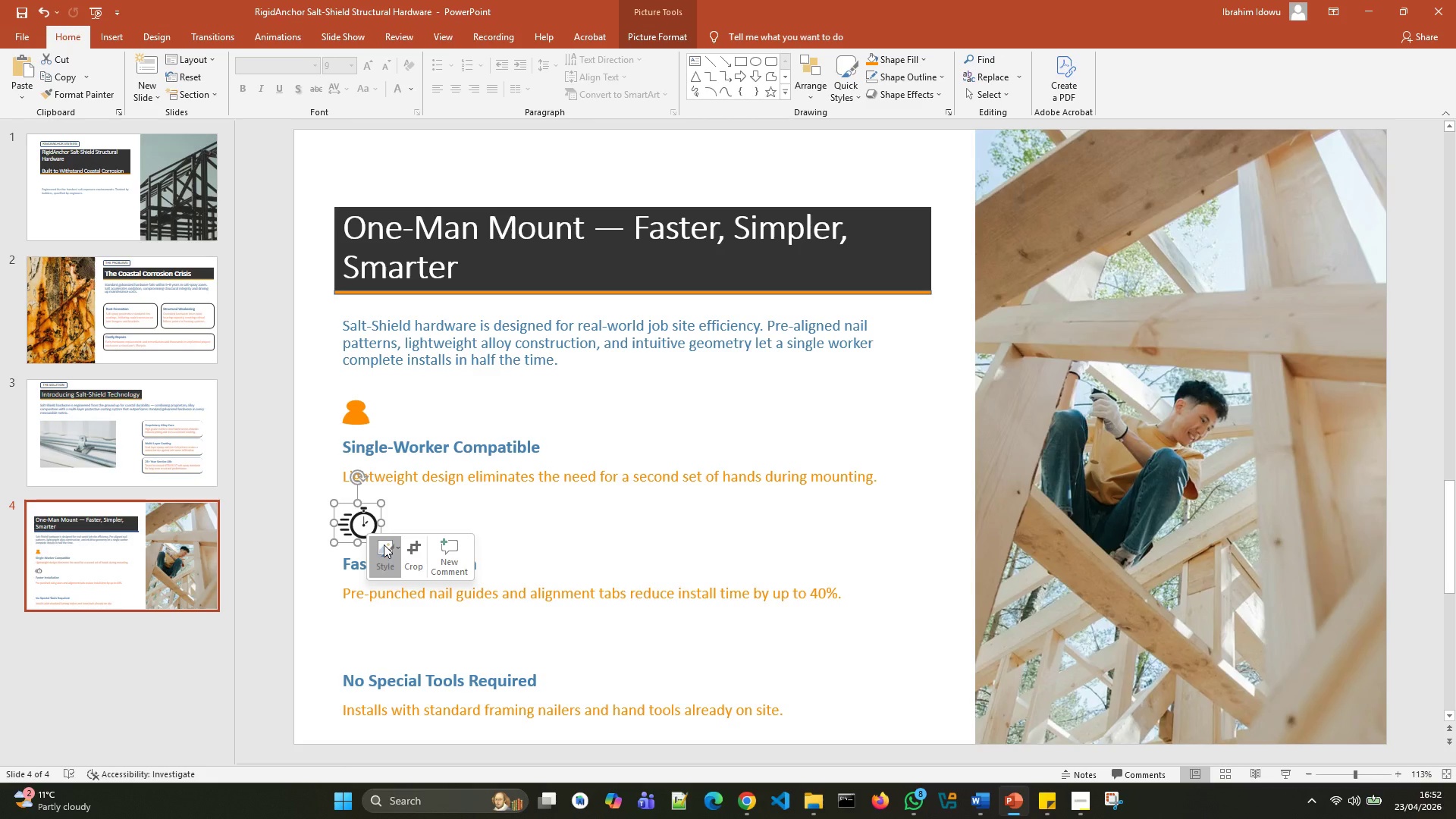 
left_click([384, 544])
 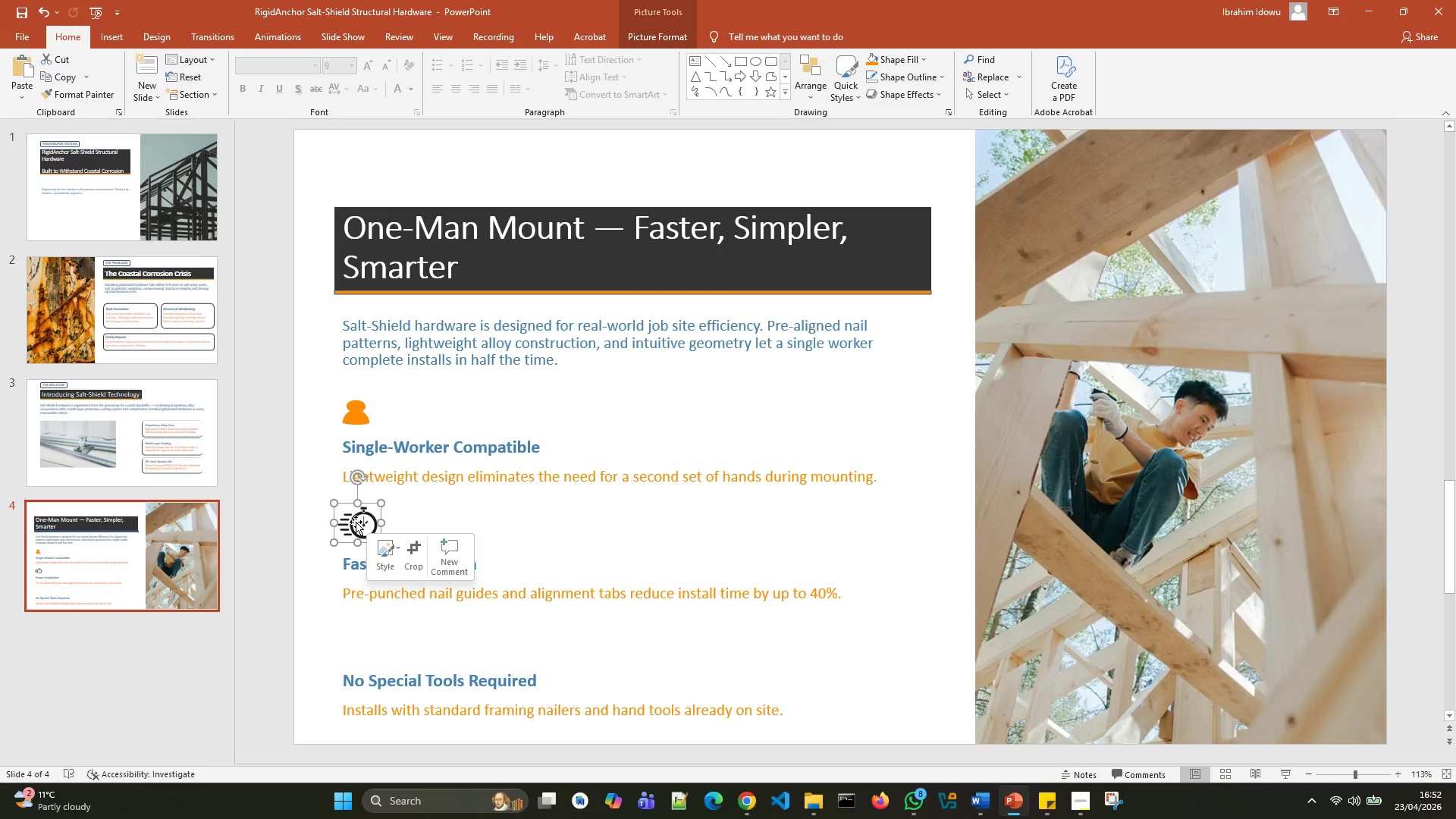 
right_click([356, 522])
 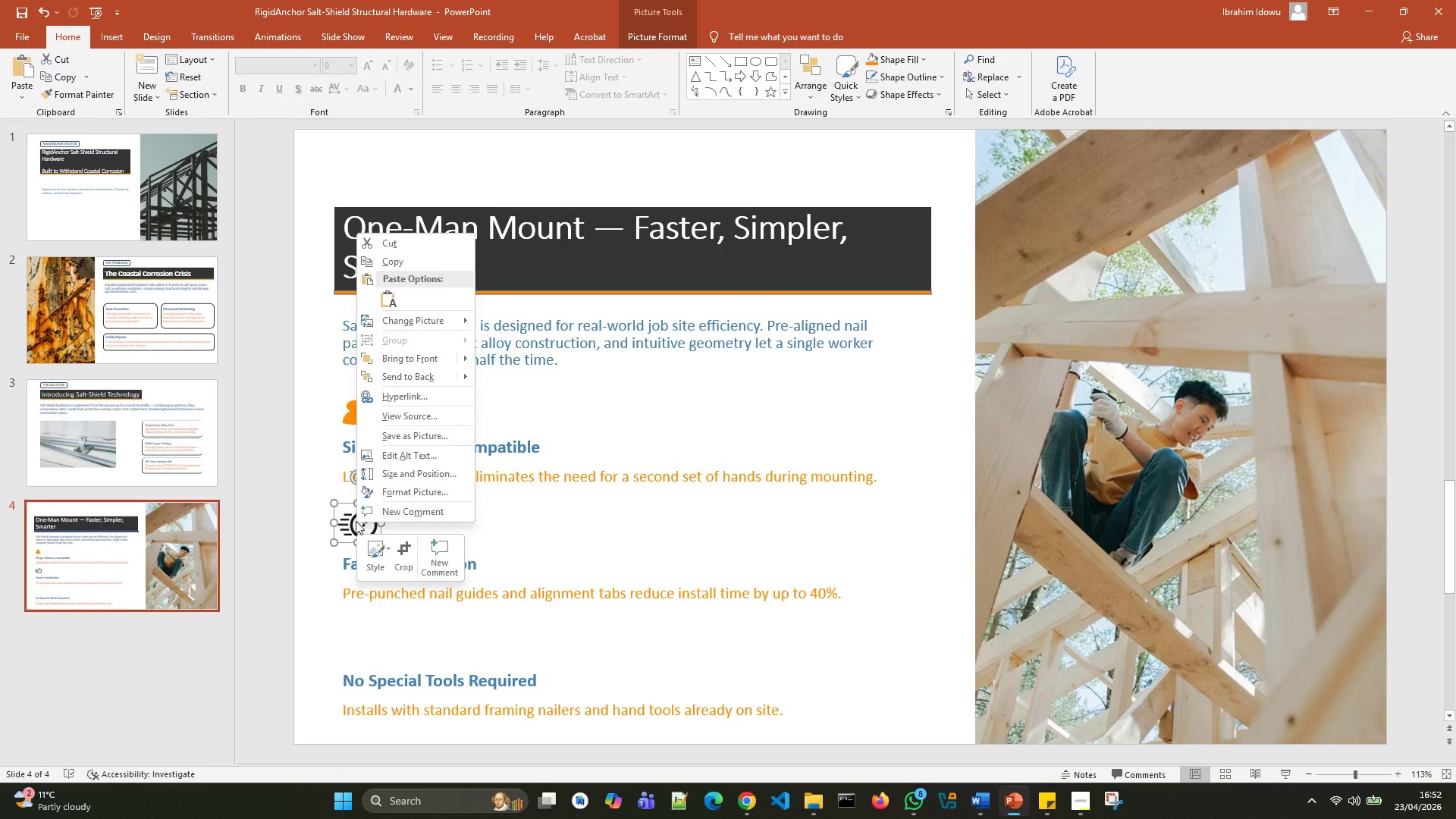 
left_click([356, 521])
 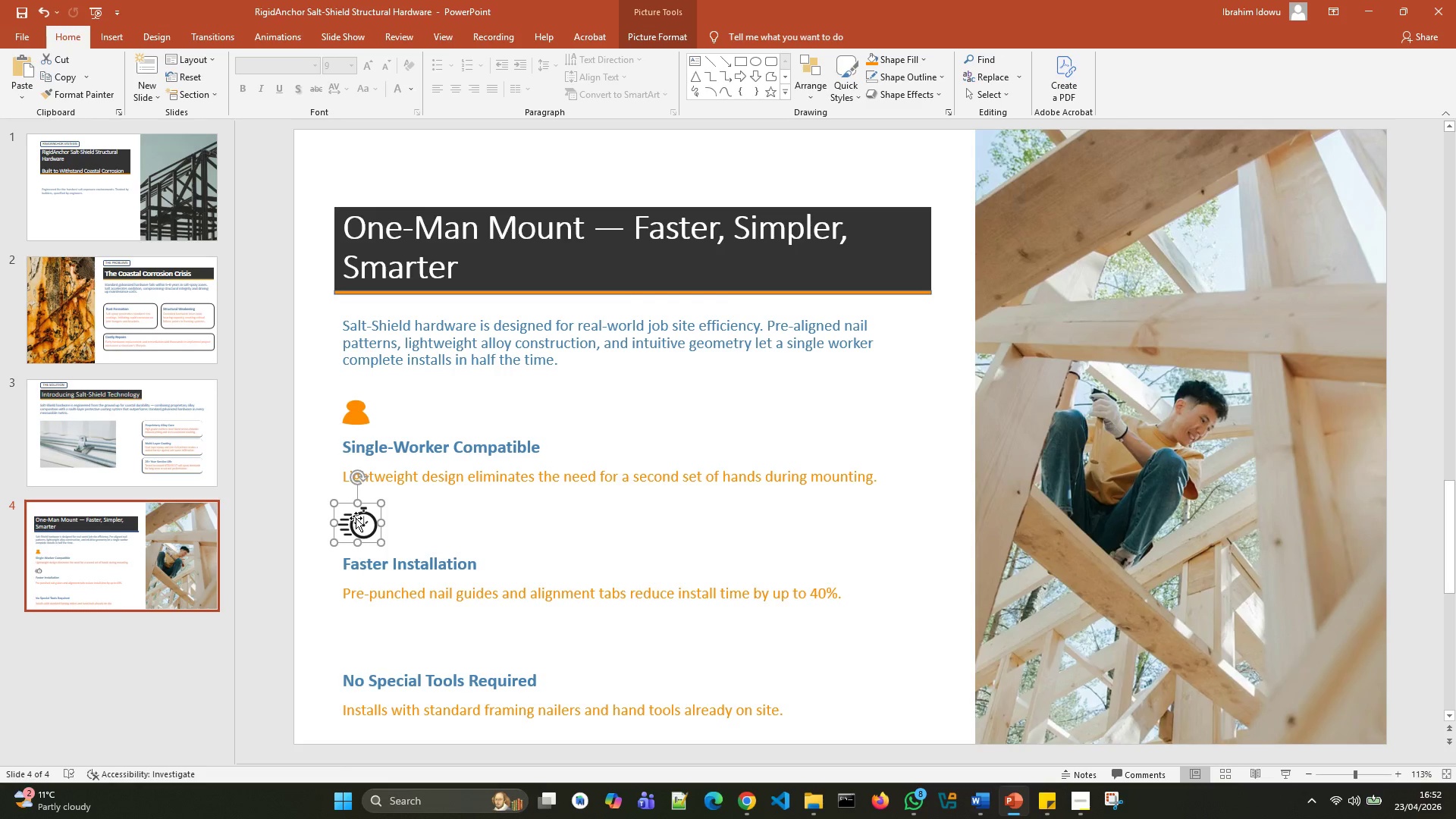 
right_click([356, 518])
 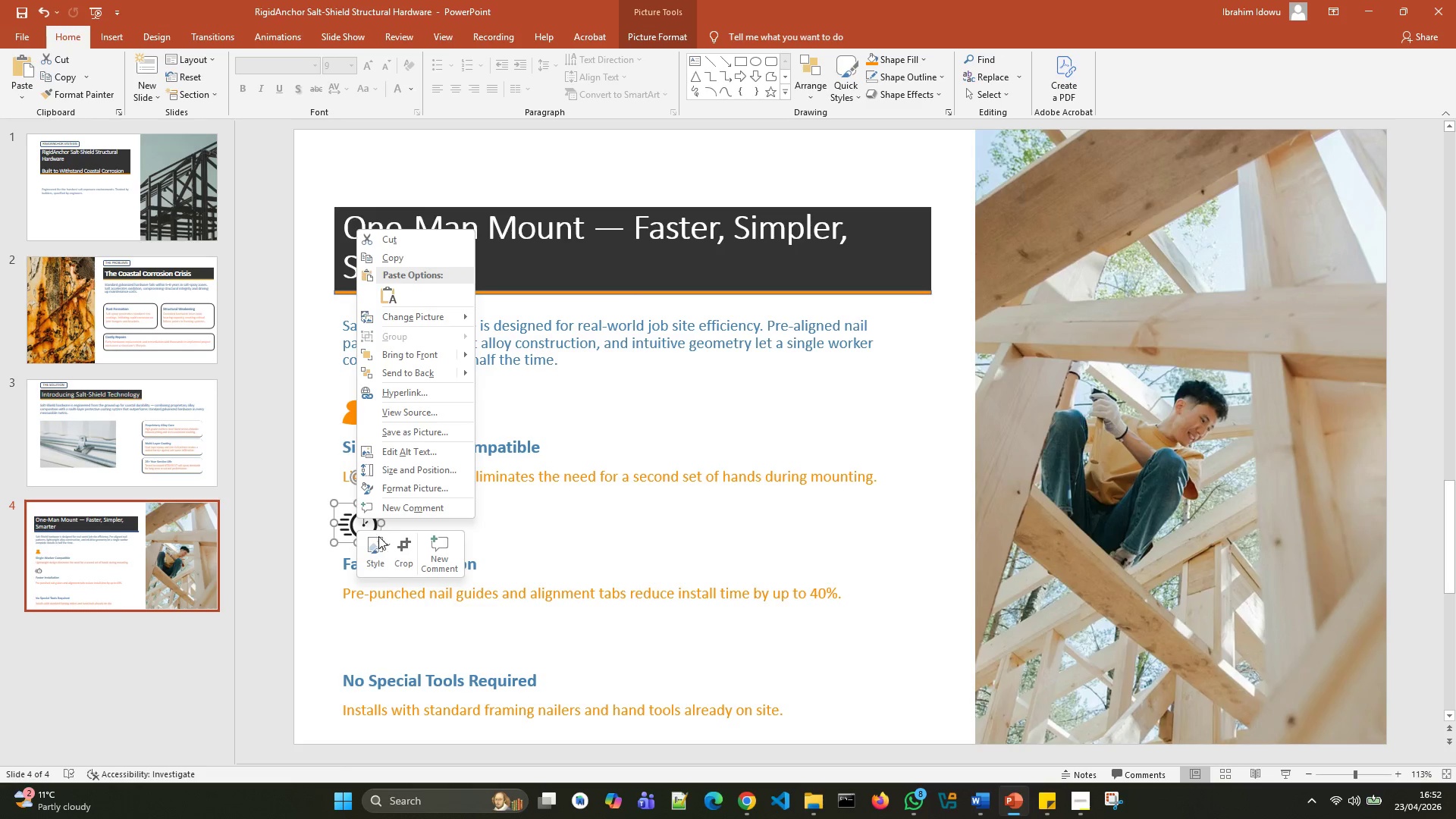 
left_click([378, 546])
 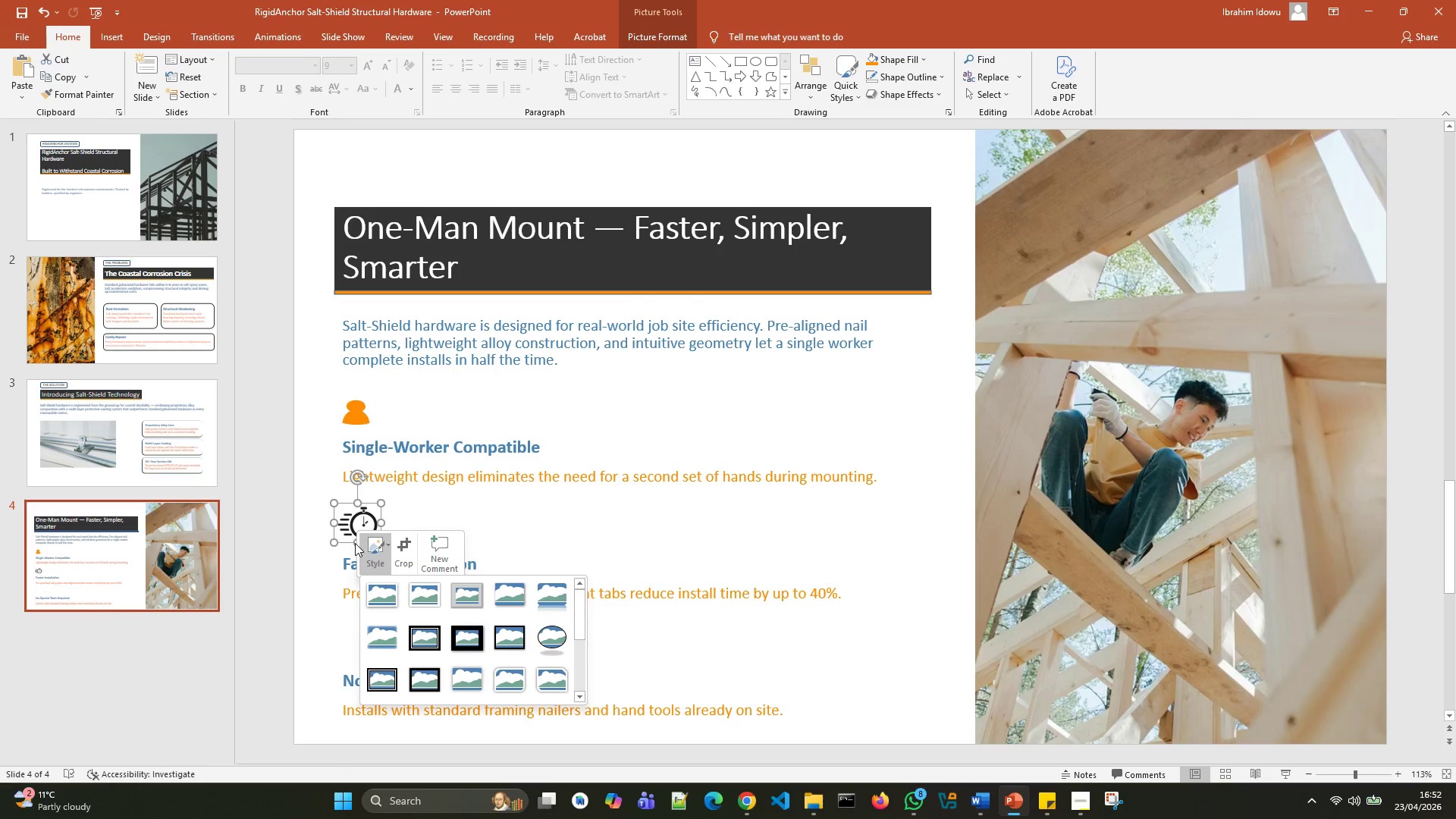 
left_click([353, 528])
 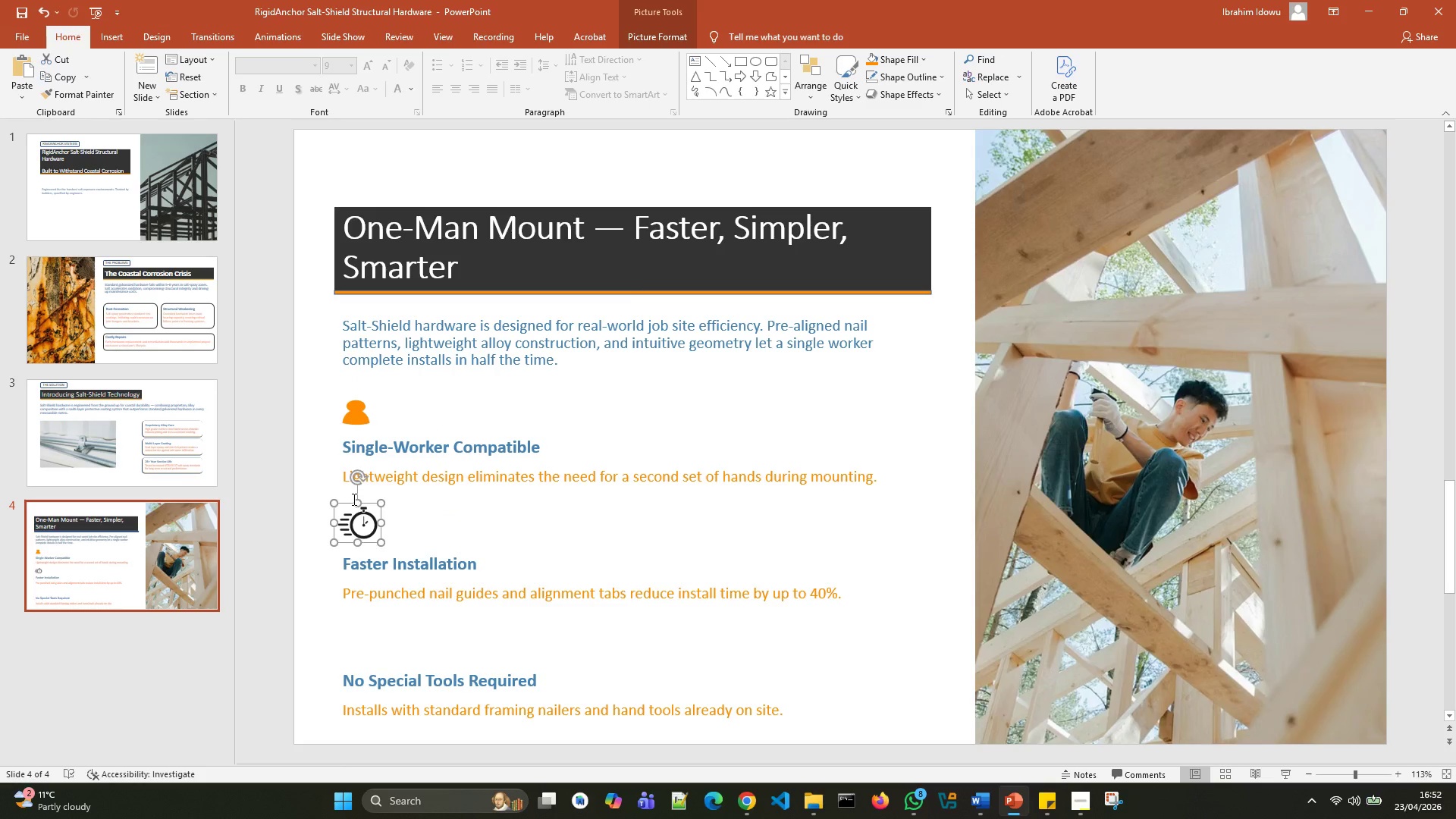 
right_click([353, 499])
 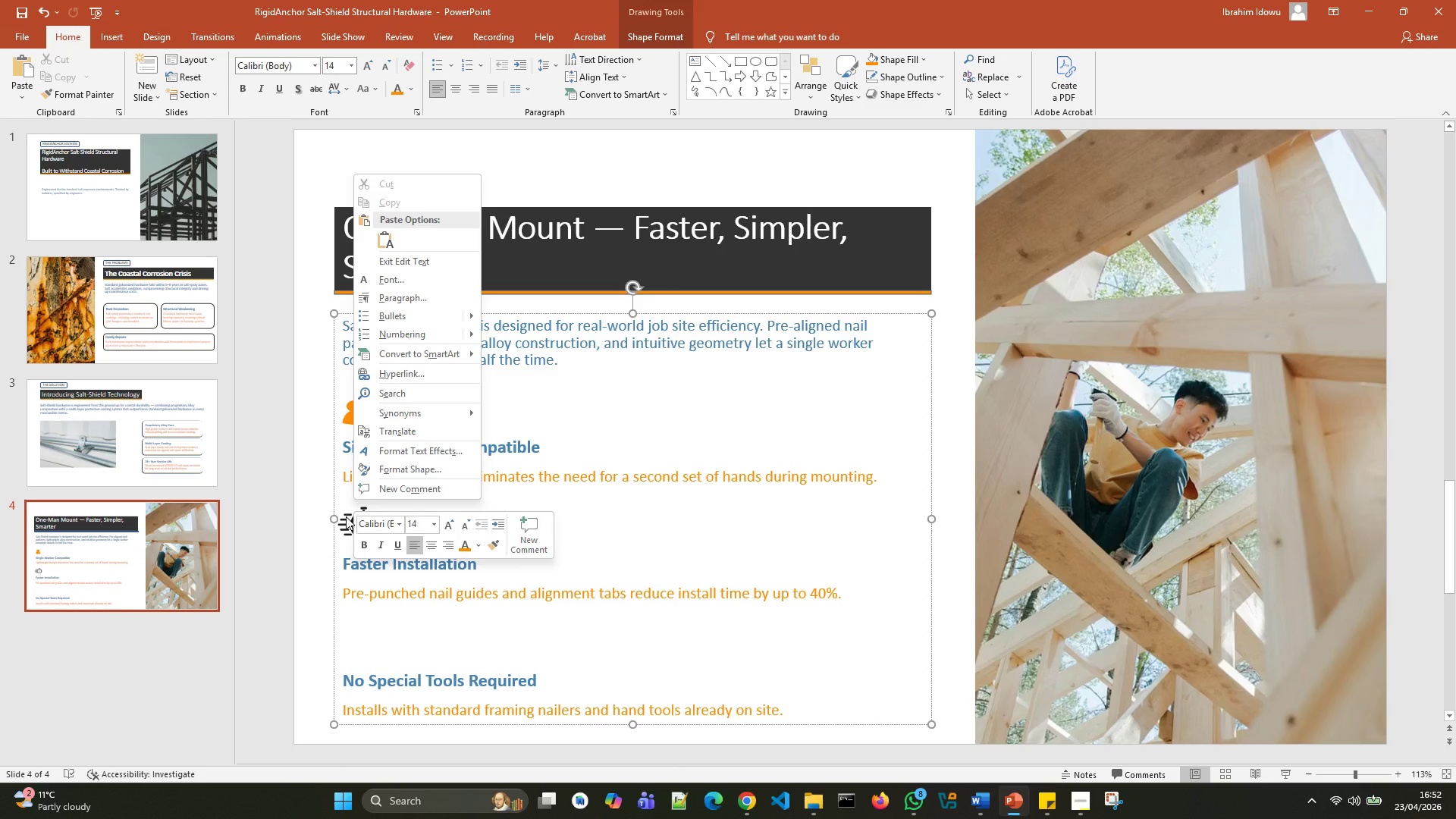 
left_click([345, 519])
 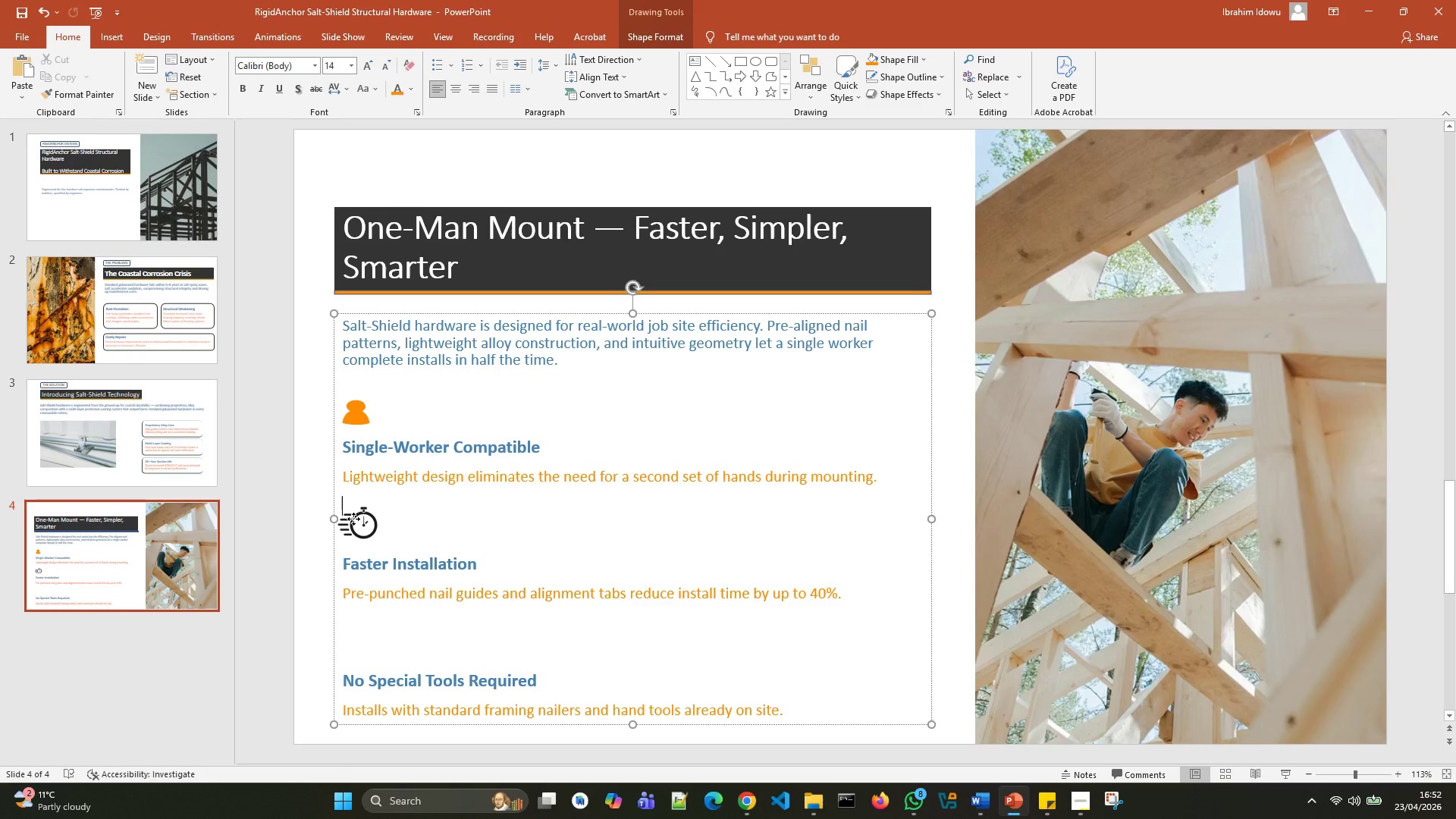 
left_click([353, 519])
 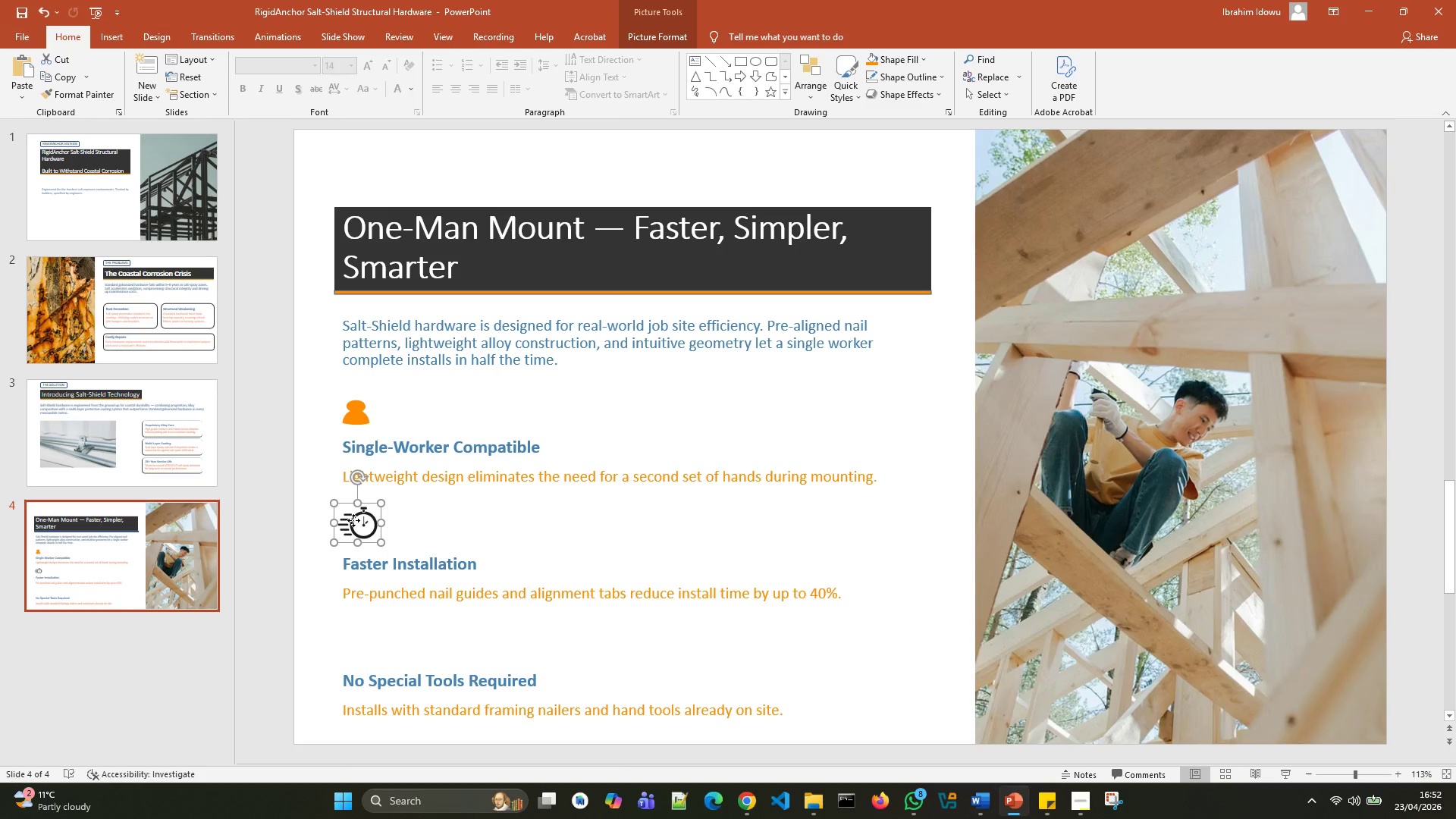 
right_click([353, 520])
 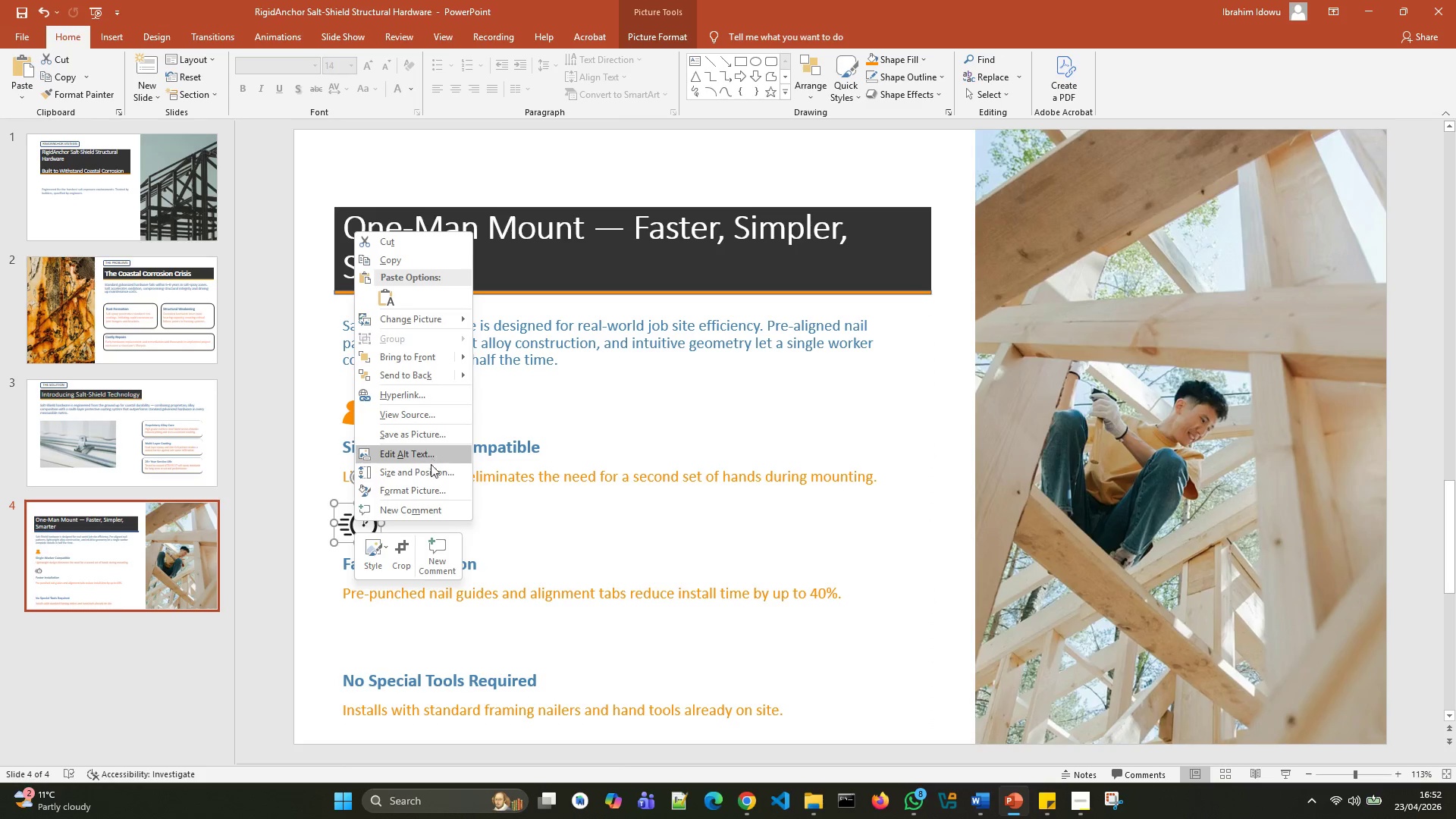 
wait(11.88)
 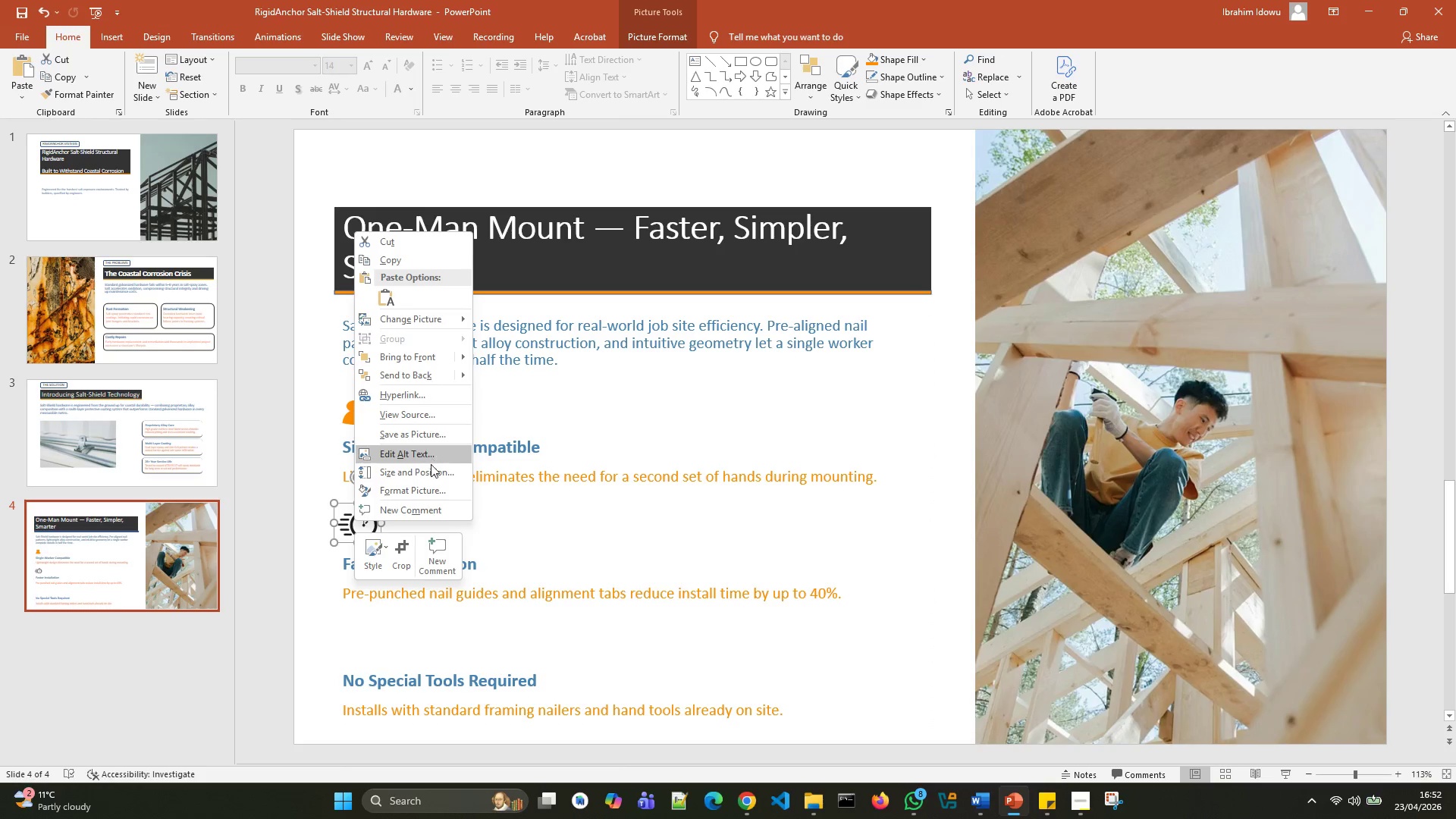 
left_click([531, 396])
 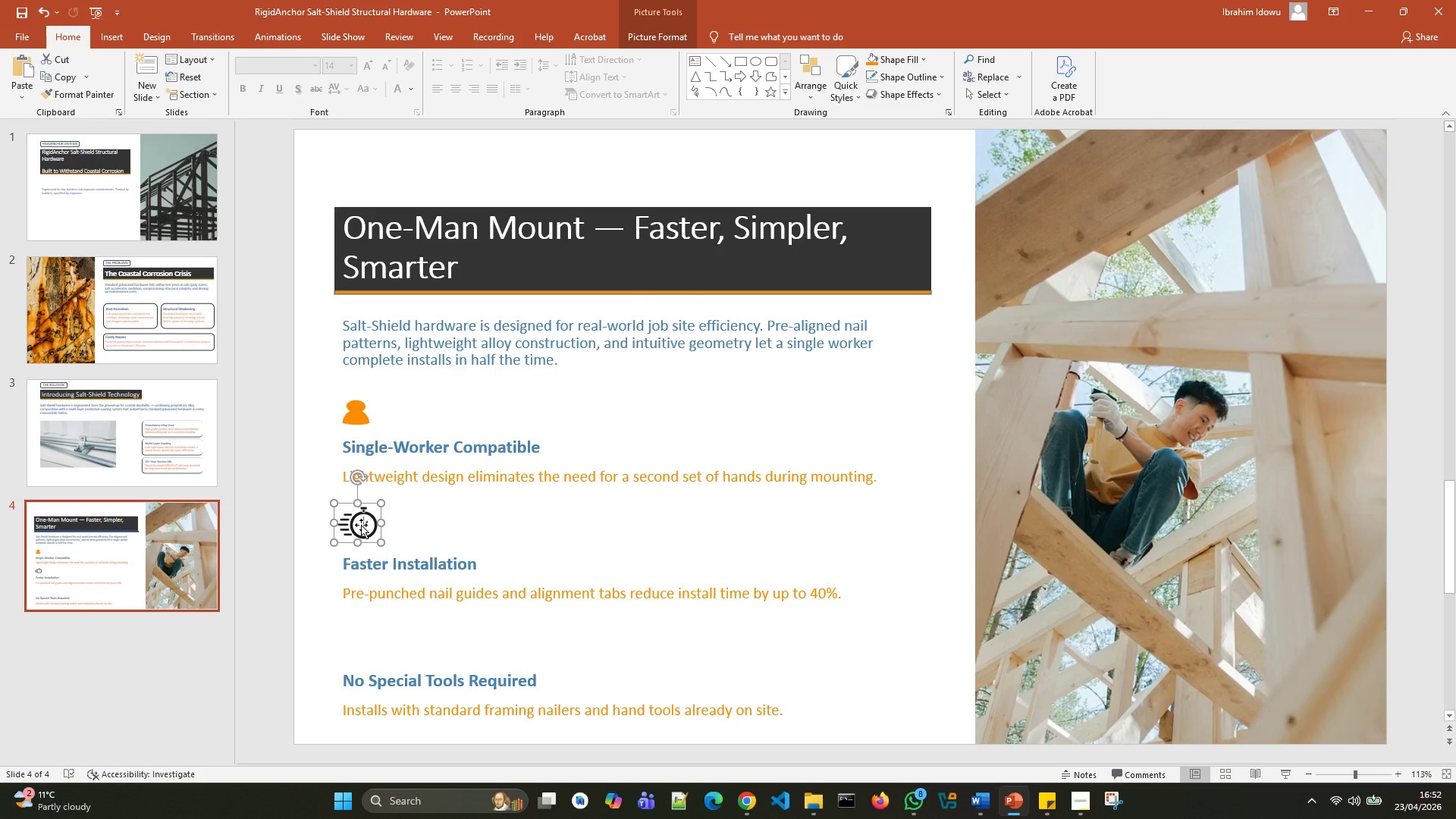 
wait(5.47)
 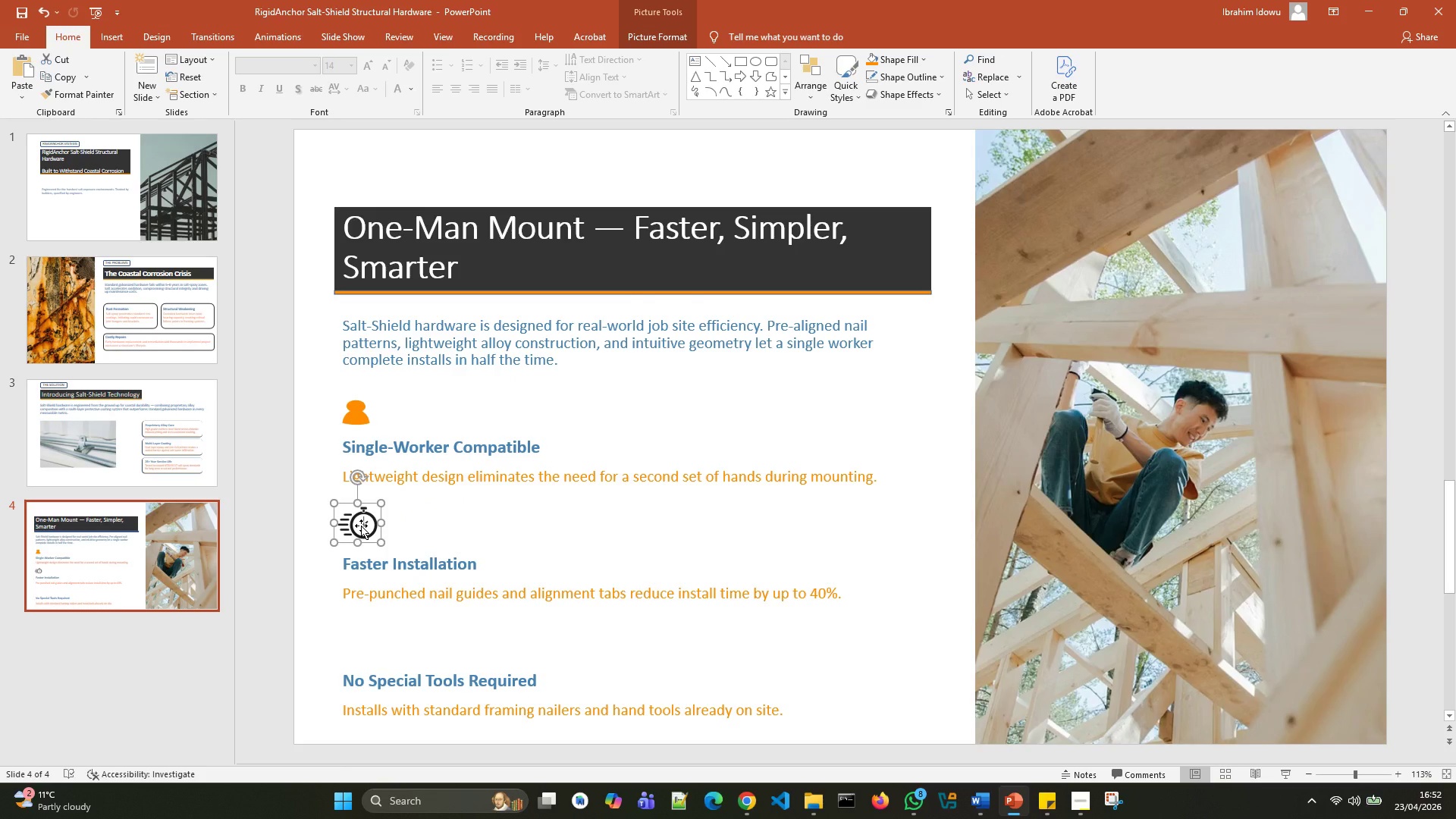 
right_click([361, 523])
 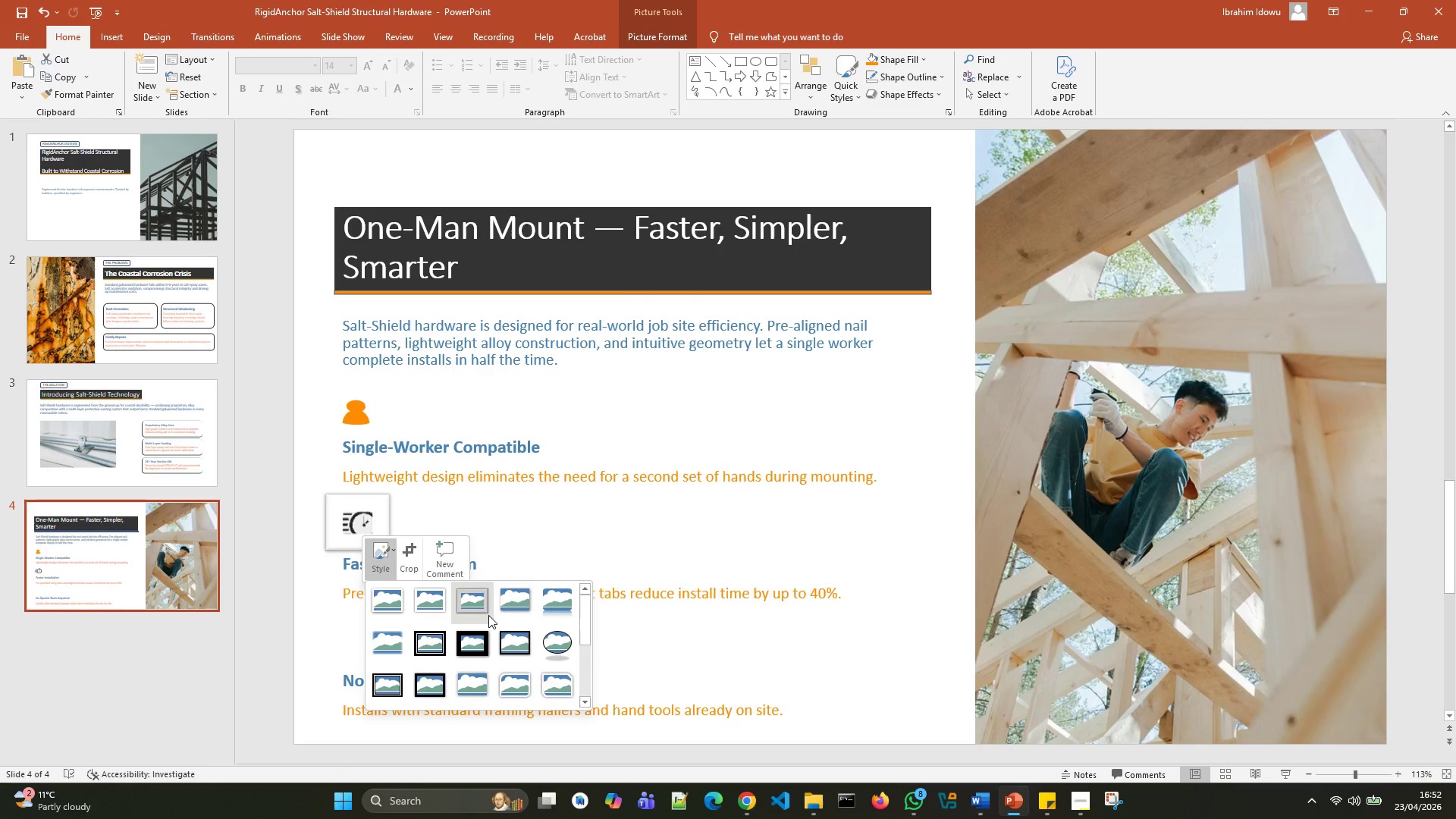 
scroll: coordinate [565, 645], scroll_direction: down, amount: 7.0
 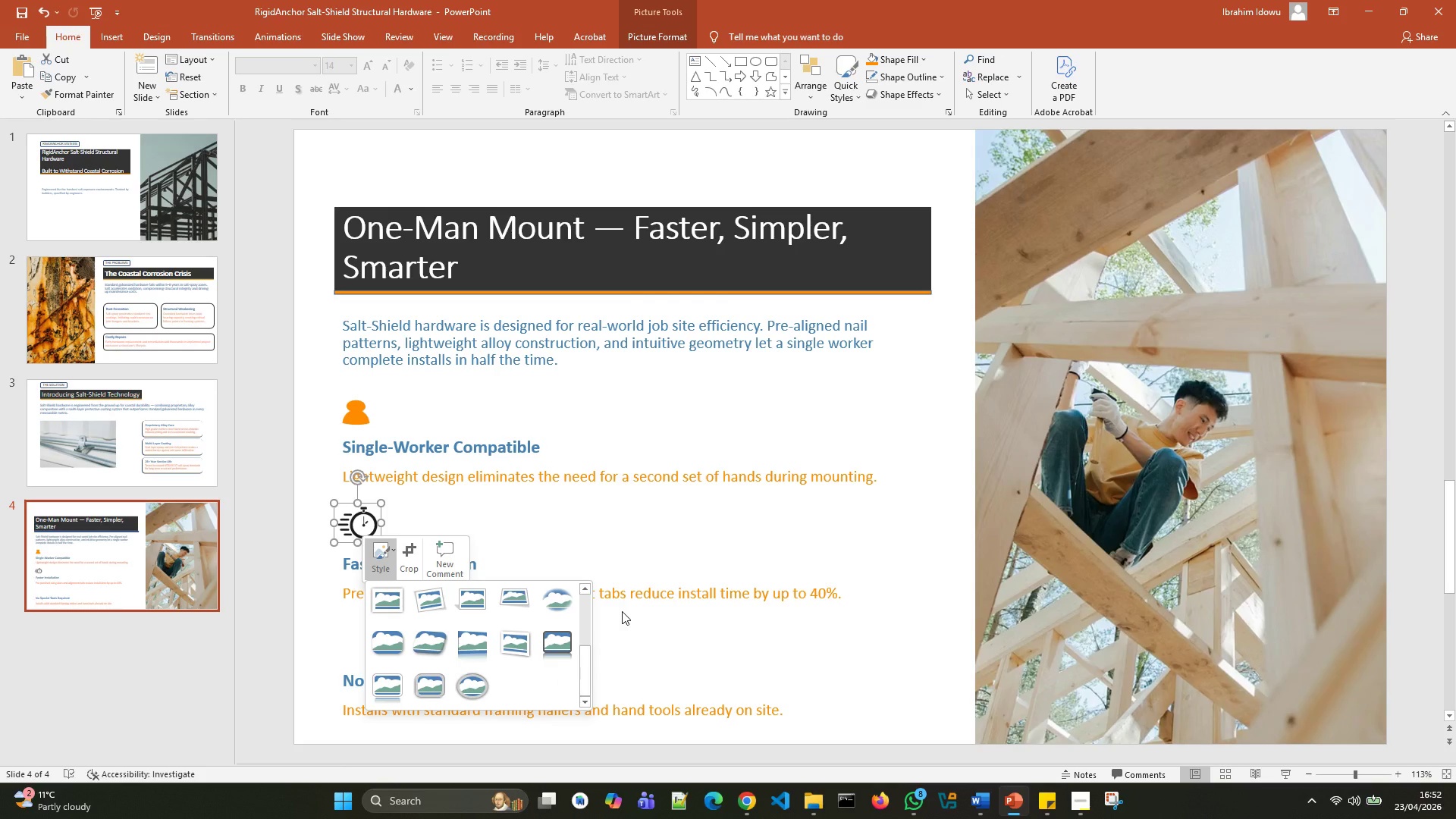 
left_click([622, 611])
 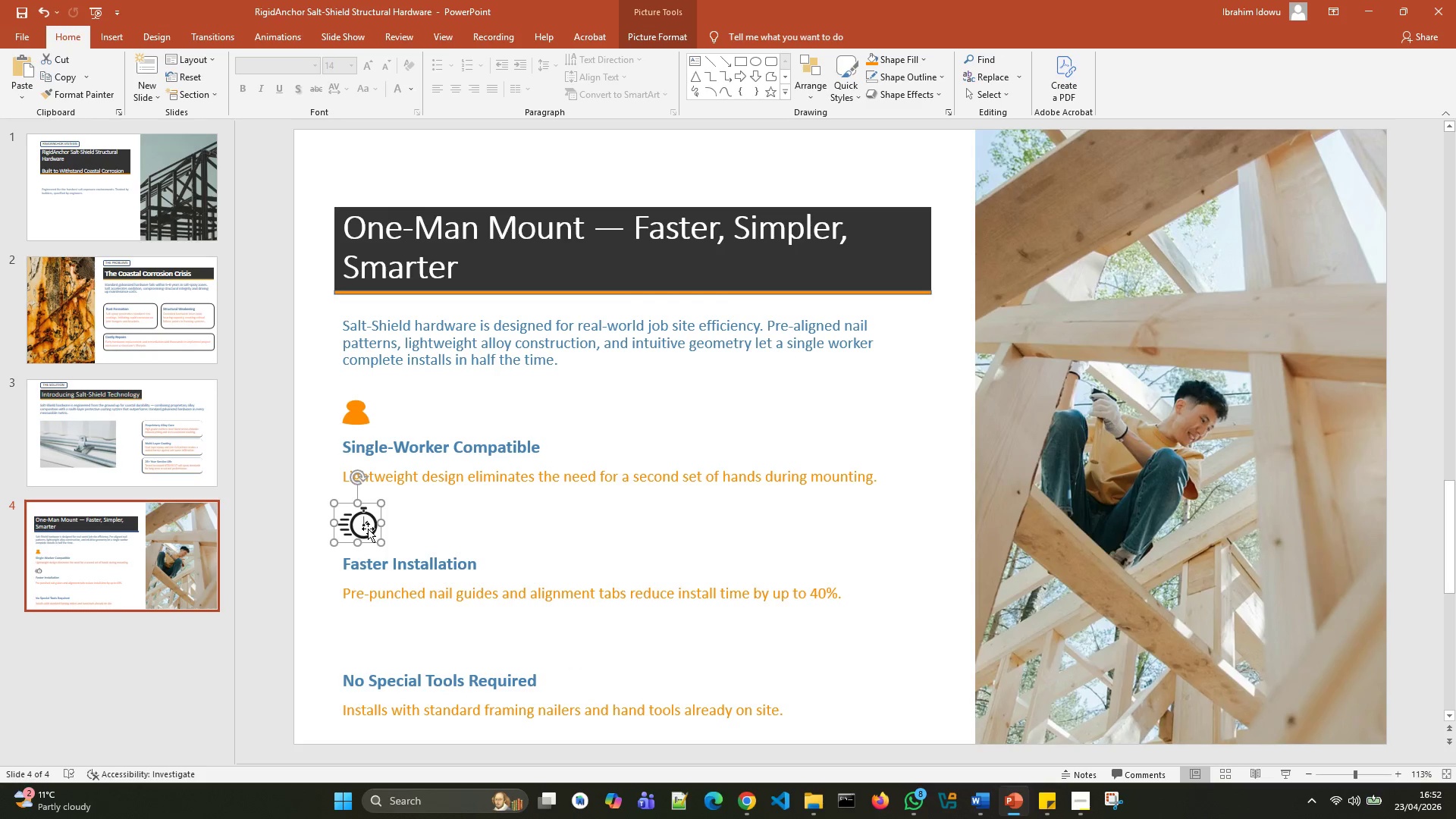 
double_click([368, 529])
 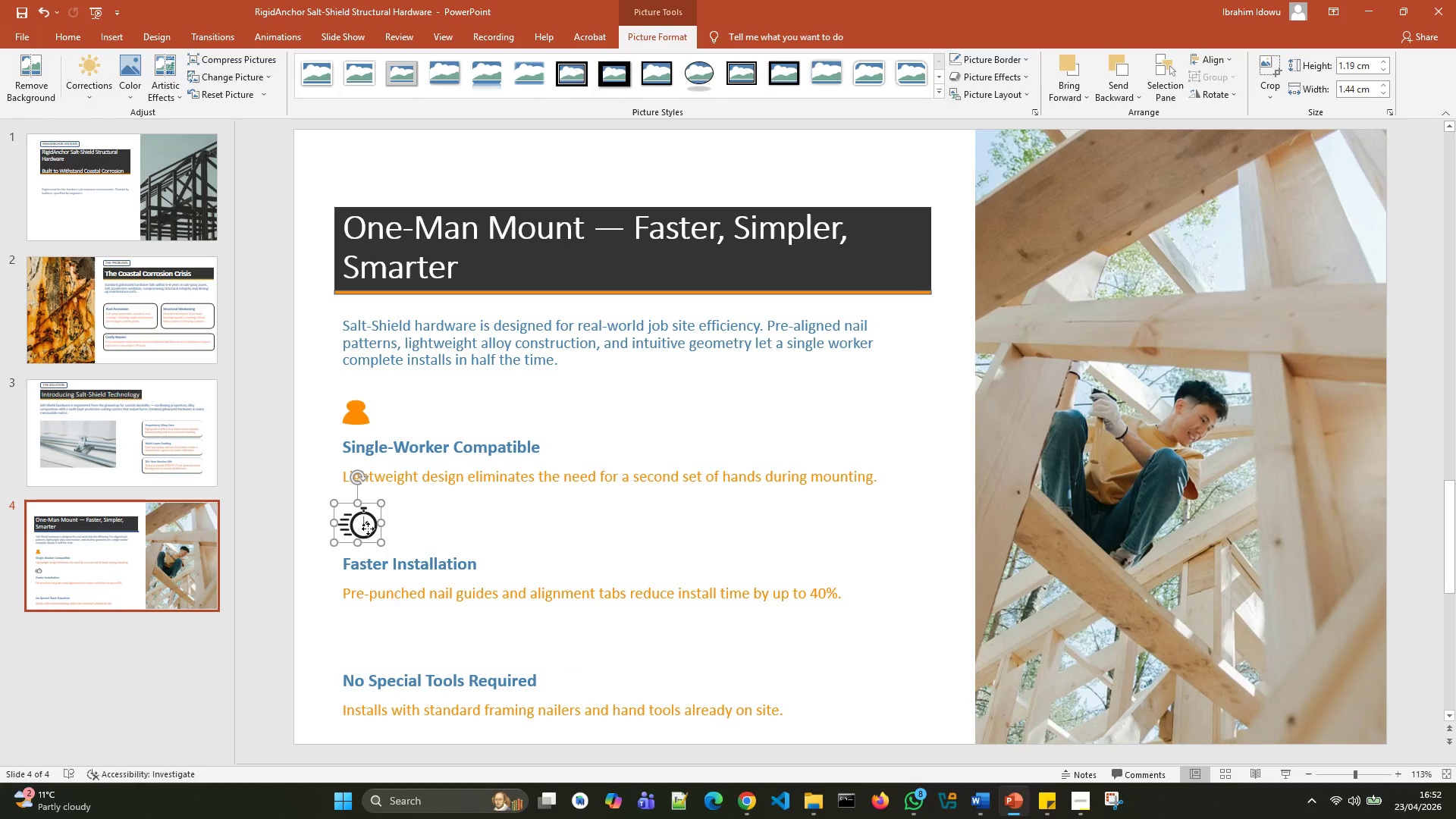 
triple_click([368, 529])
 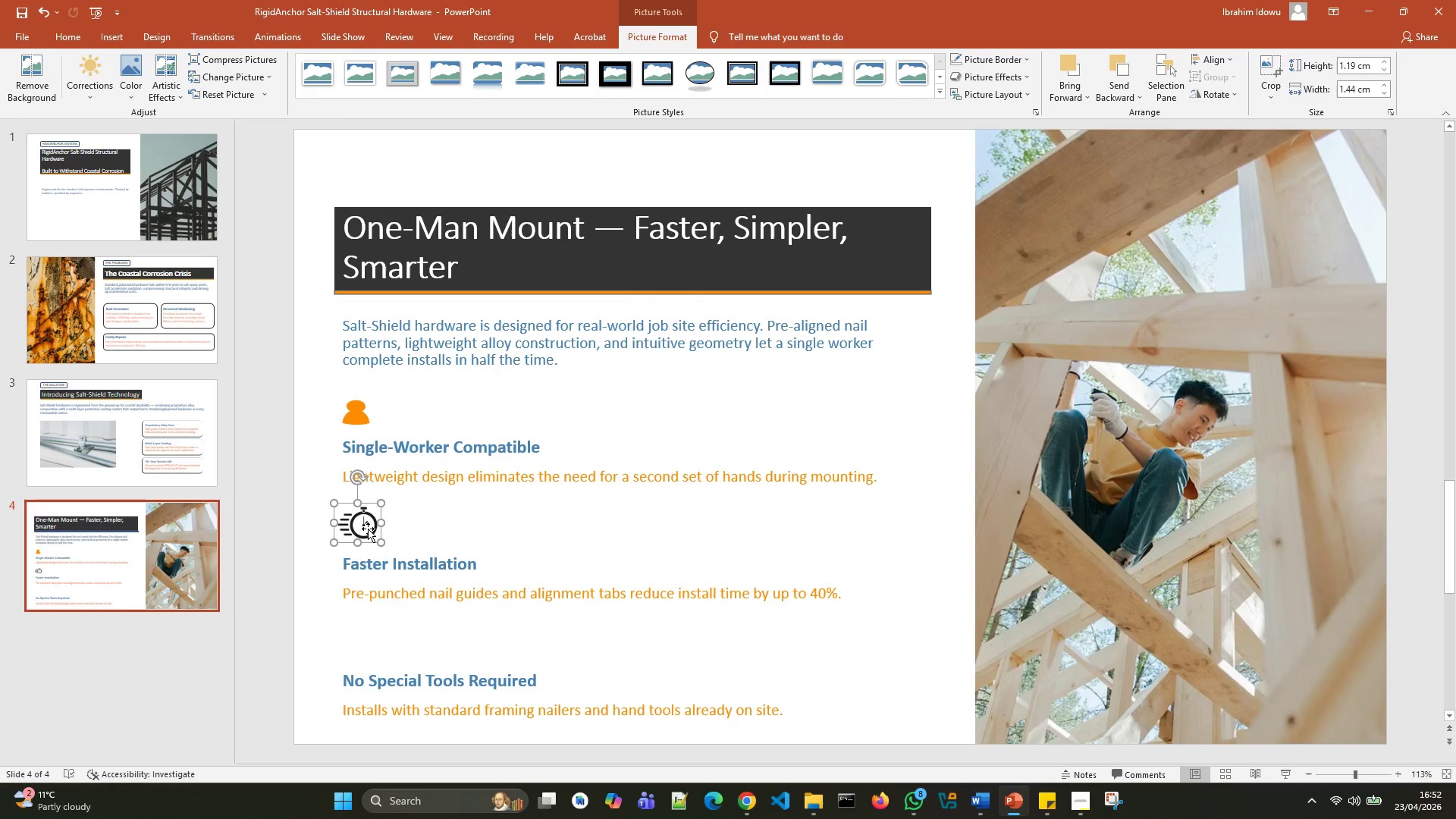 
right_click([368, 529])
 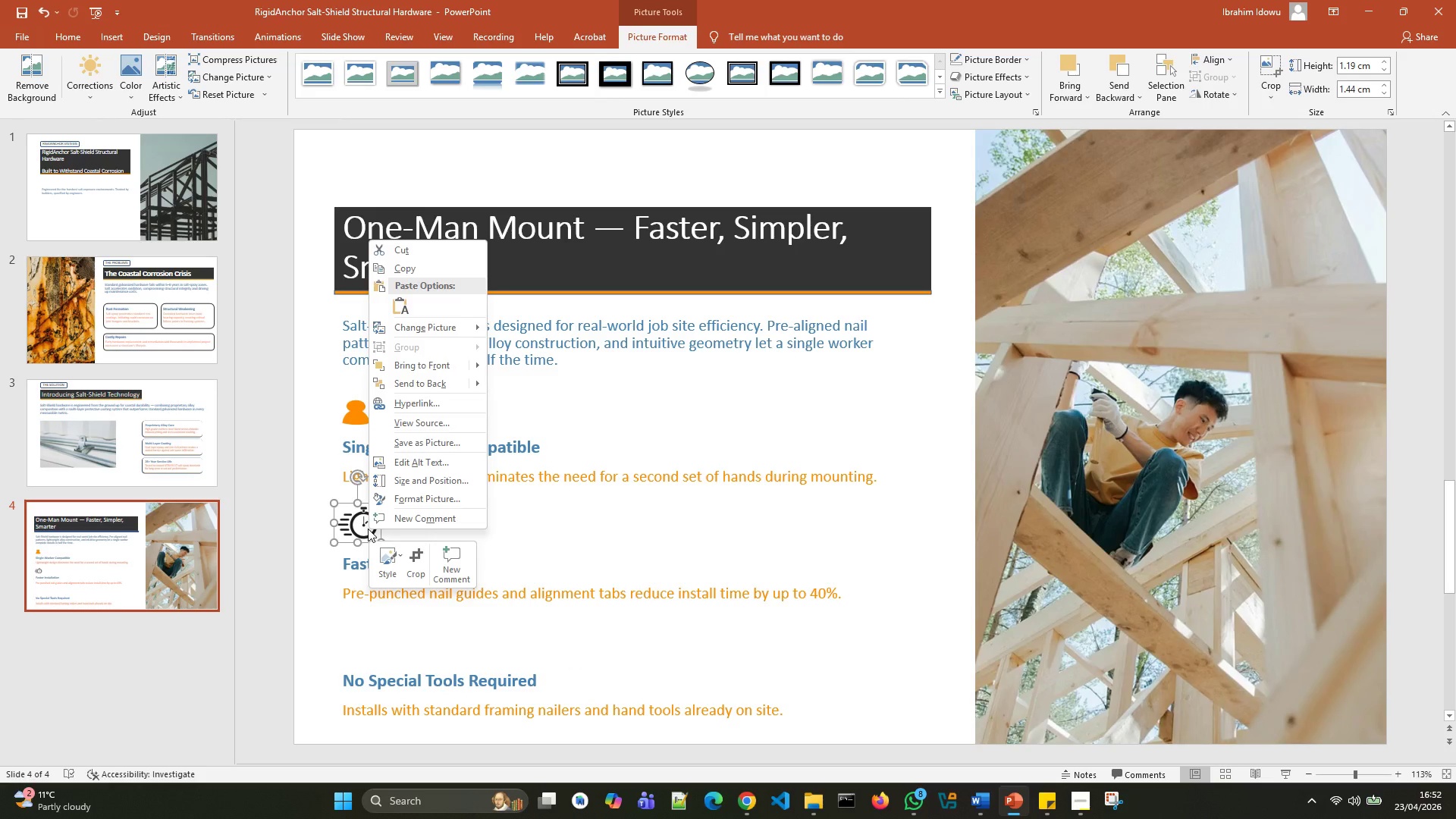 
left_click([368, 529])
 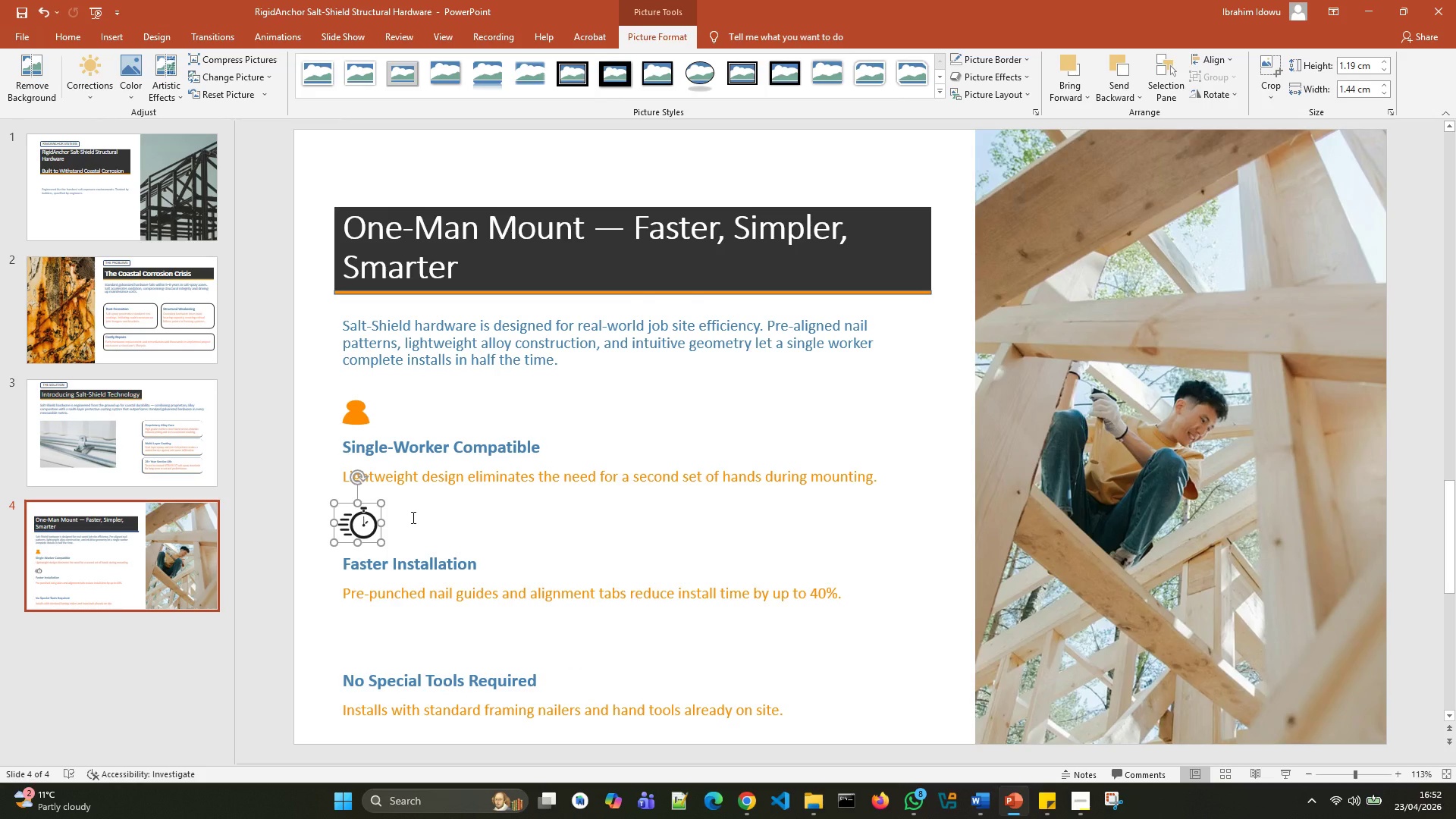 
key(Delete)
 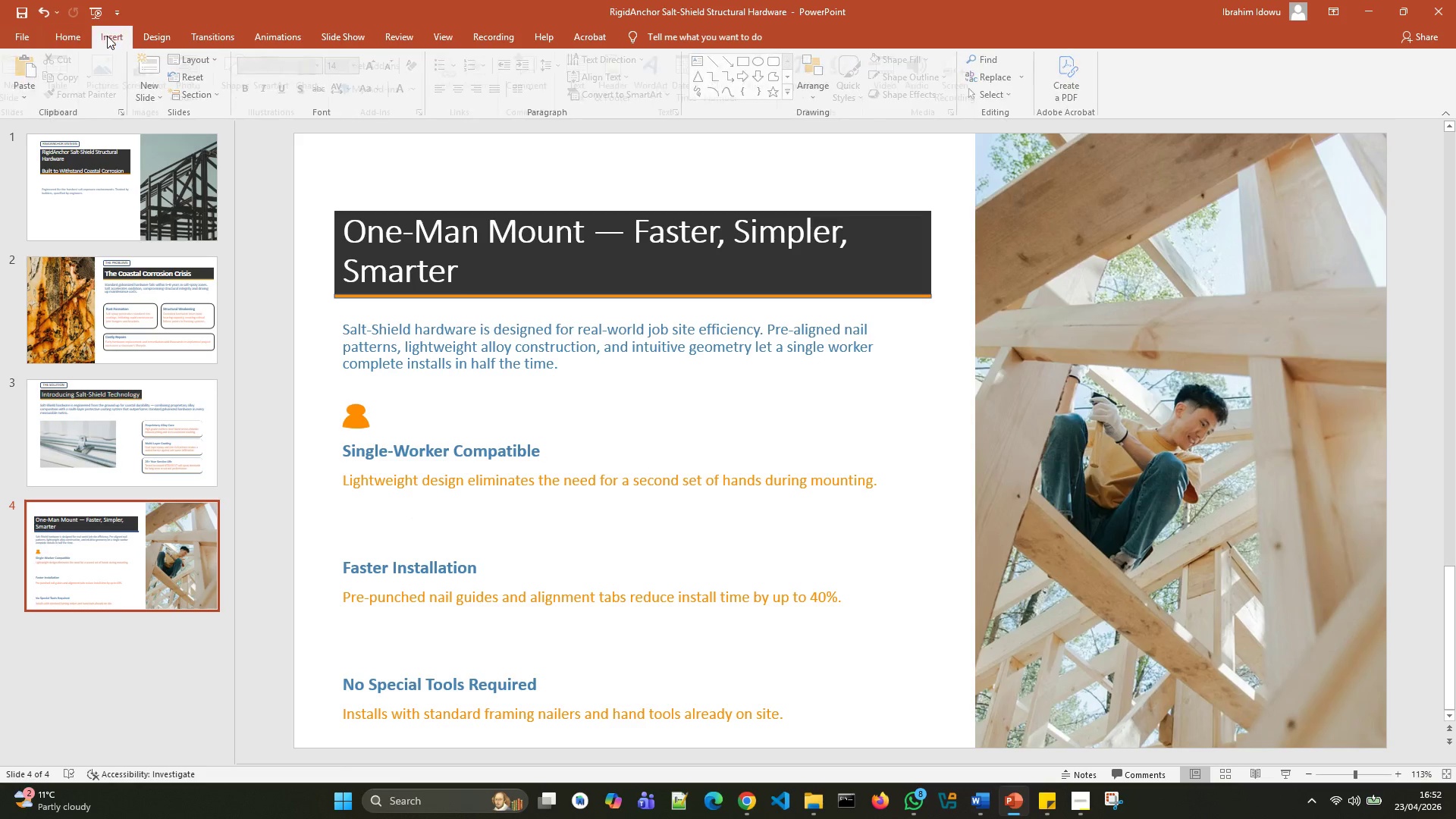 
left_click([123, 99])
 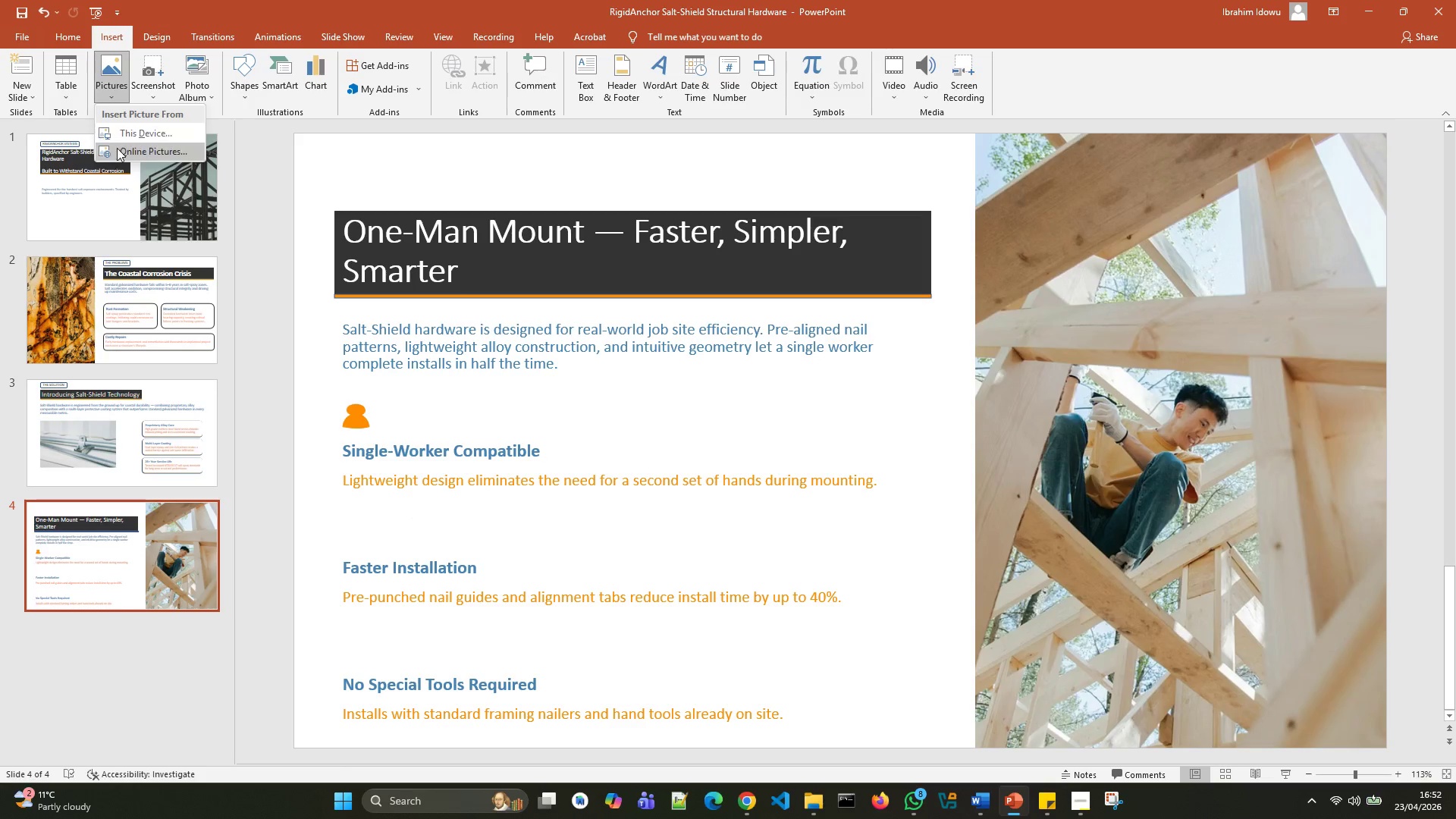 
left_click([117, 149])
 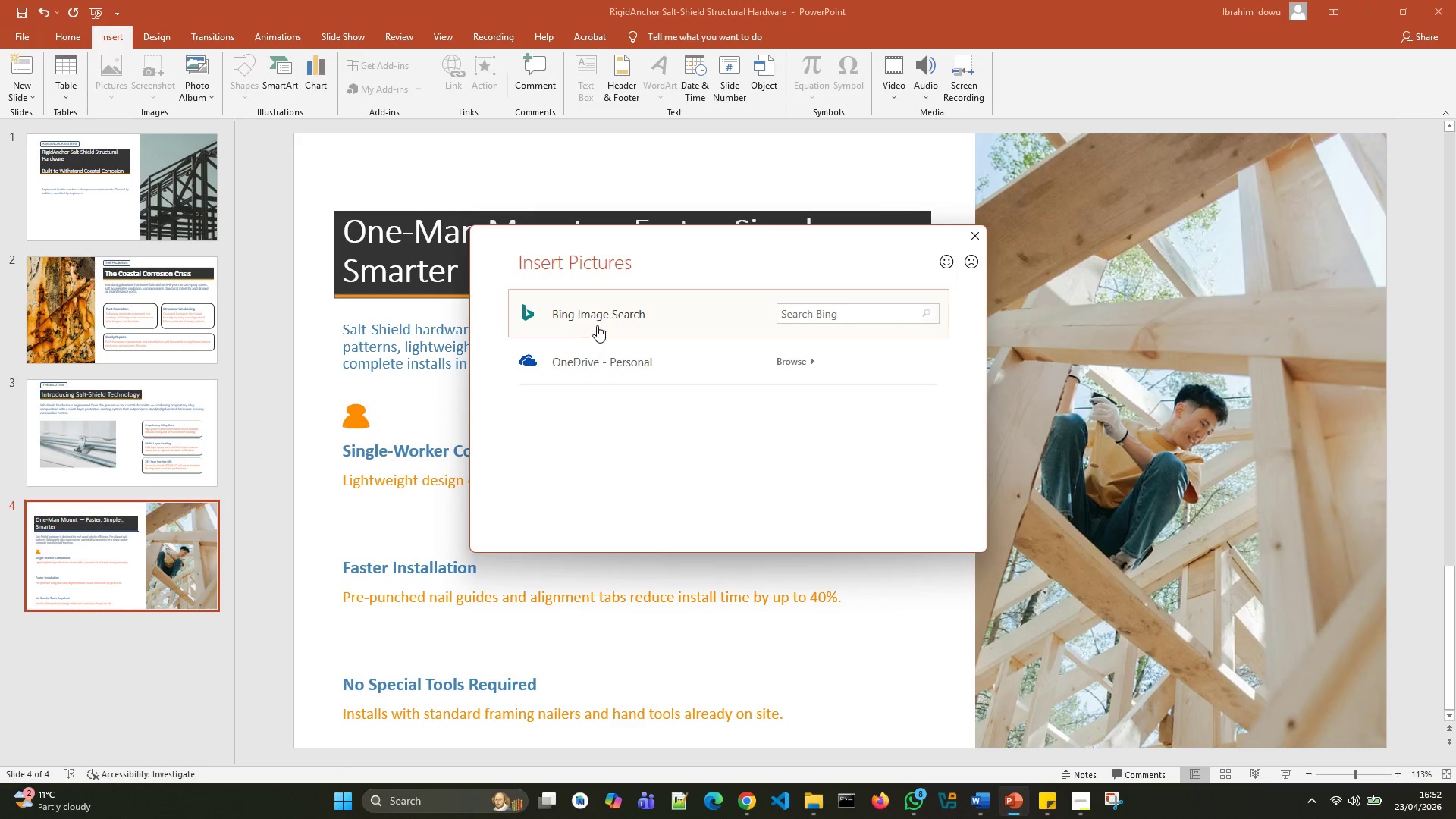 
double_click([601, 323])
 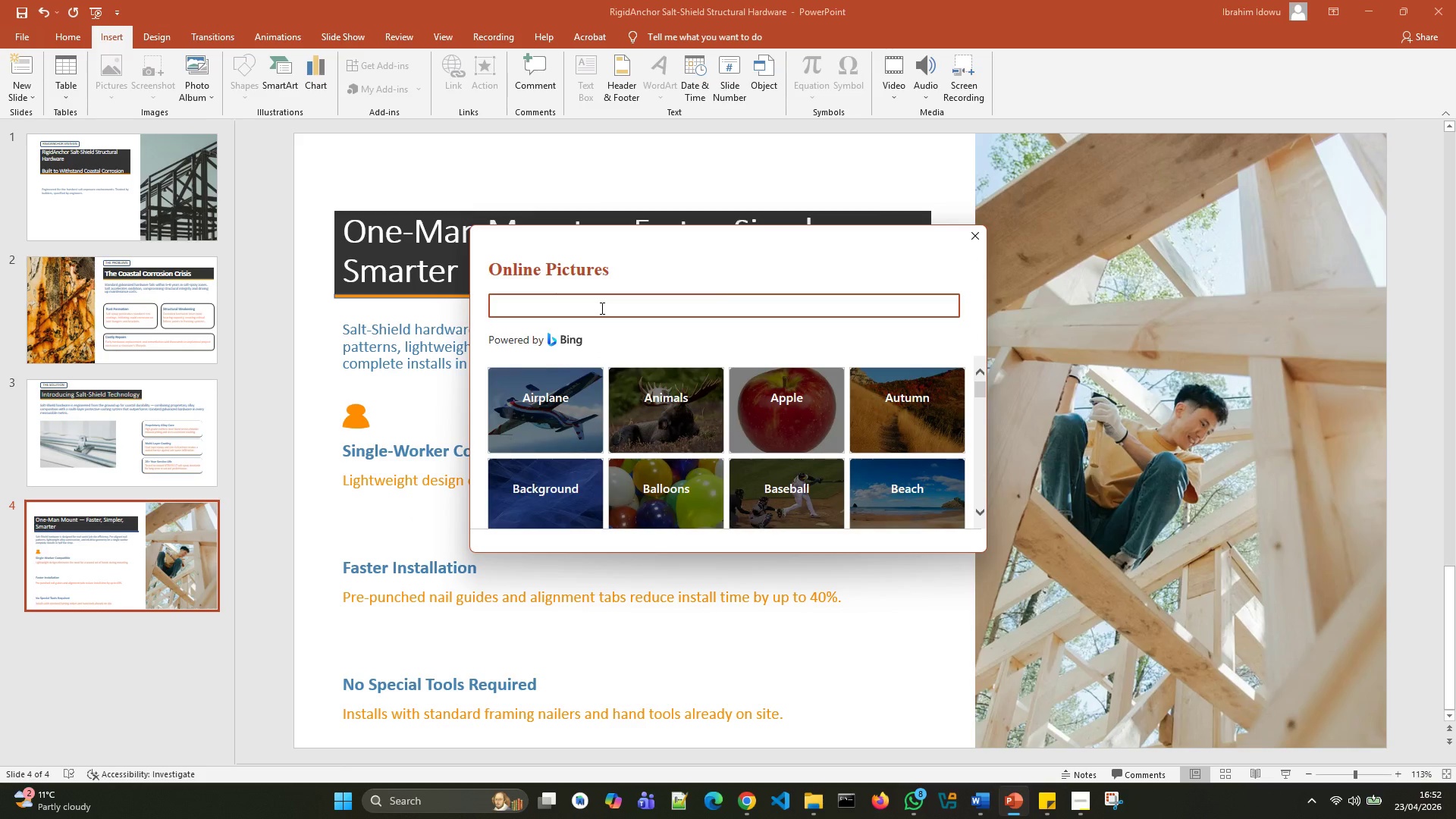 
type(clock icon)
 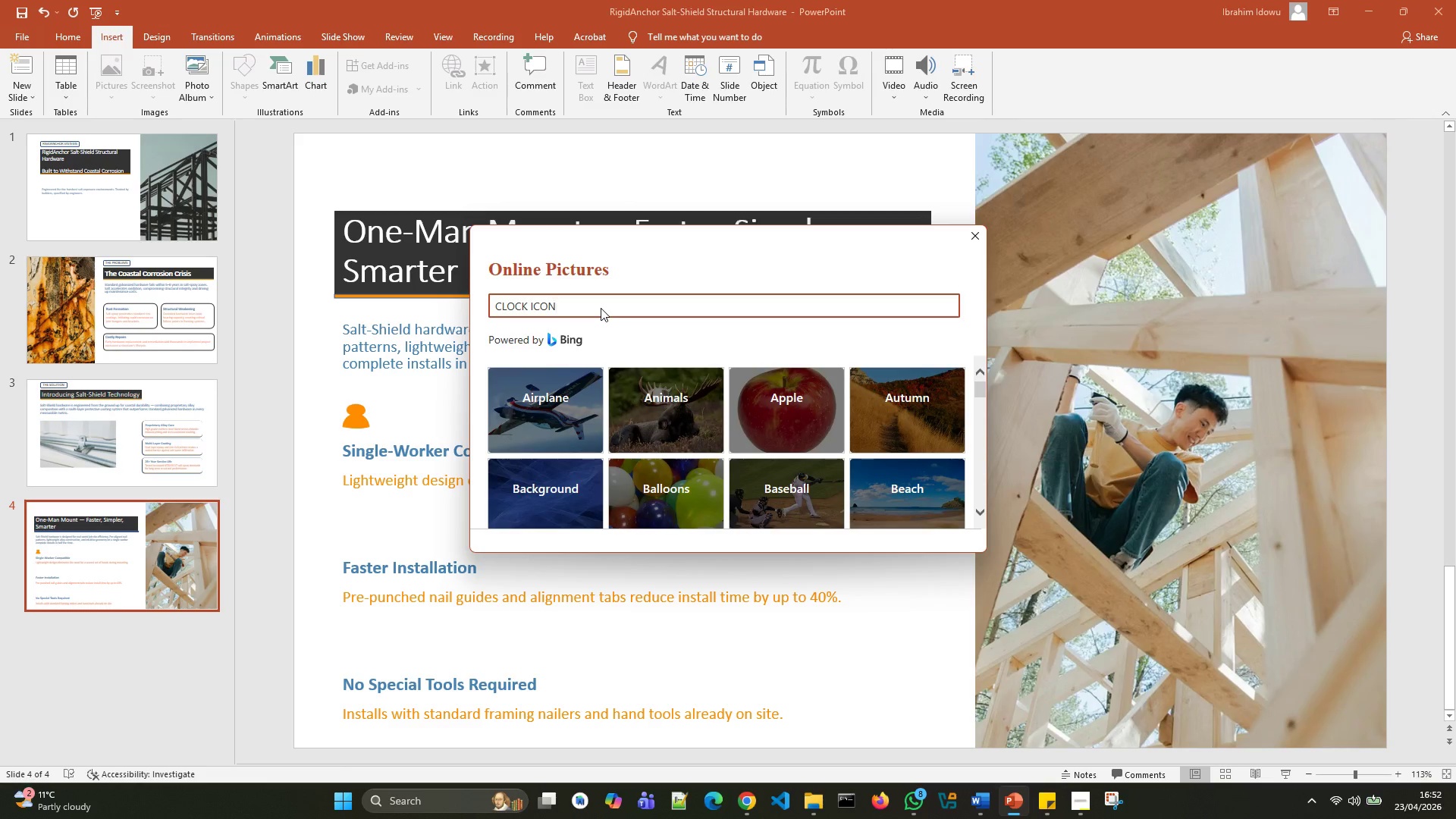 
key(Enter)
 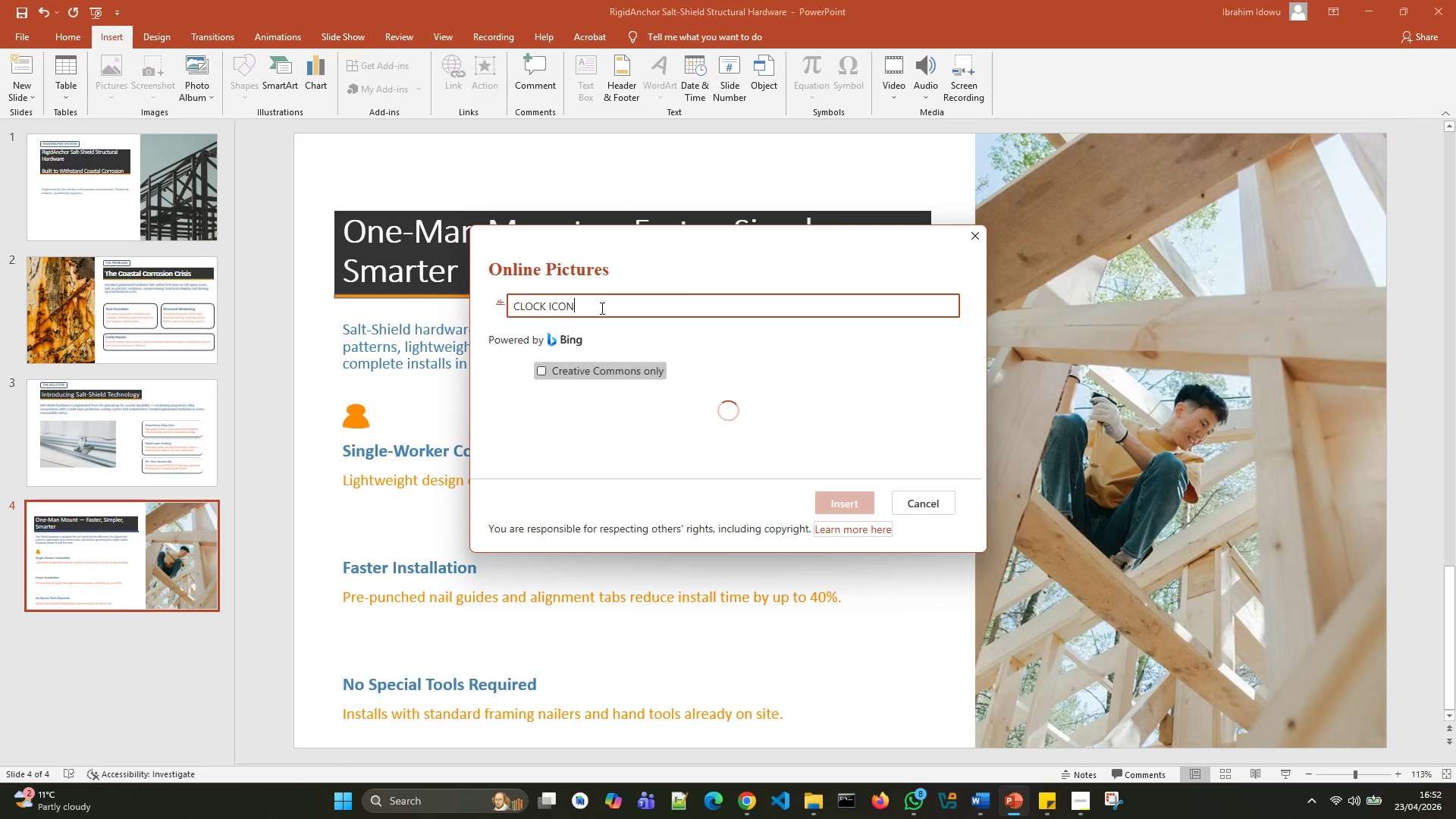 
key(Enter)
 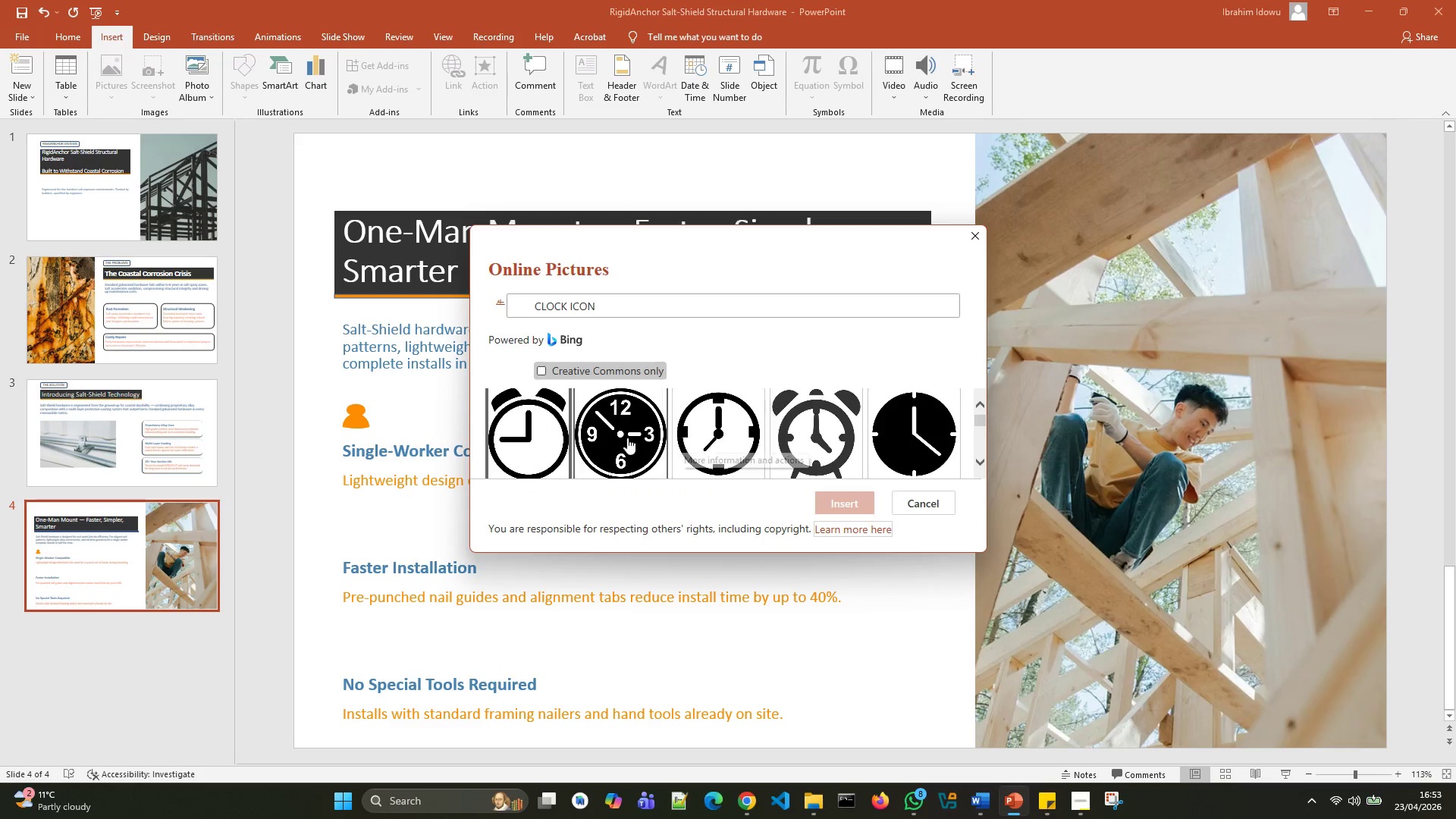 
left_click([544, 438])
 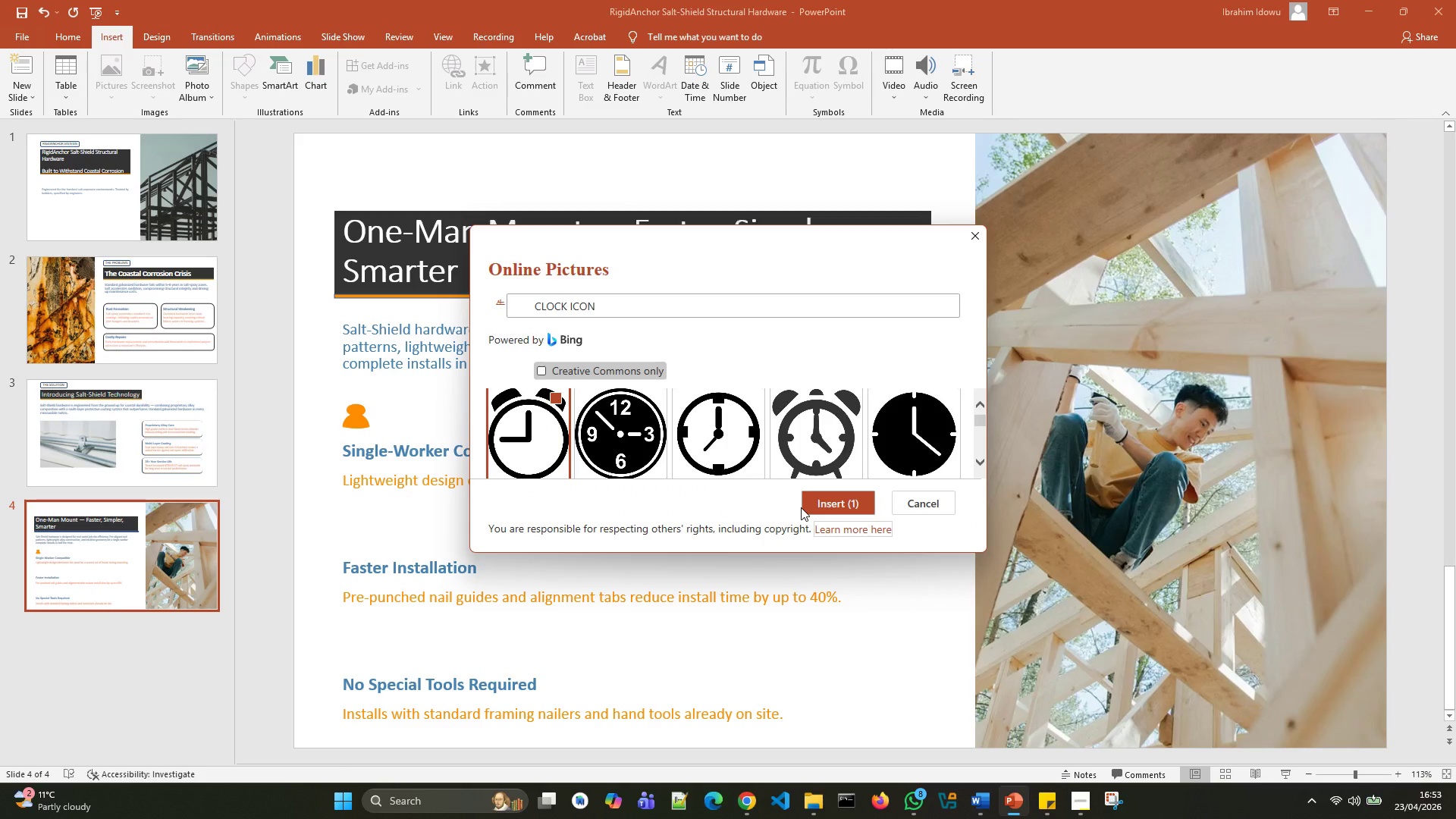 
left_click([801, 507])
 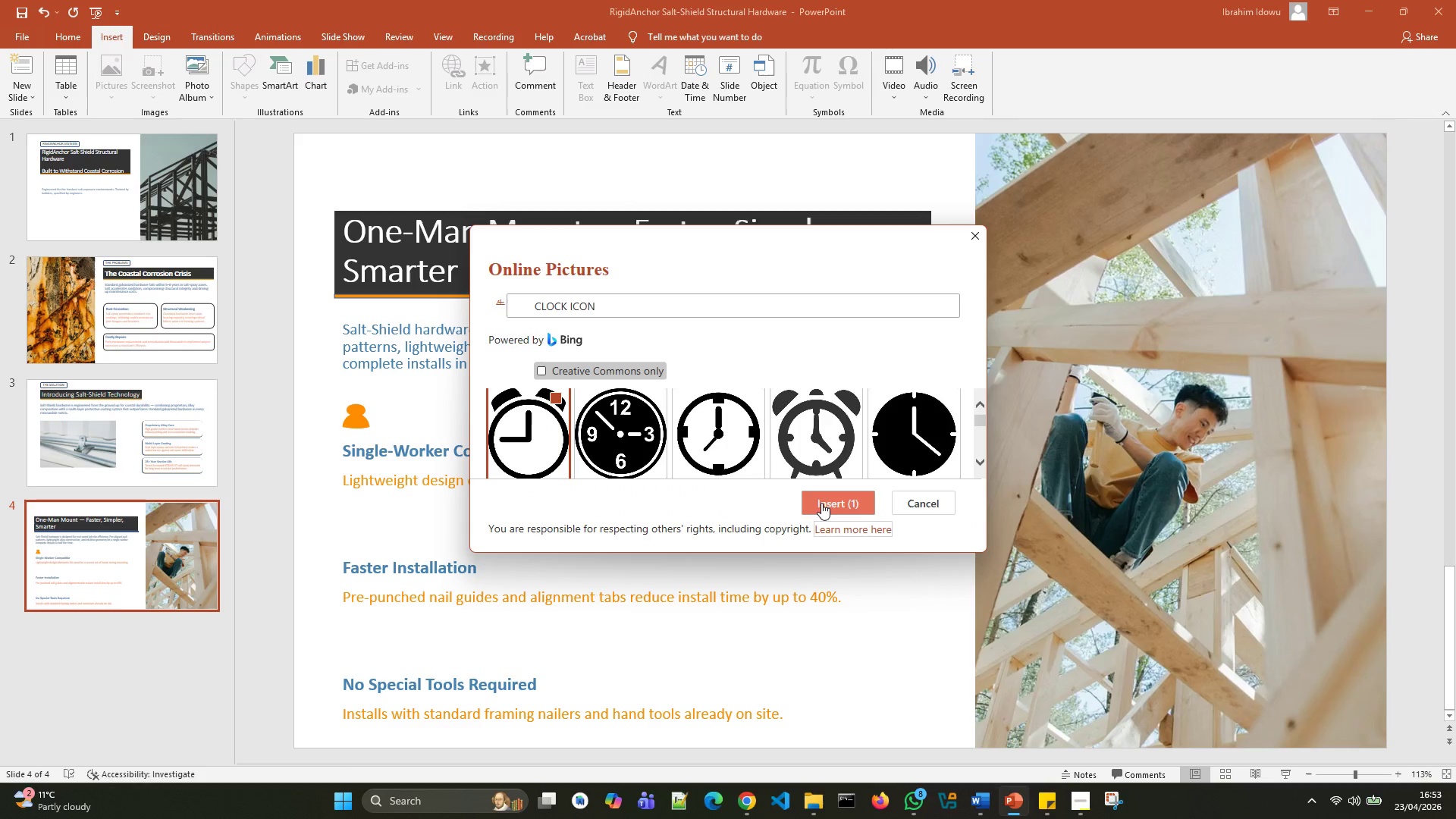 
left_click([821, 503])
 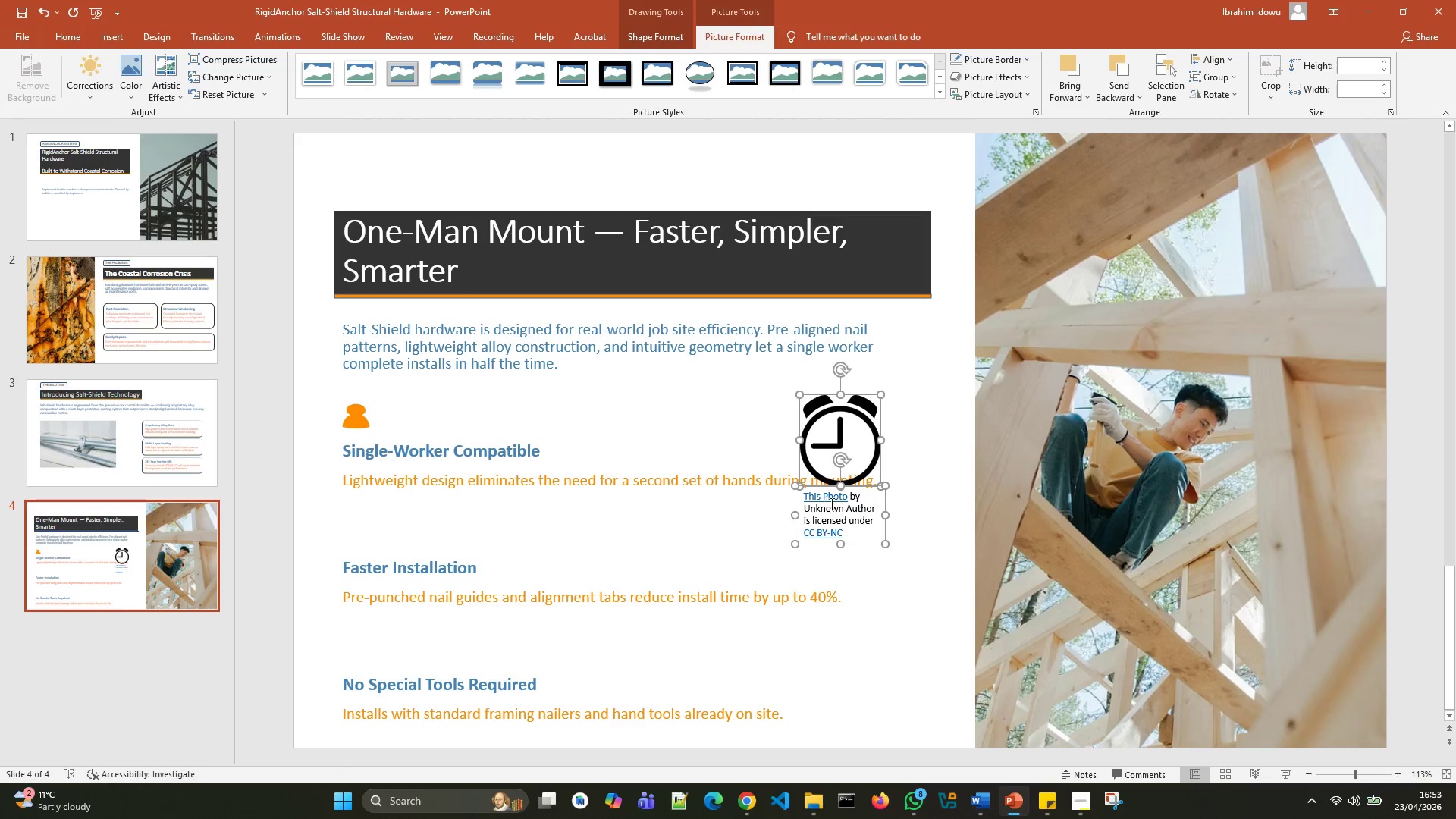 
left_click([861, 522])
 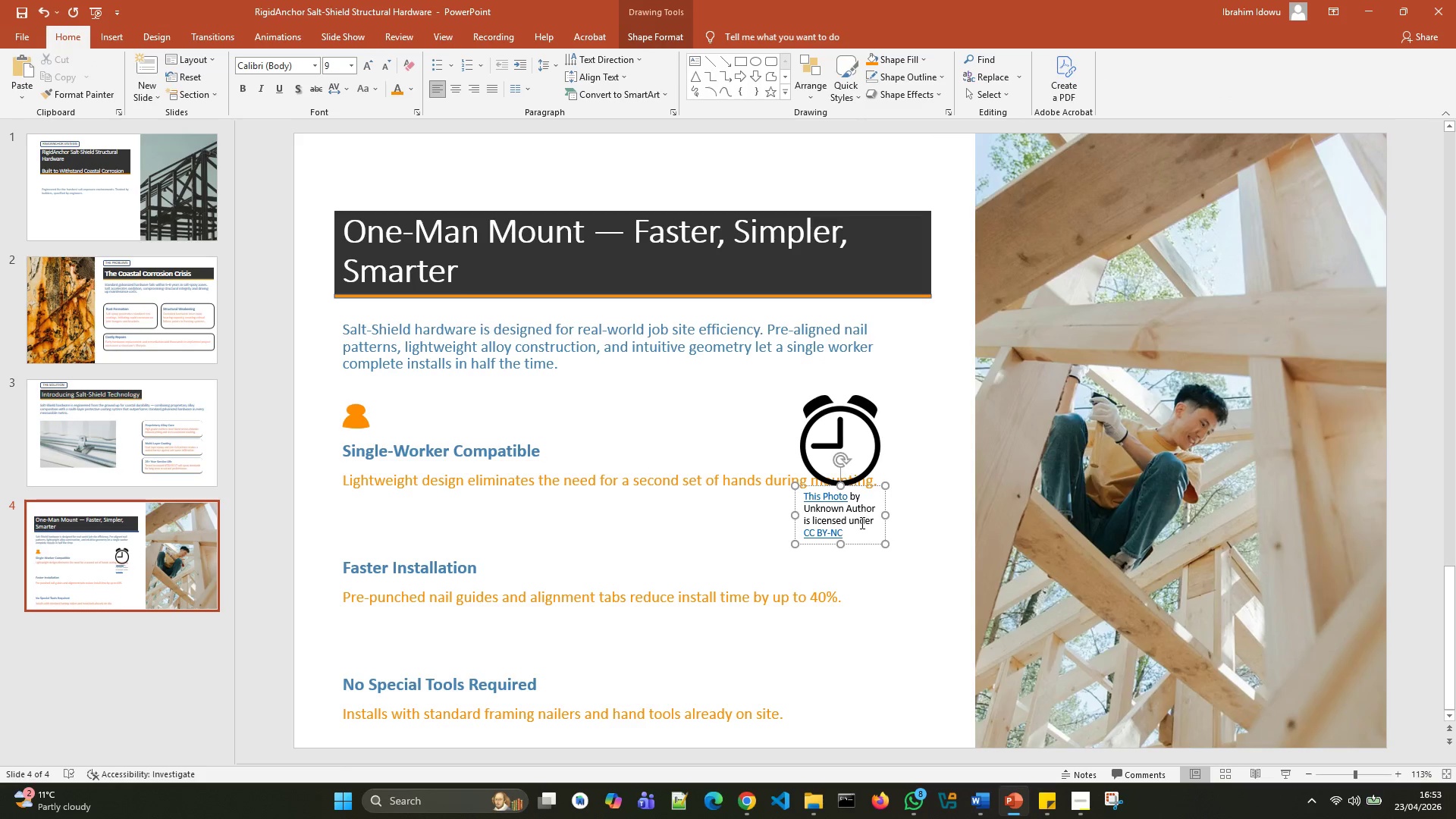 
key(Control+A)
 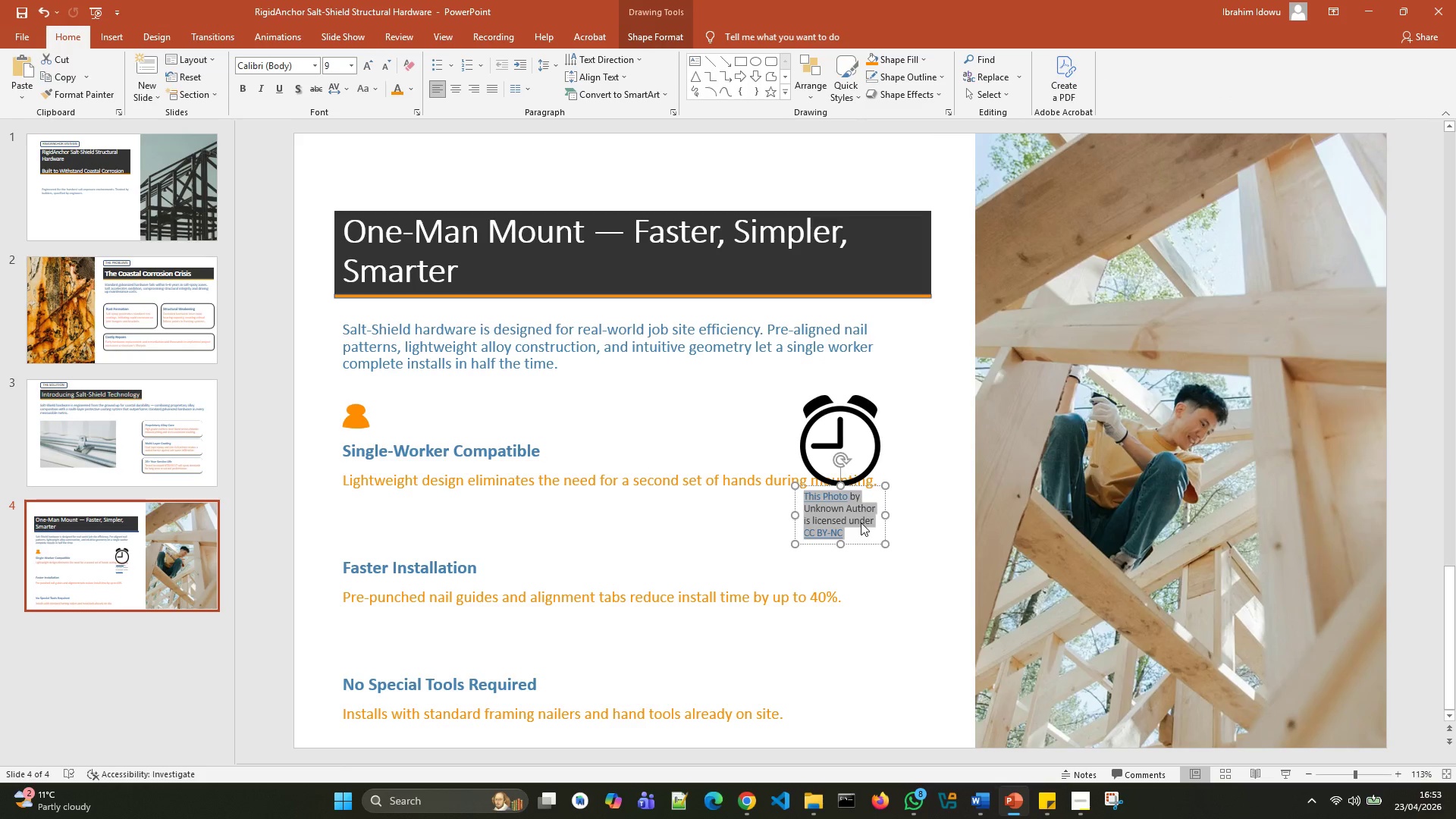 
key(Backspace)
 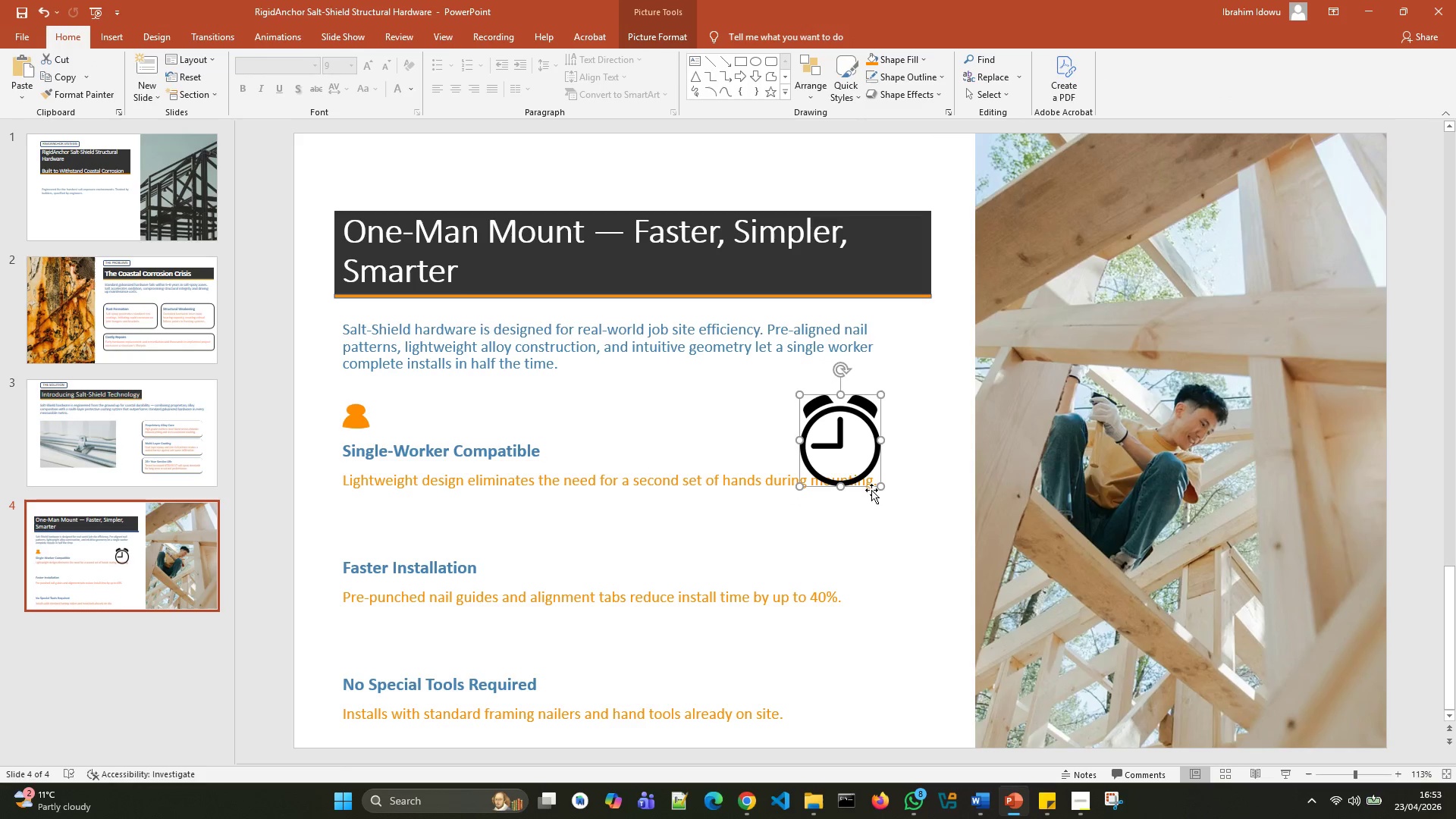 
left_click_drag(start_coordinate=[880, 486], to_coordinate=[852, 444])
 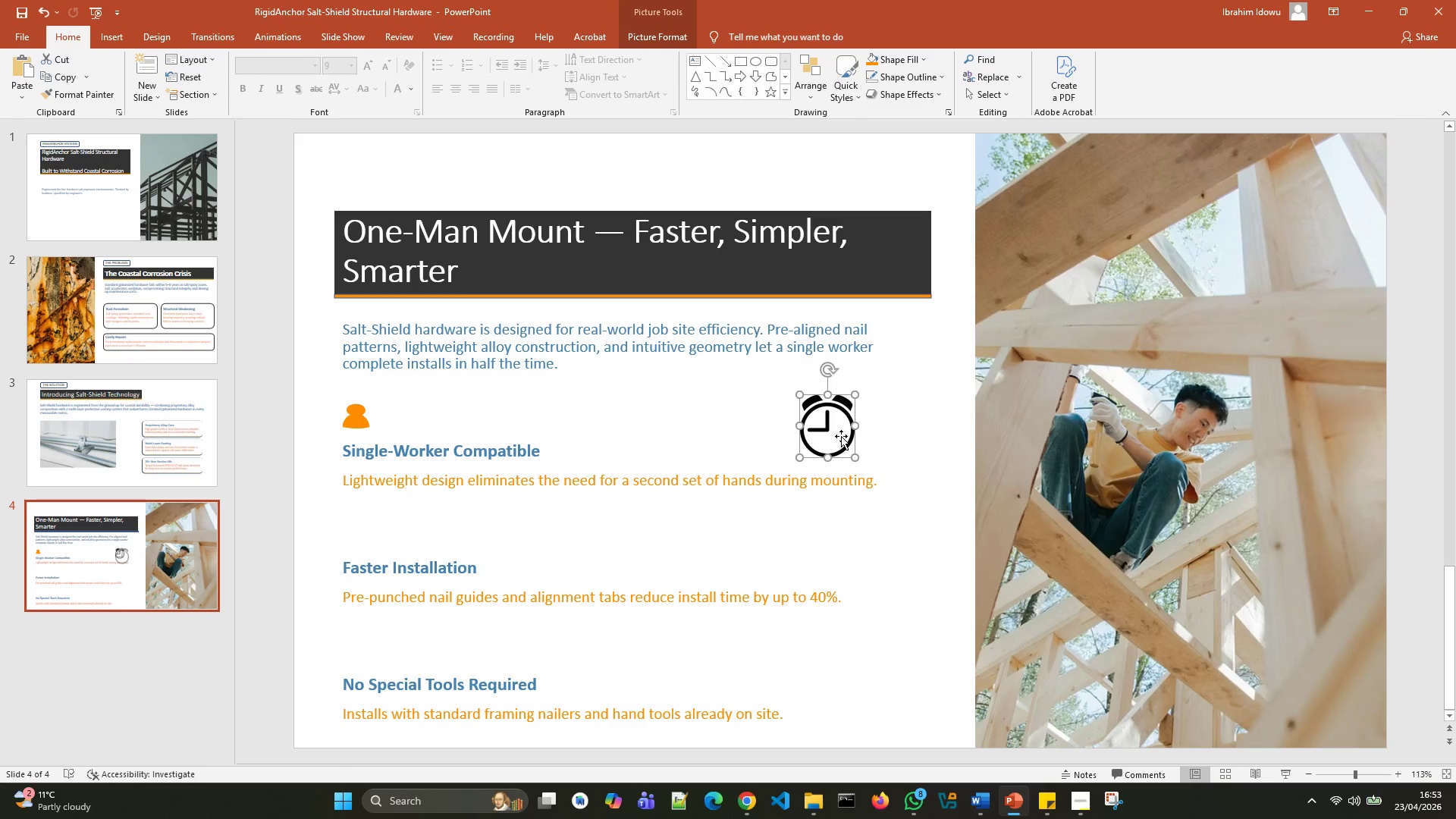 
left_click([841, 435])
 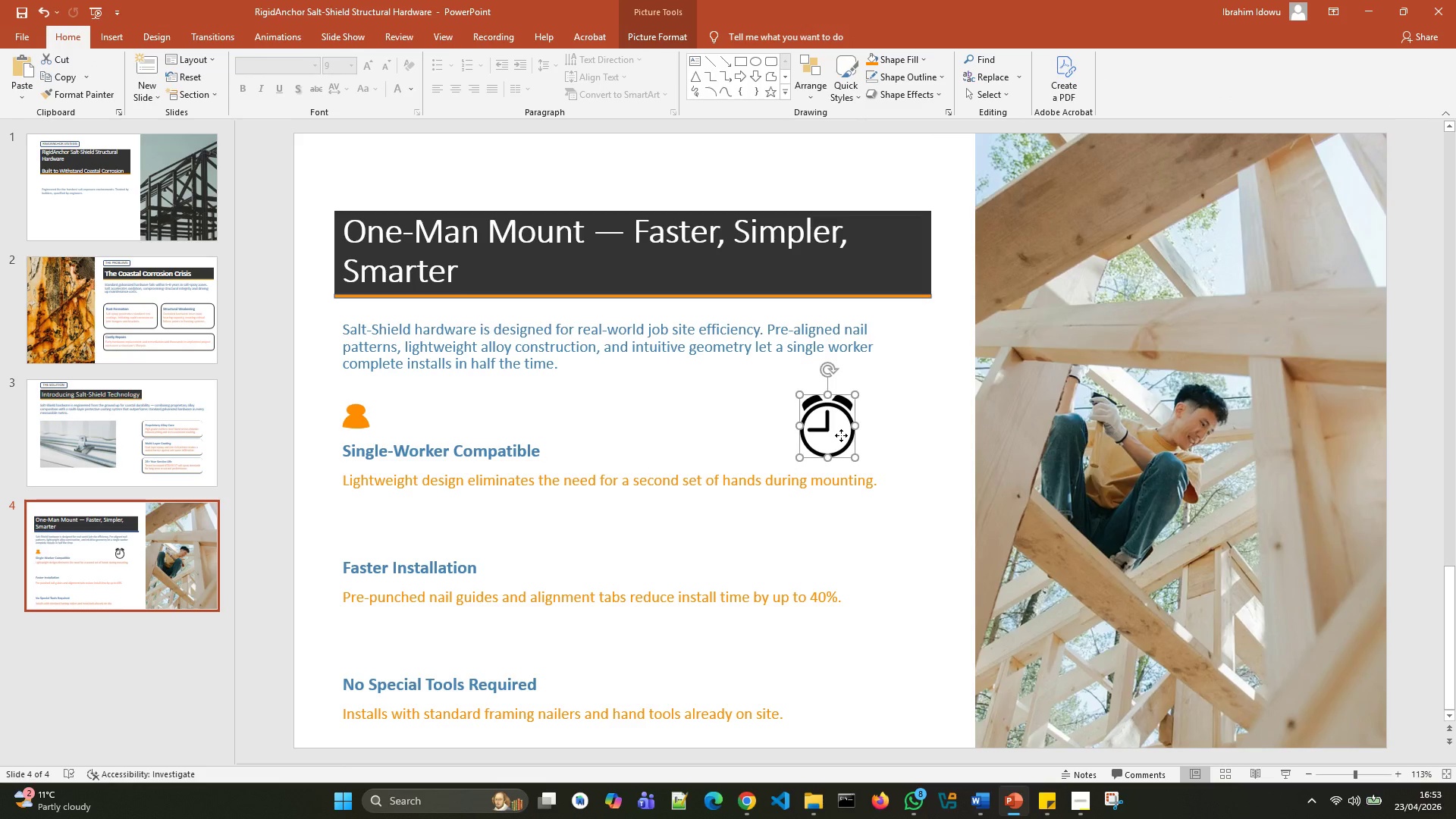 
right_click([841, 435])
 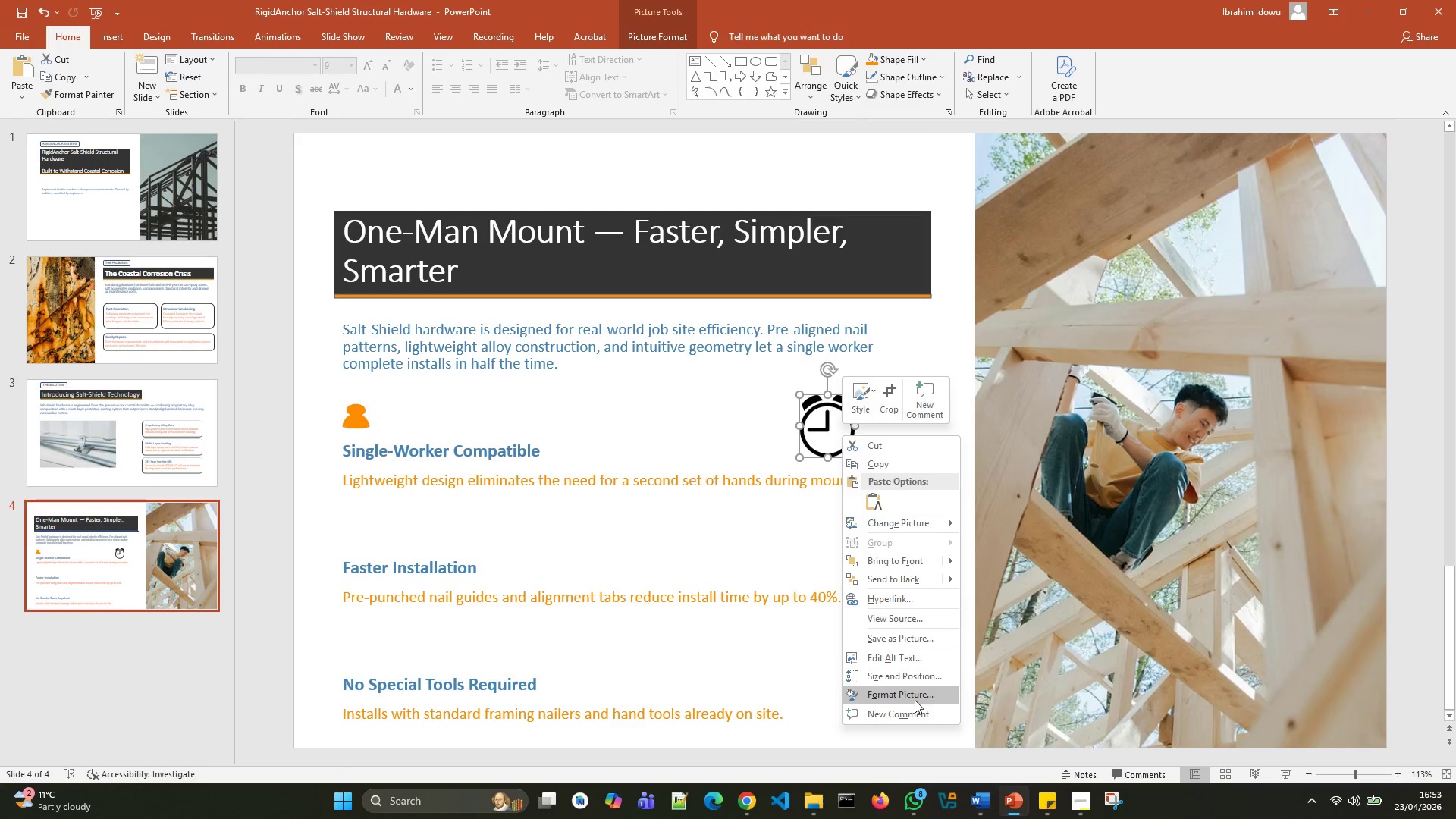 
left_click([917, 697])
 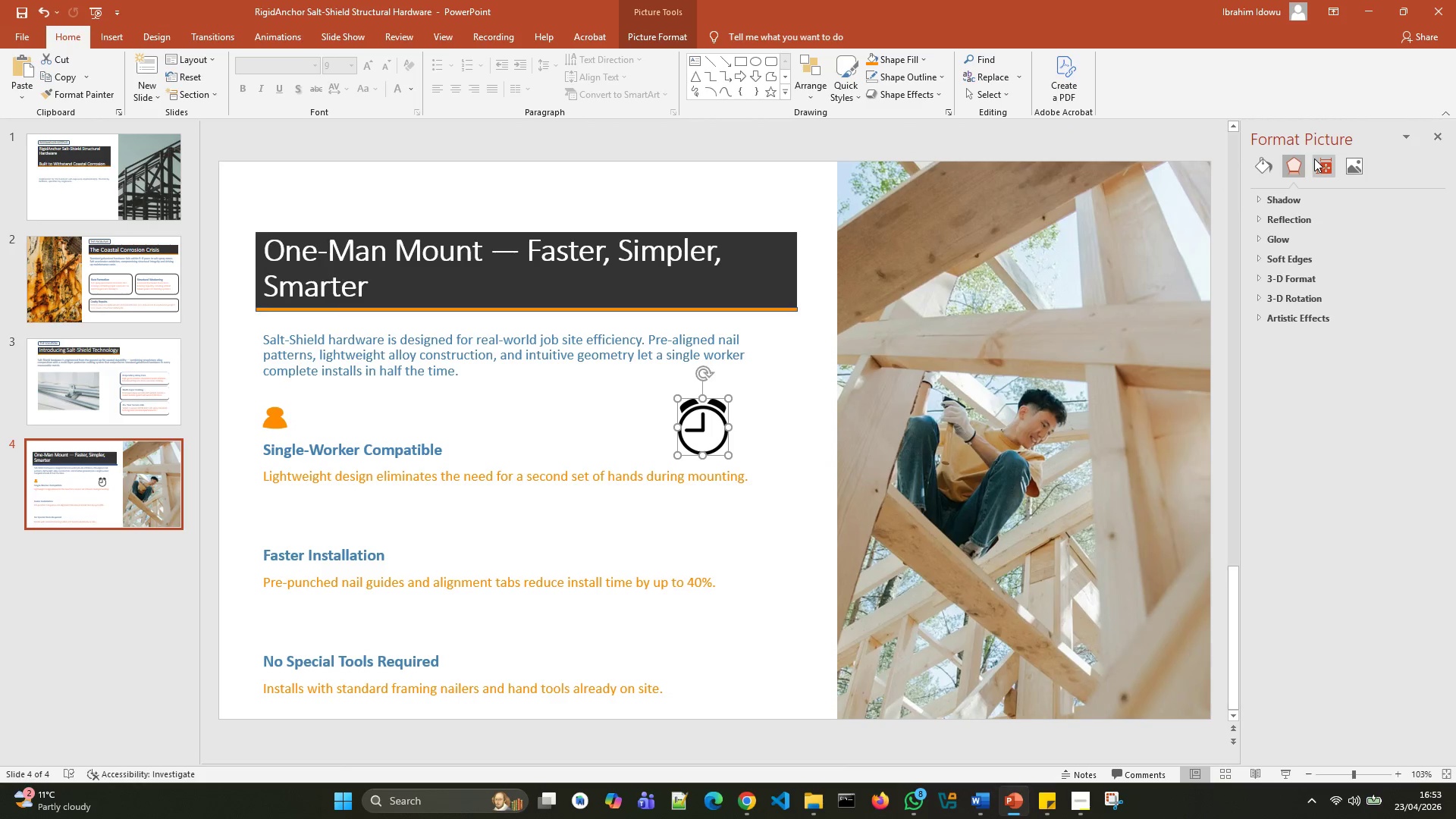 
wait(6.09)
 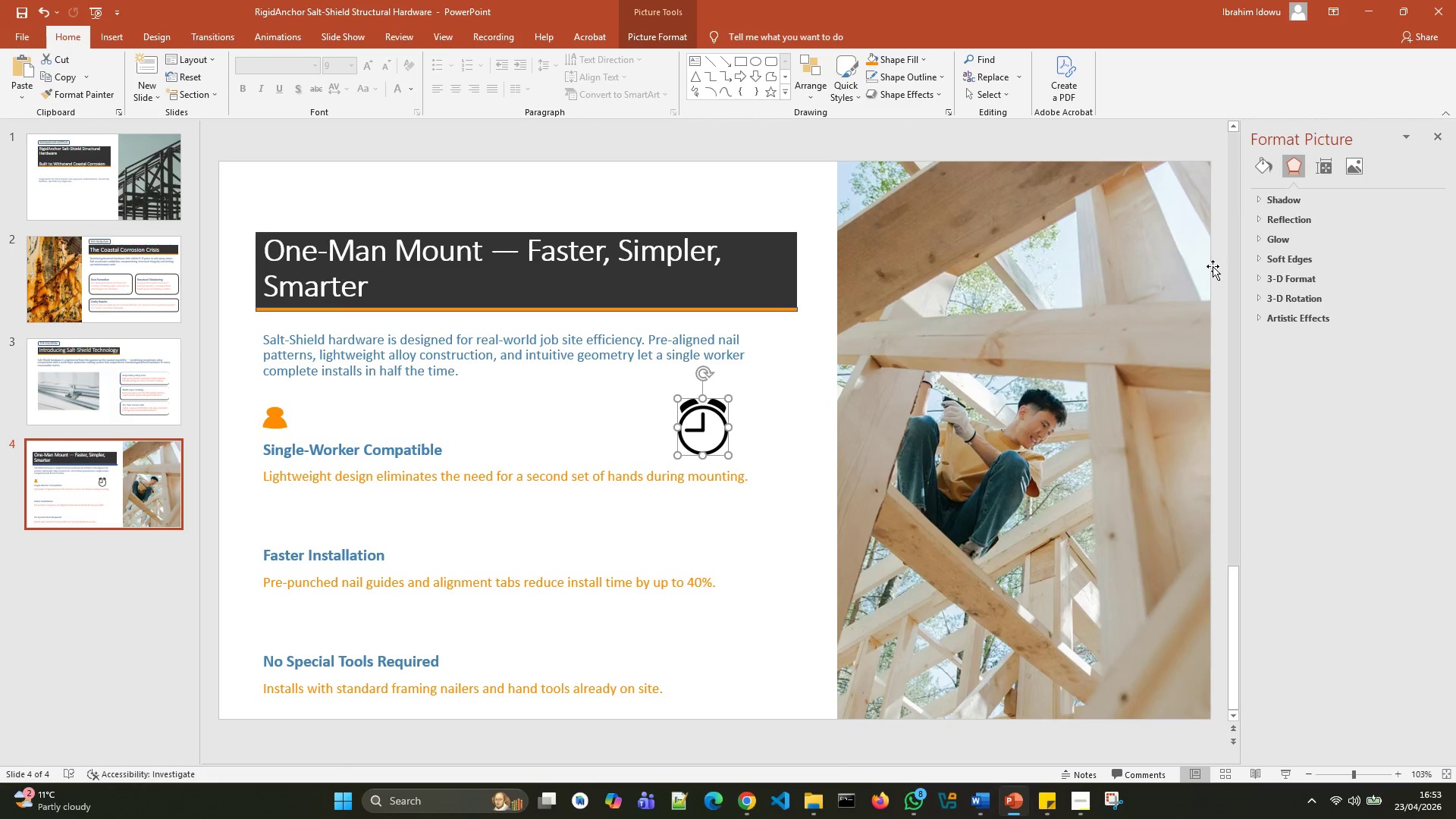 
left_click([1254, 167])
 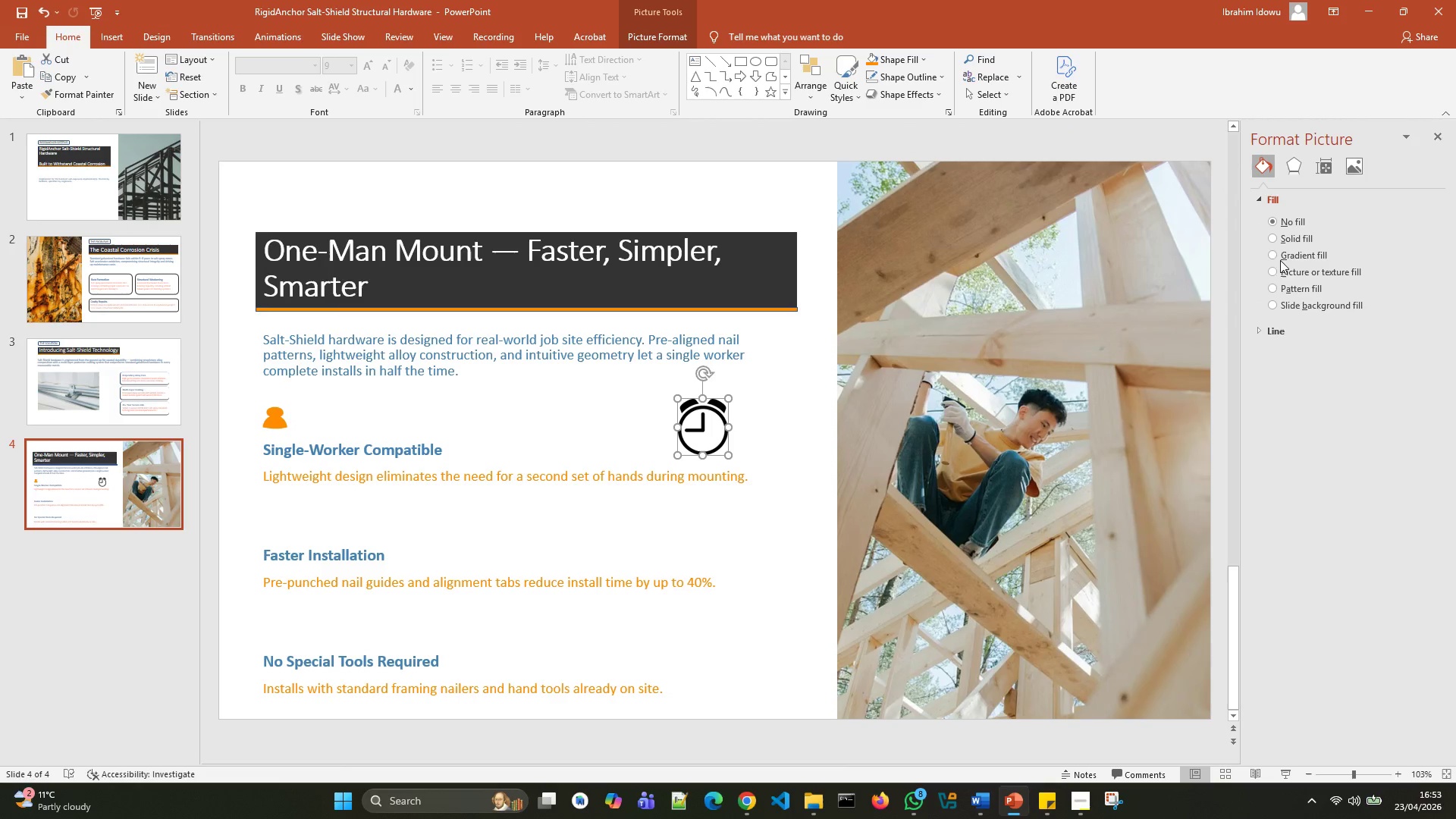 
left_click([1281, 240])
 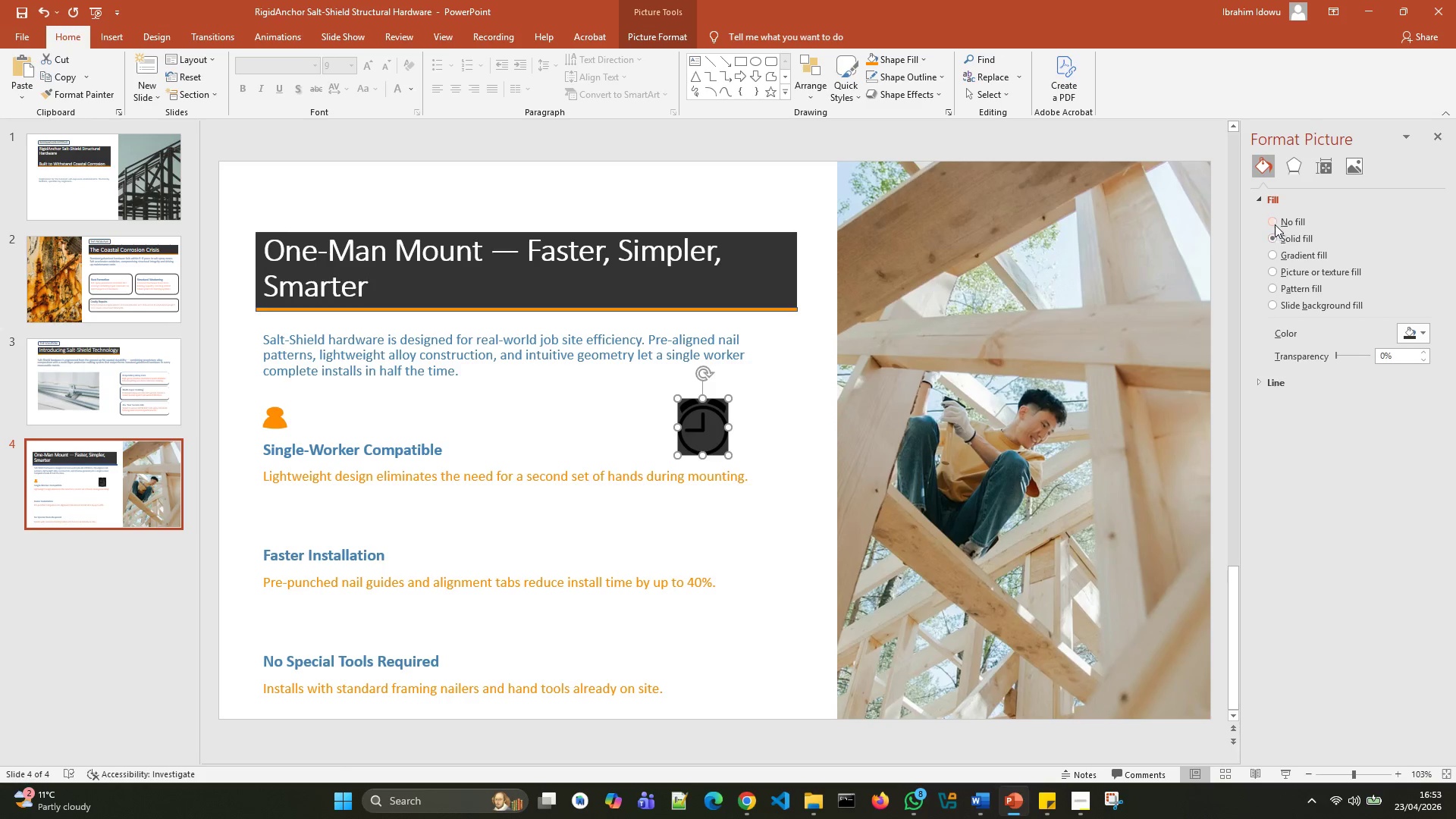 
left_click([1274, 223])
 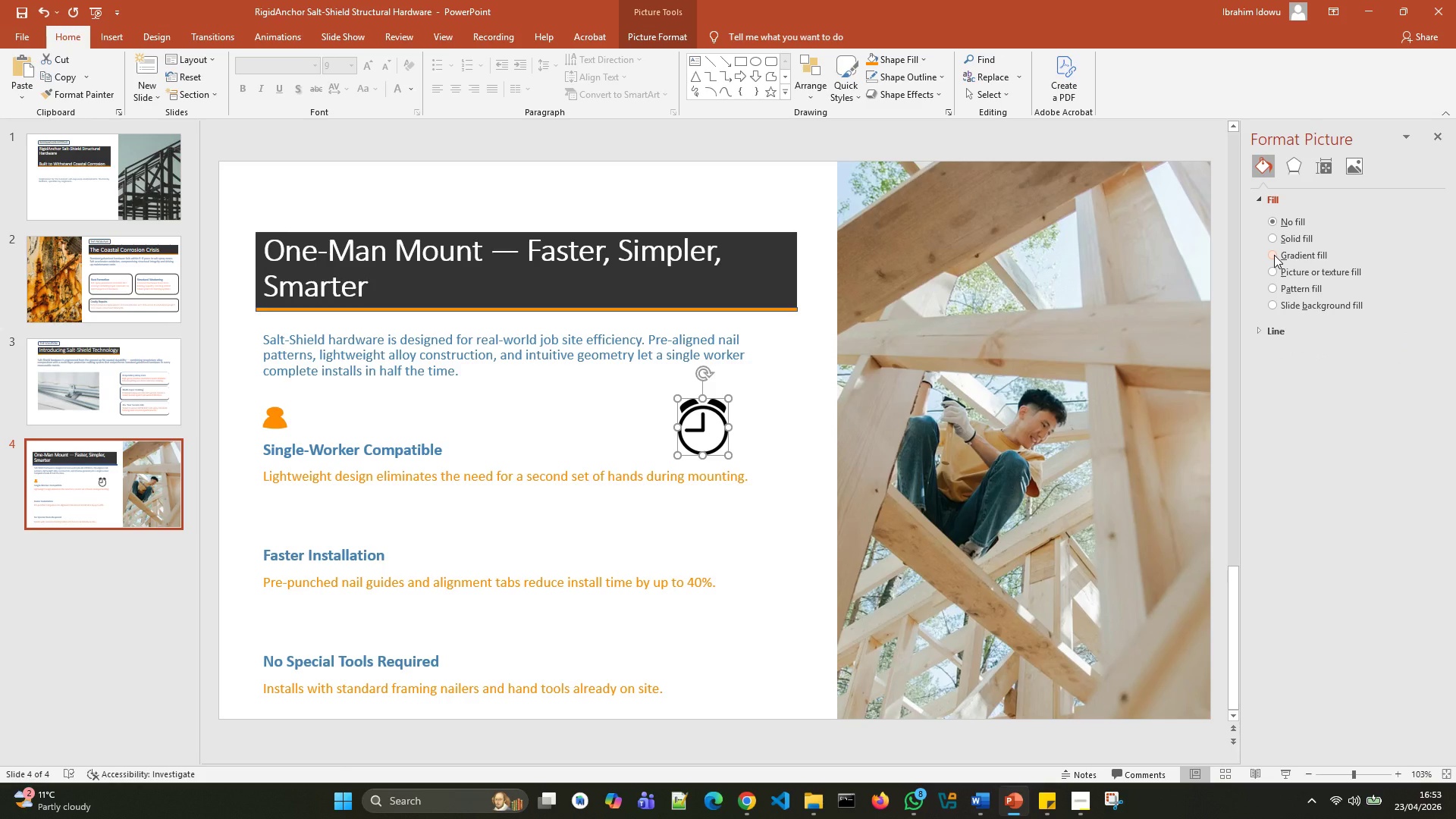 
left_click([1274, 255])
 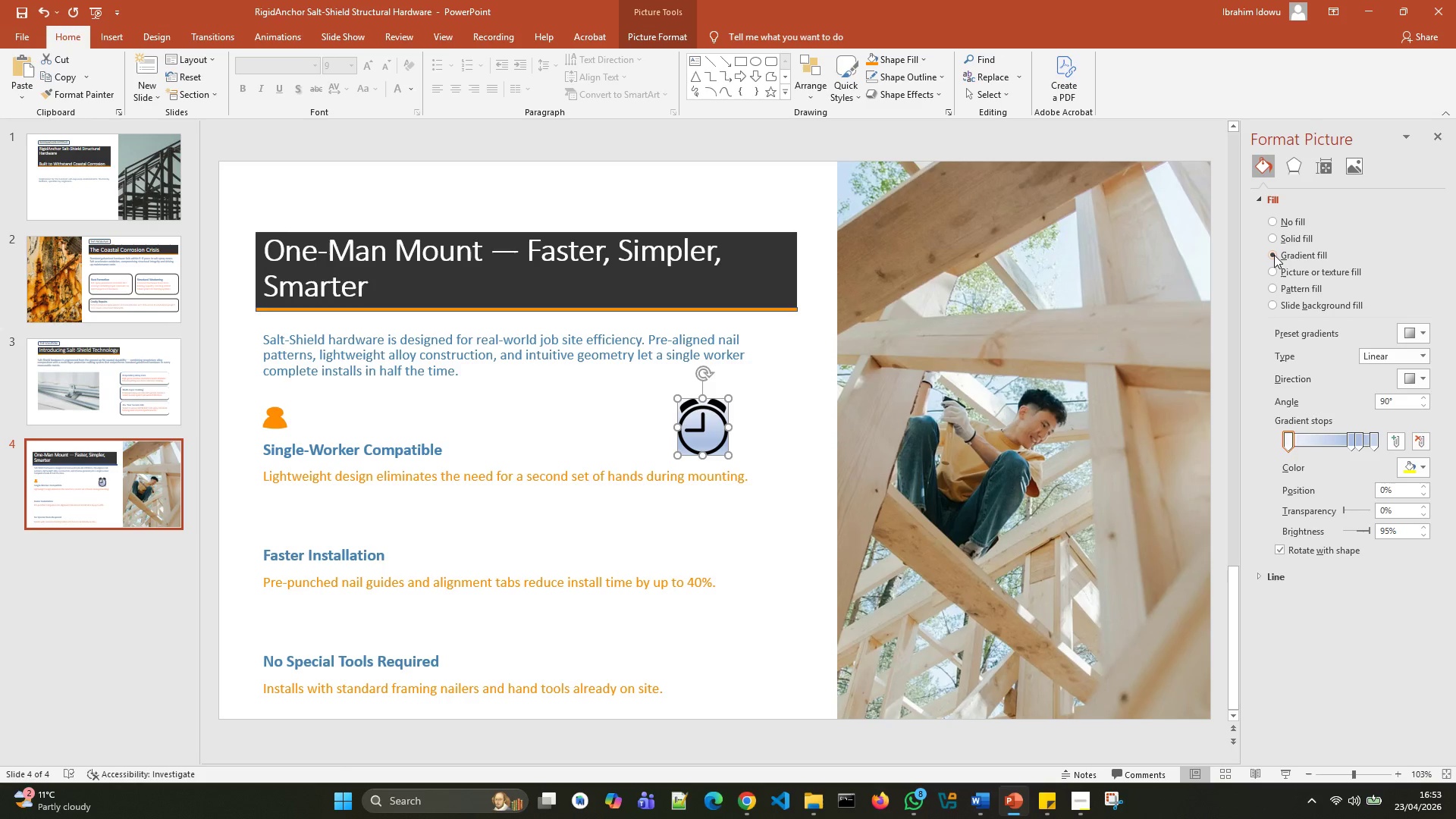 
left_click([1425, 466])
 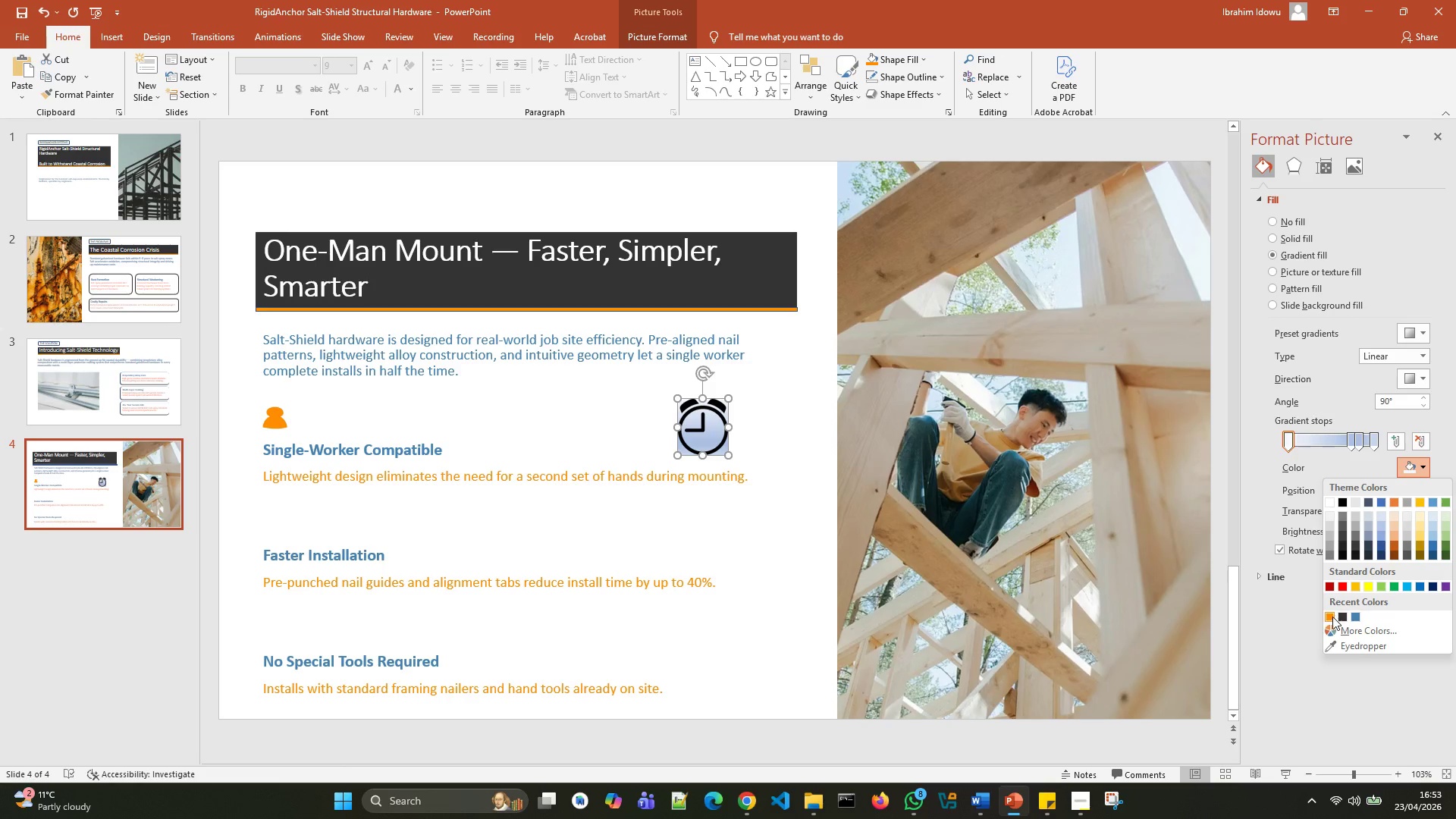 
left_click([1332, 617])
 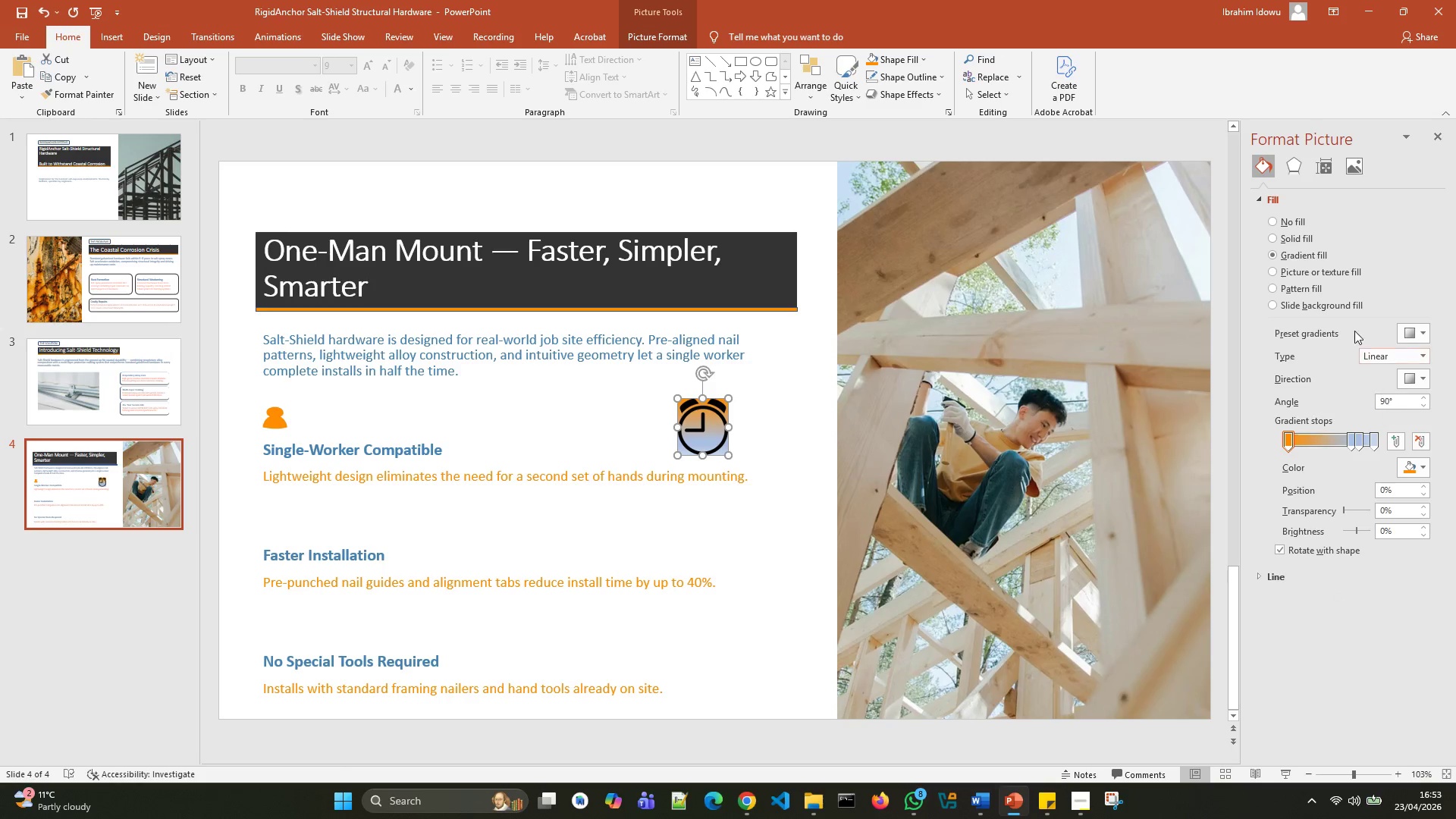 
wait(8.75)
 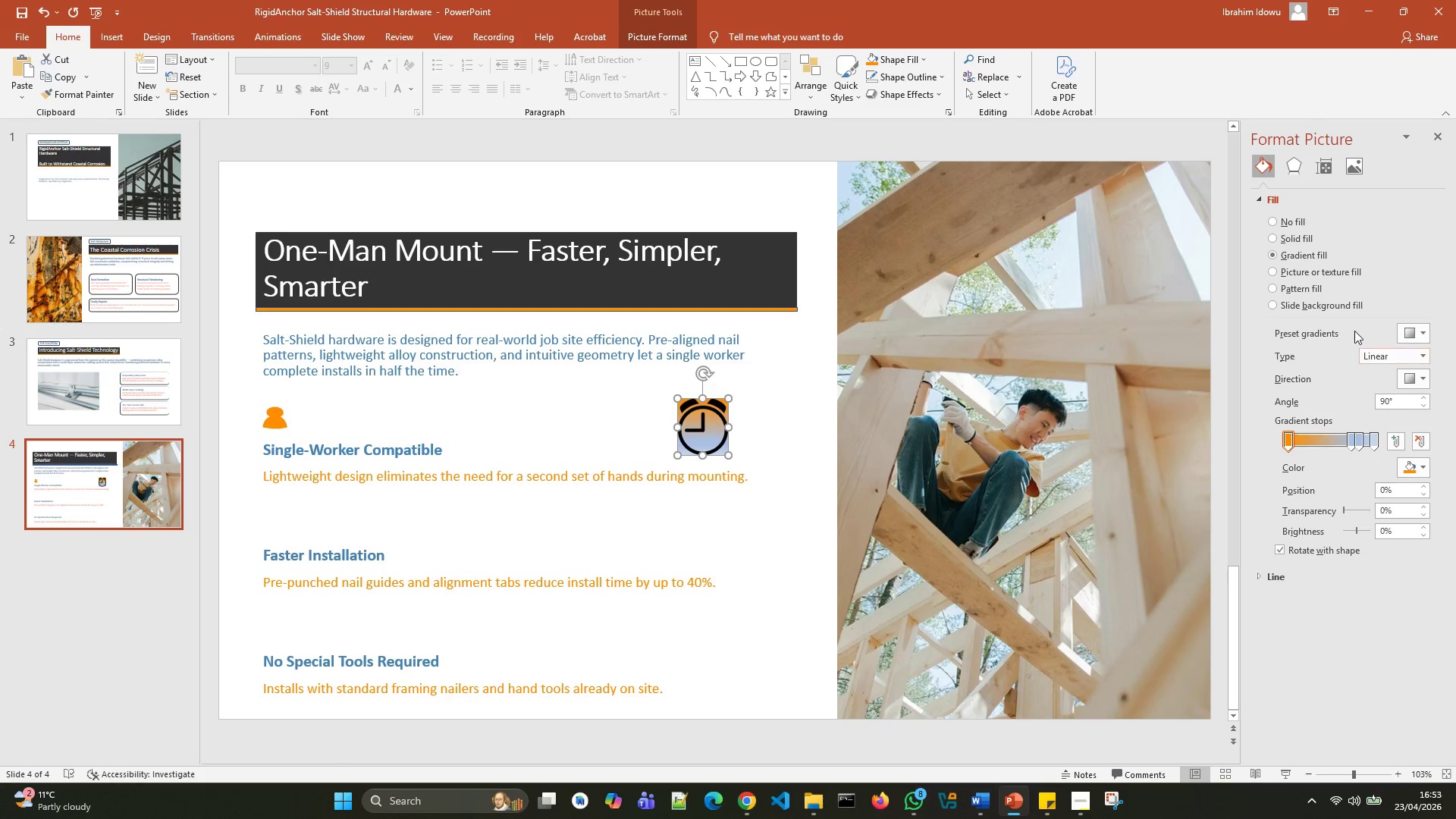 
left_click([1269, 244])
 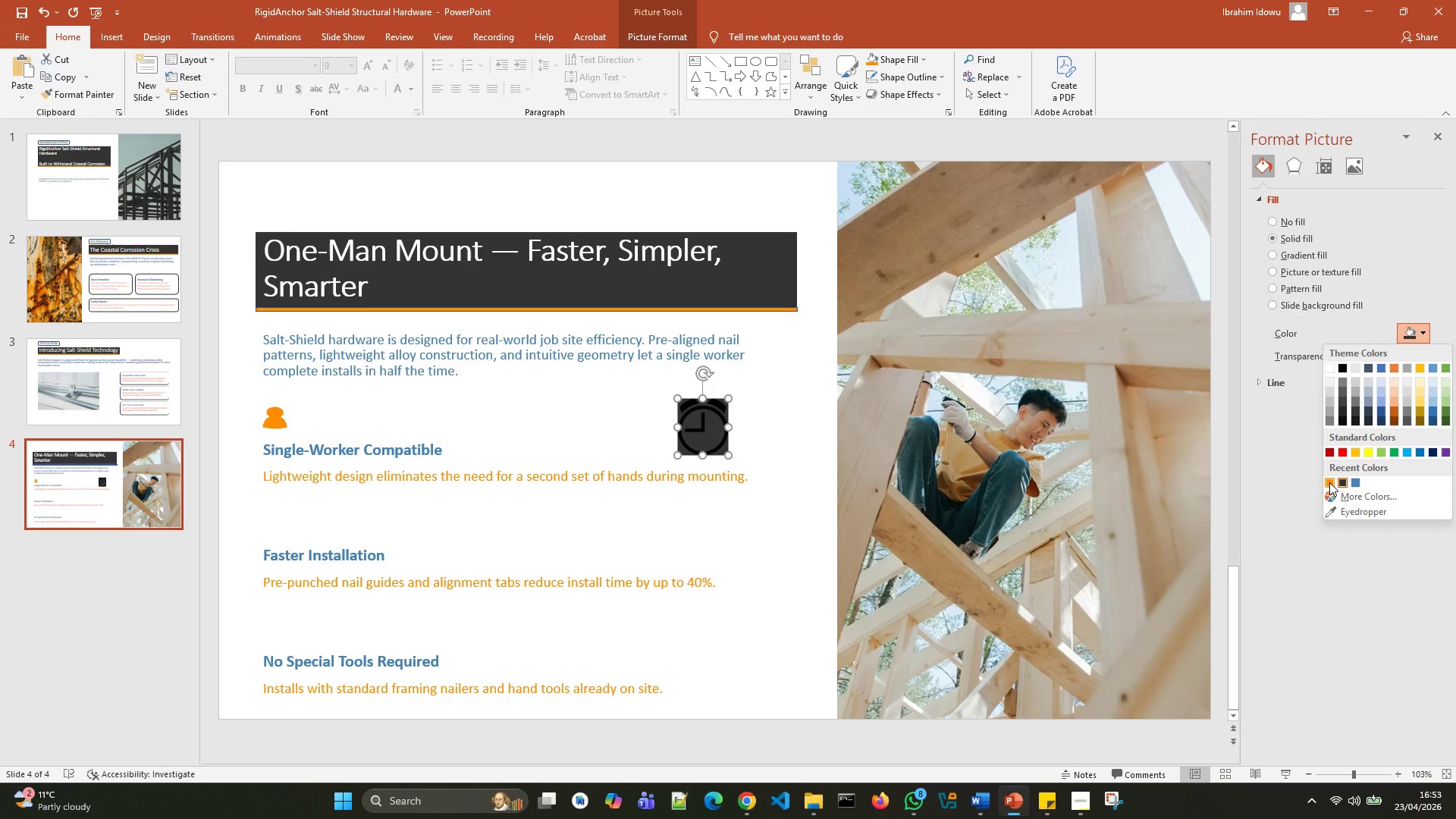 
left_click([1333, 482])
 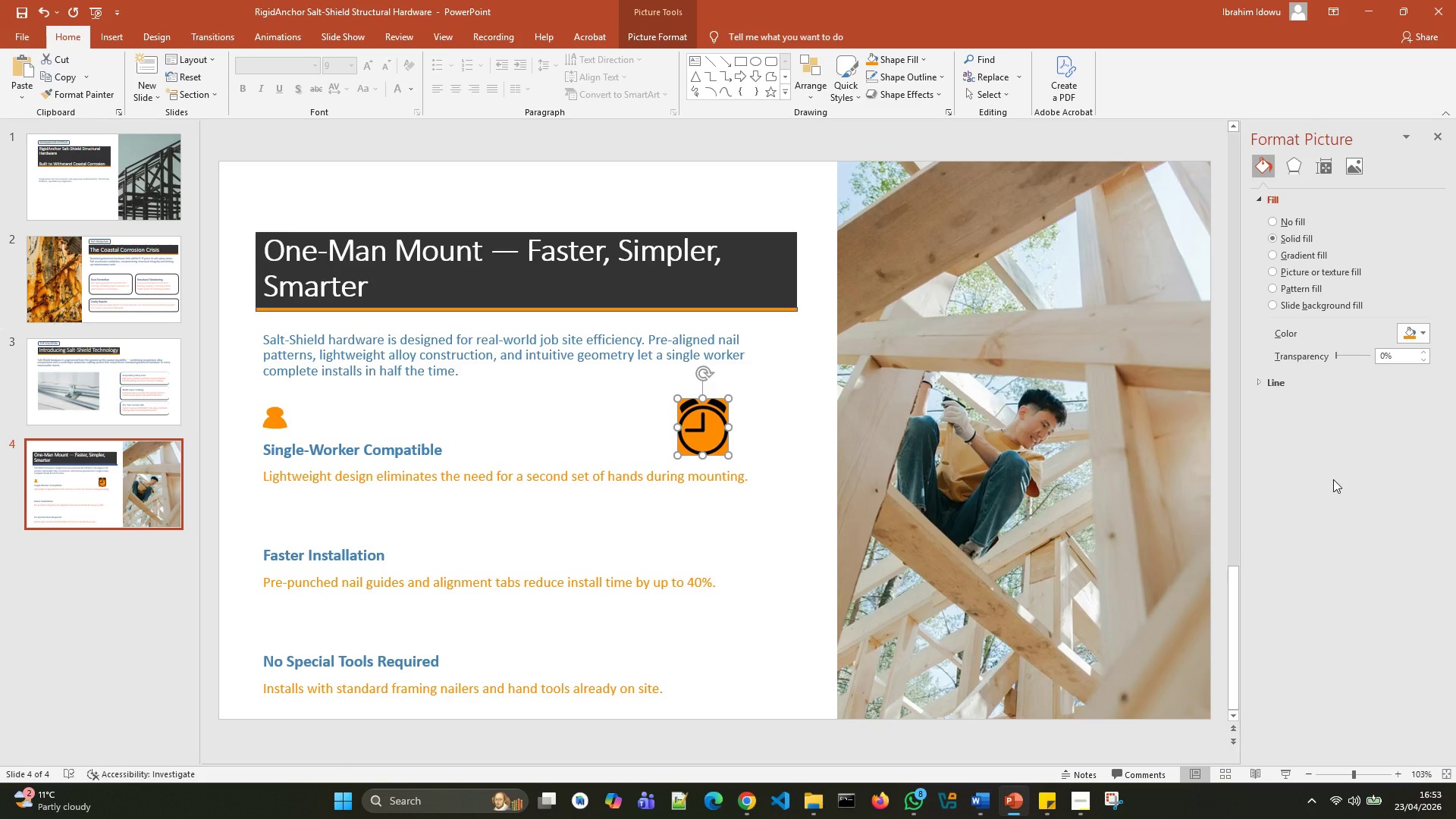 
left_click([1333, 479])
 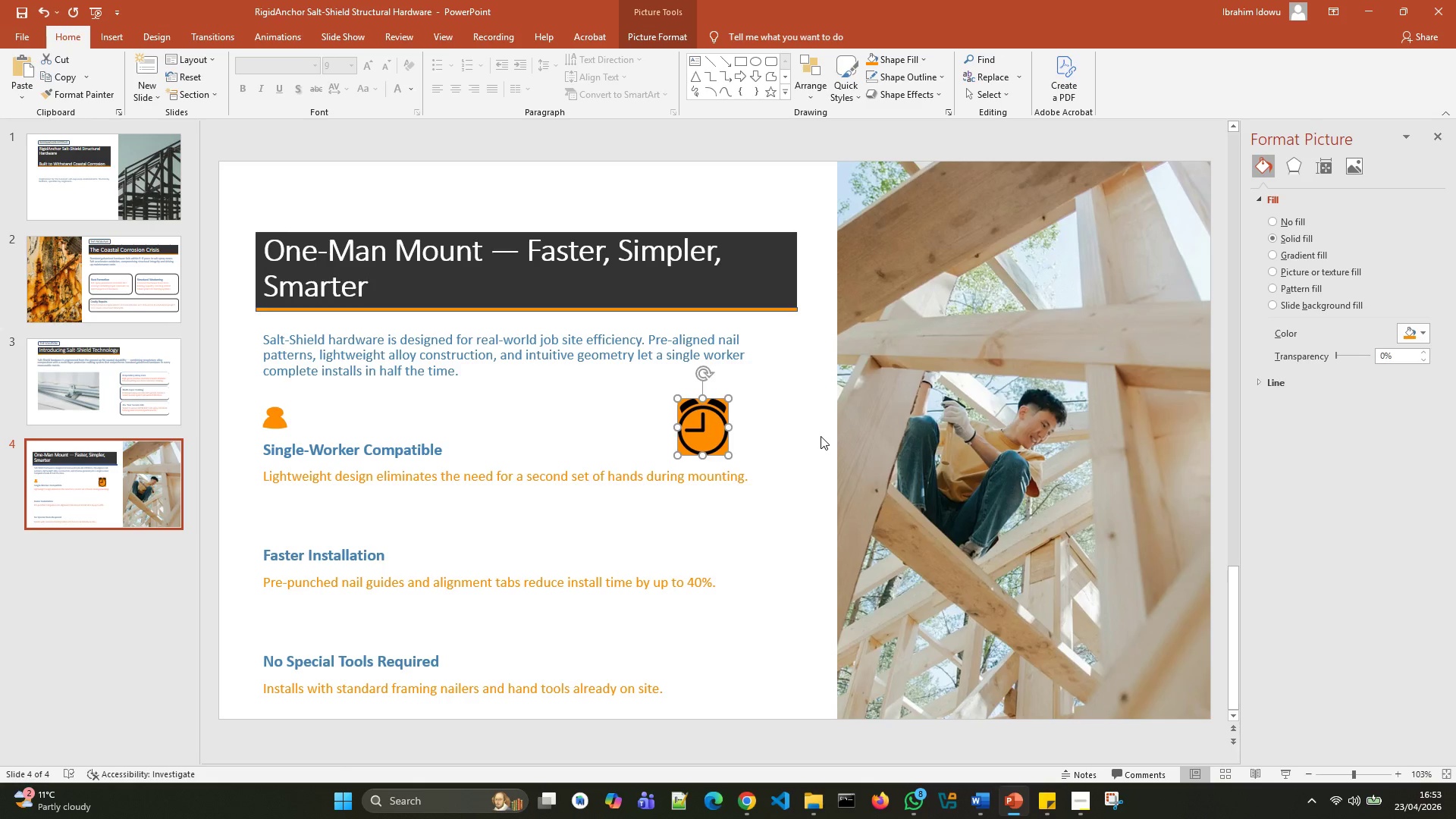 
left_click([821, 436])
 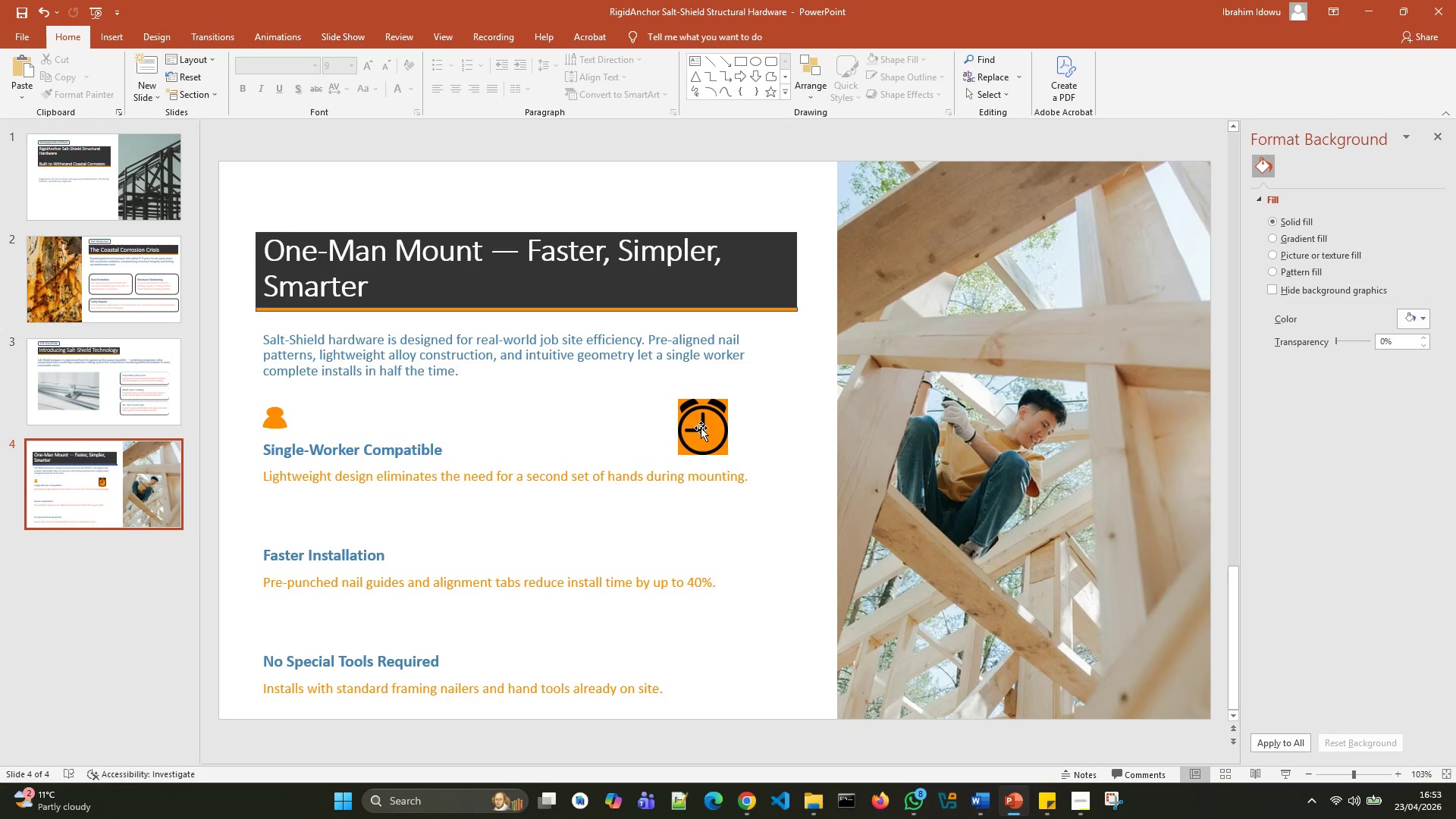 
left_click([701, 428])
 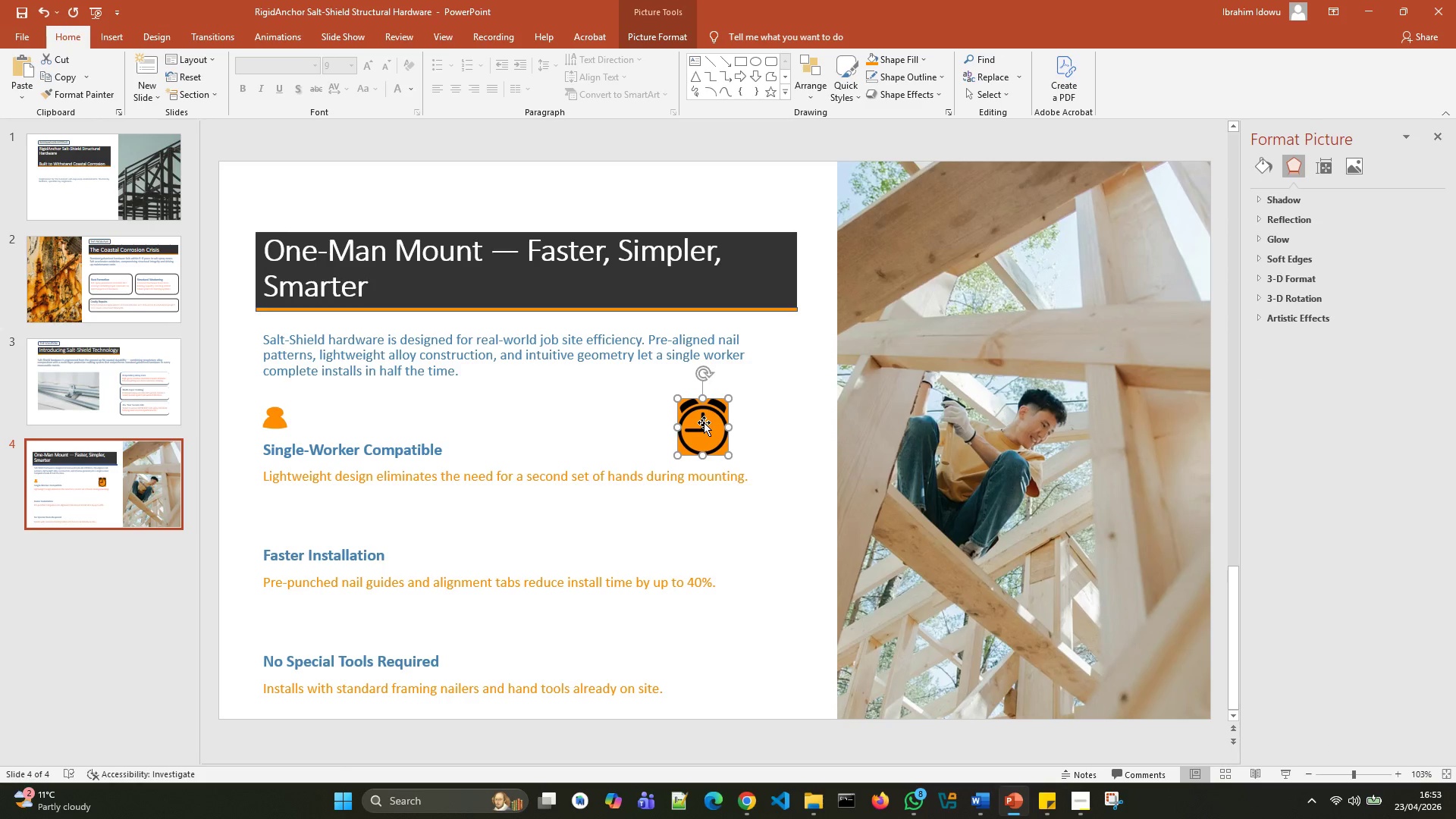 
left_click_drag(start_coordinate=[708, 413], to_coordinate=[290, 504])
 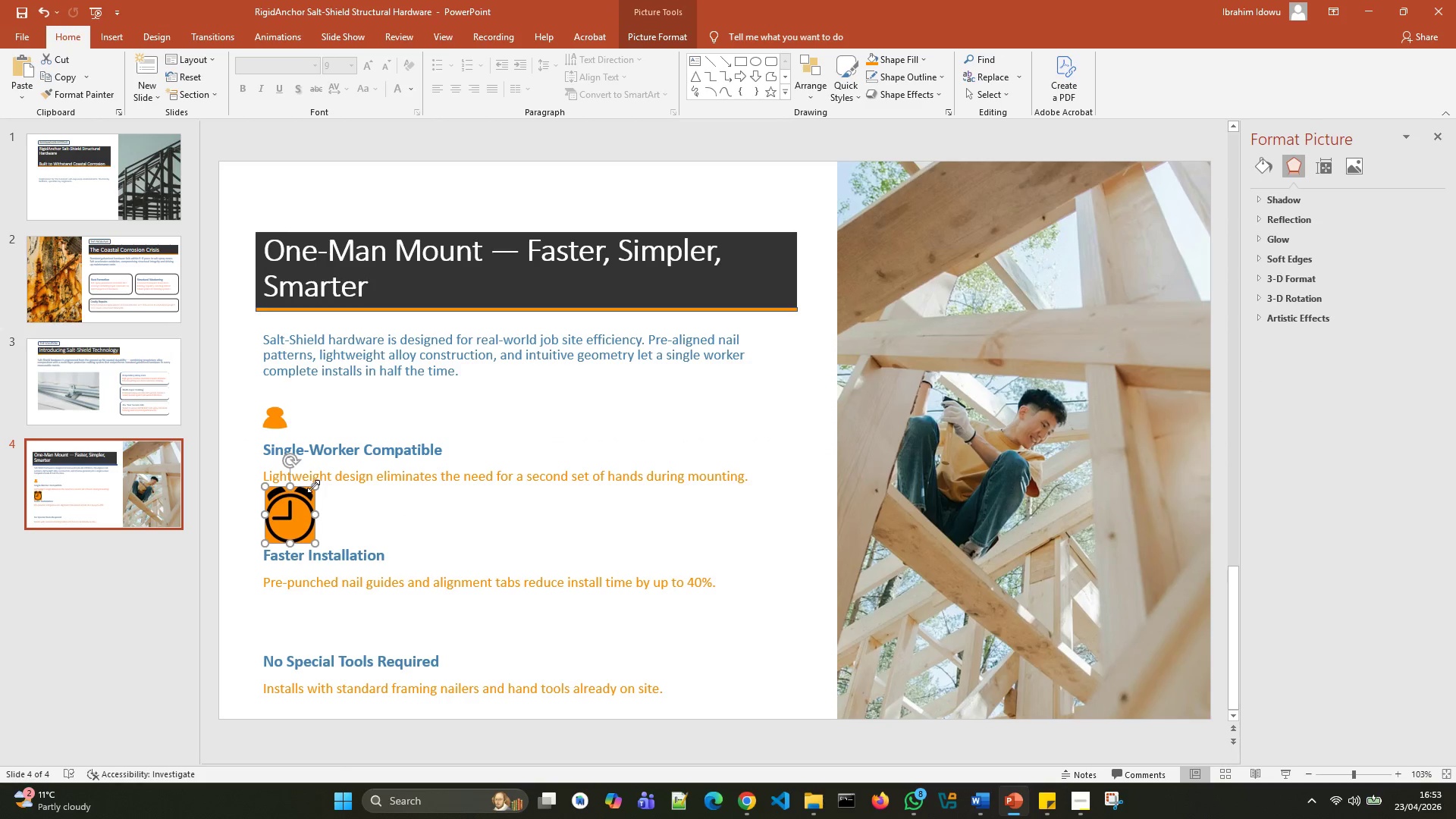 
left_click_drag(start_coordinate=[313, 486], to_coordinate=[294, 507])
 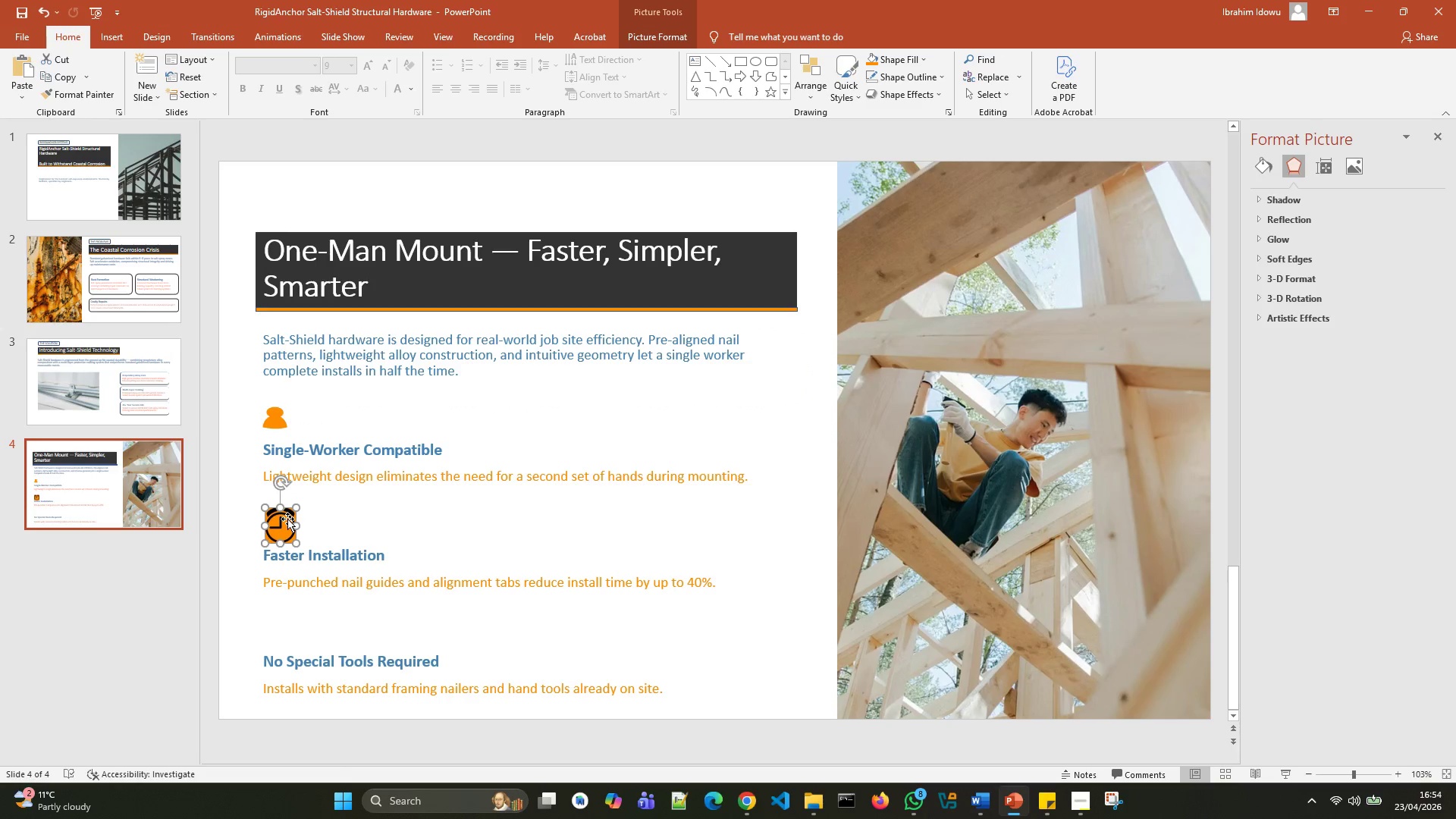 
left_click_drag(start_coordinate=[287, 519], to_coordinate=[285, 511])
 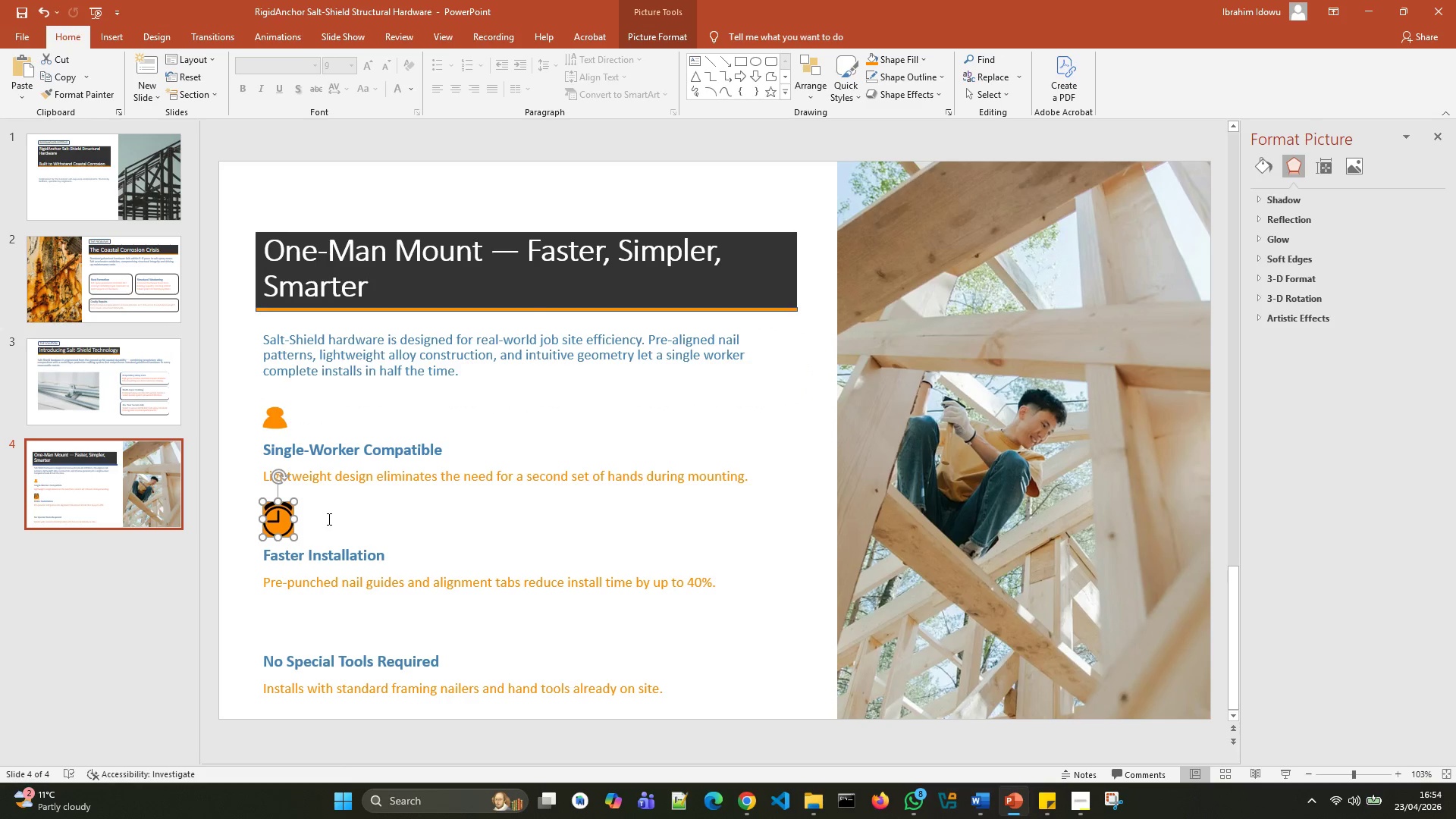 
left_click([328, 519])
 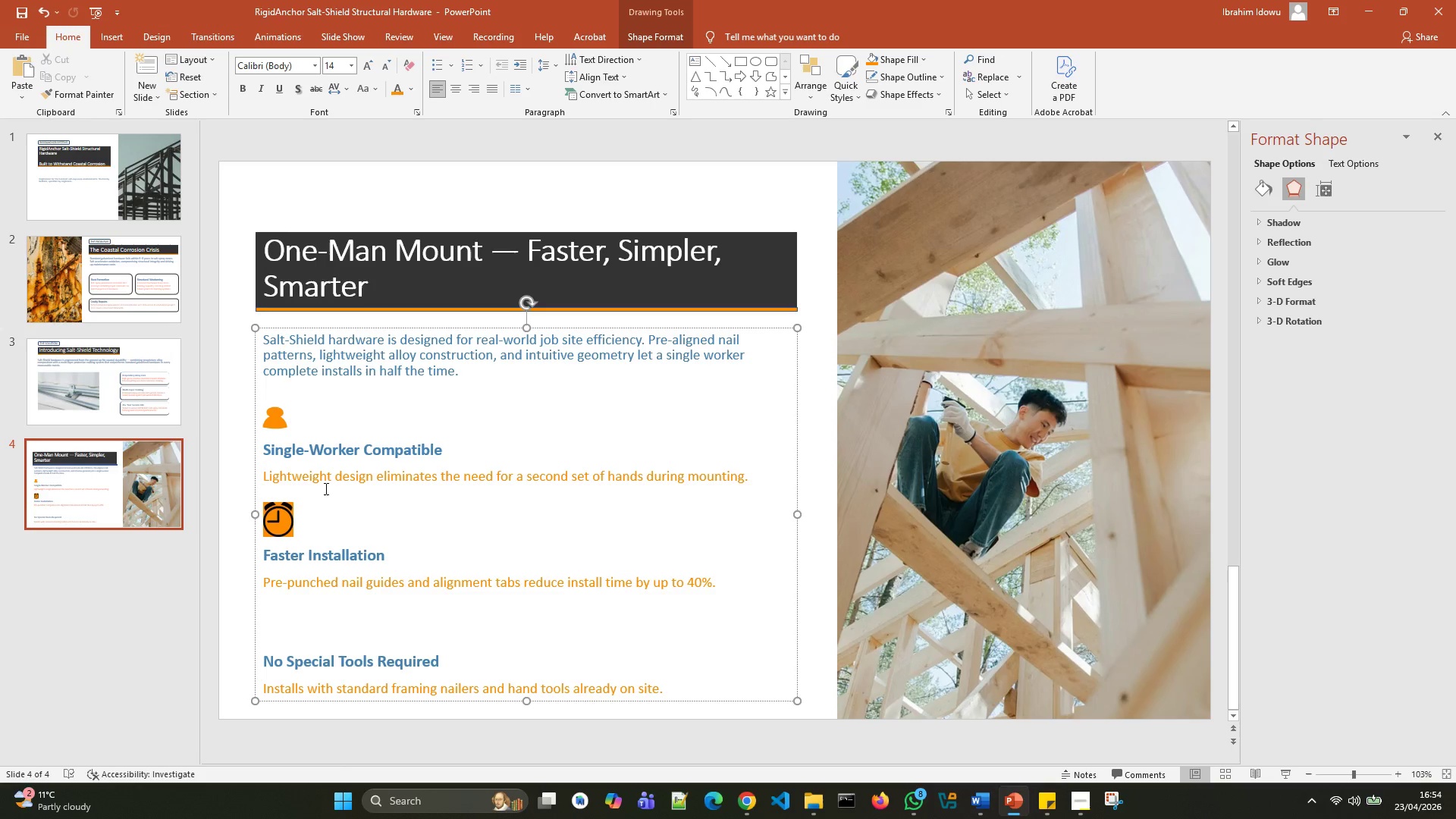 
wait(20.08)
 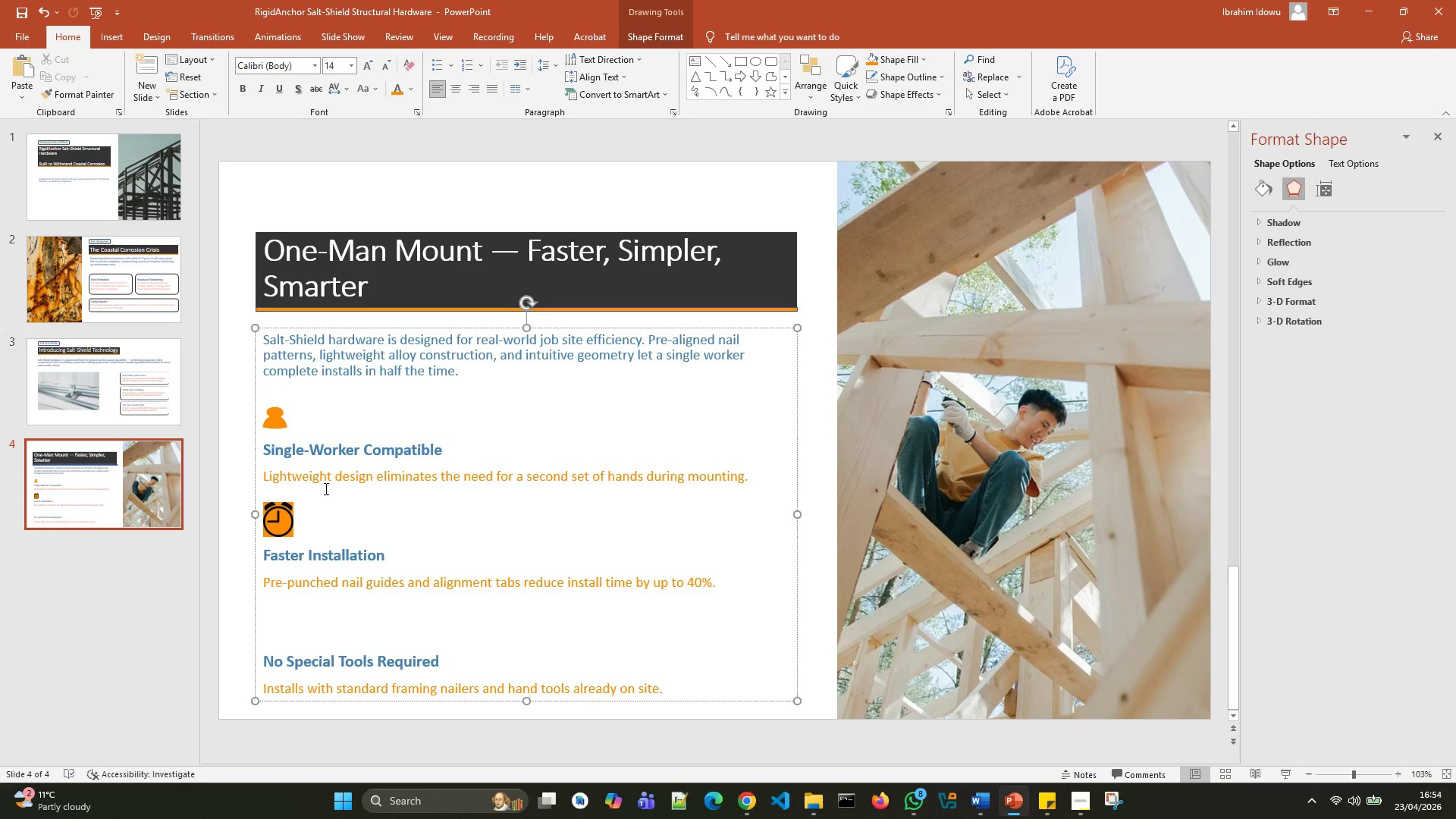 
left_click([281, 519])
 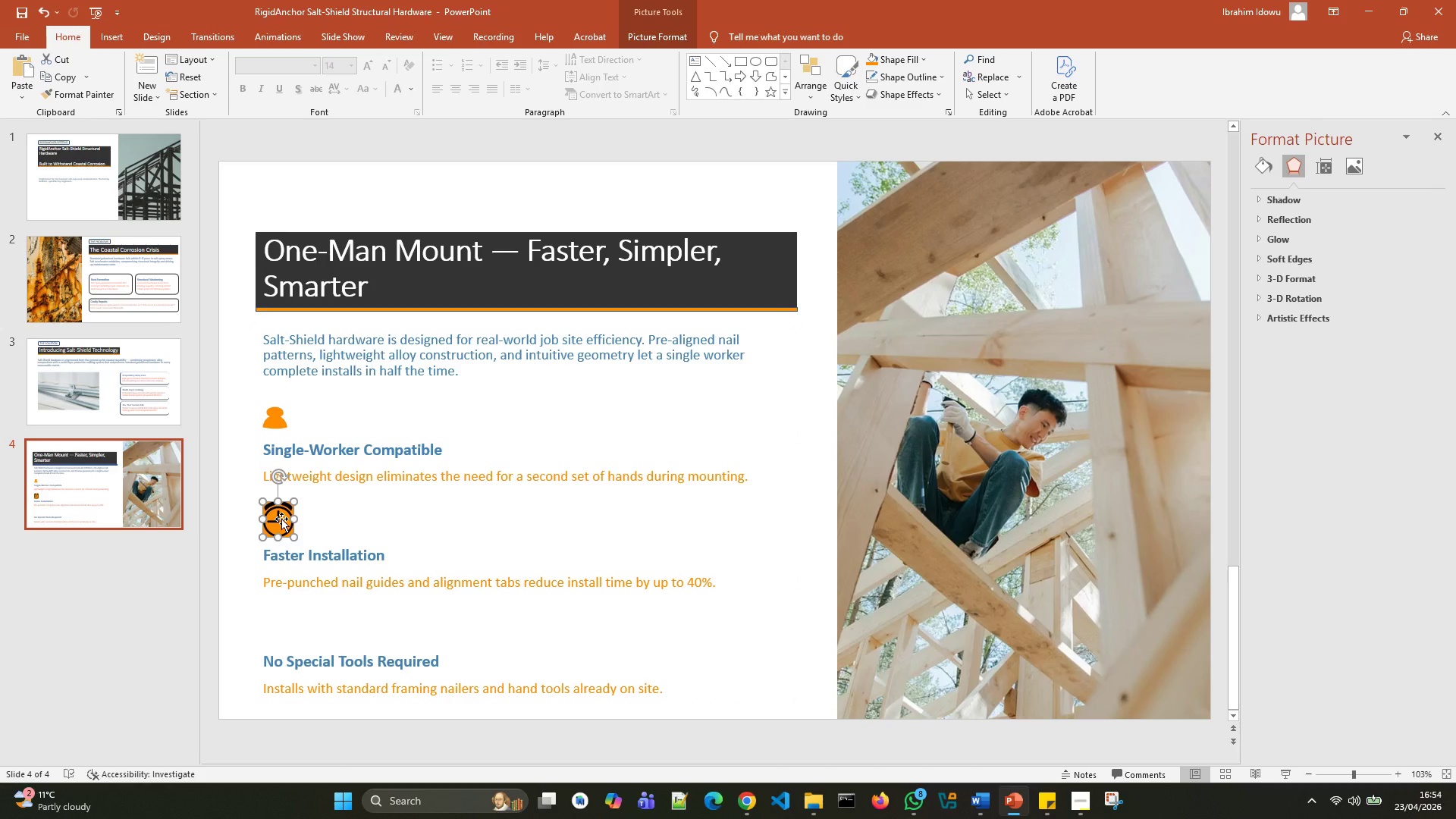 
key(Delete)
 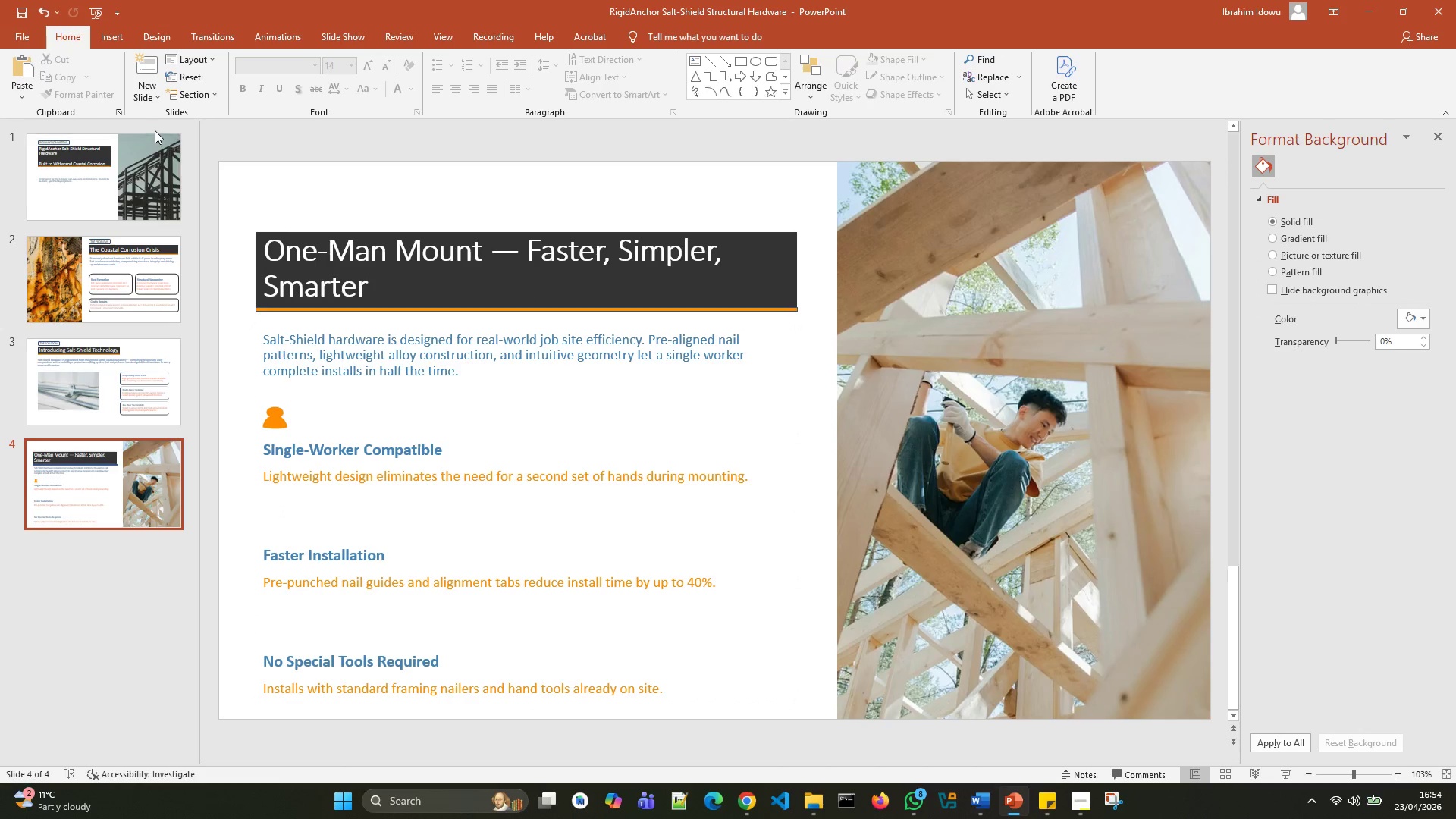 
wait(5.34)
 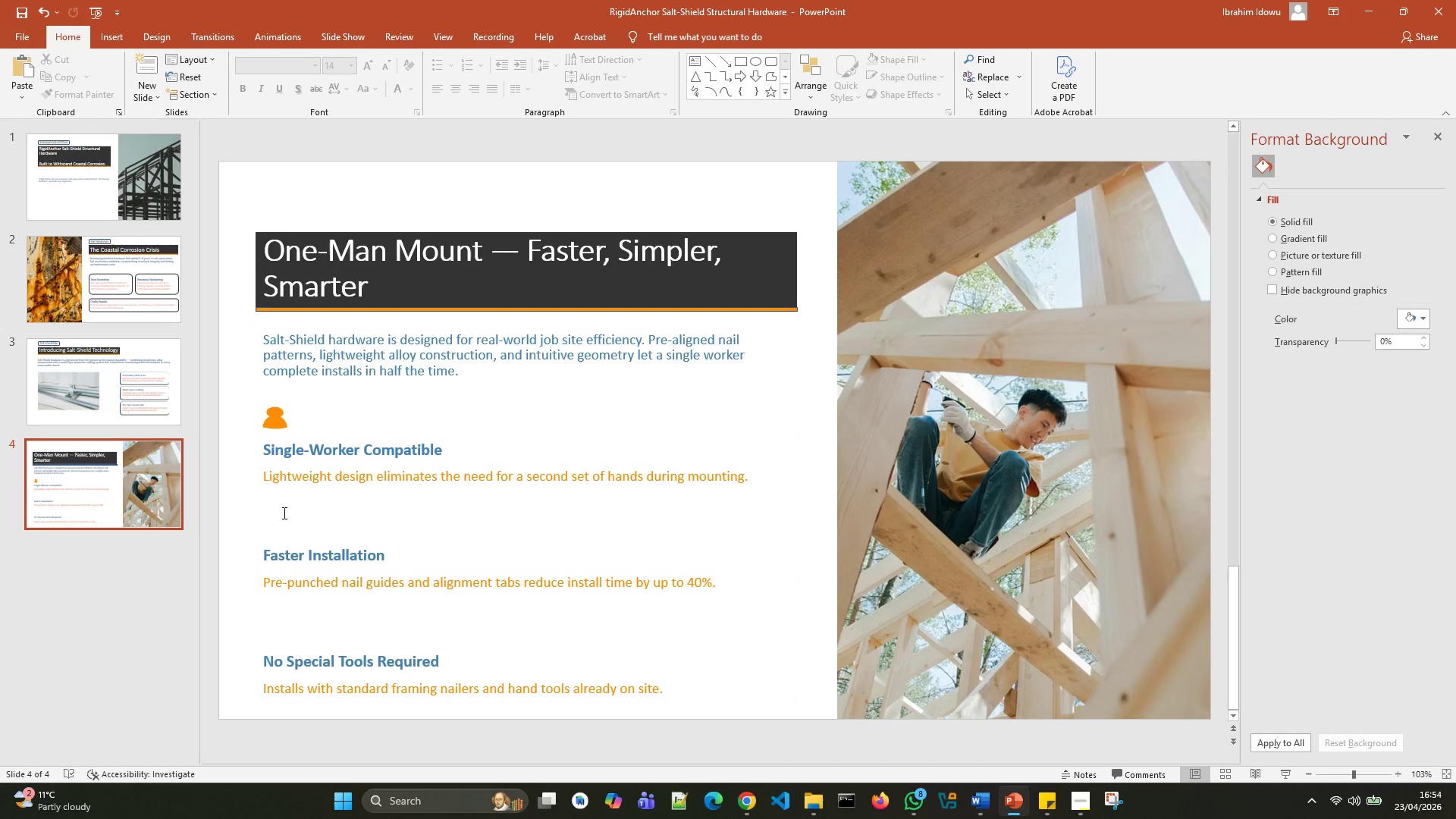 
left_click([114, 39])
 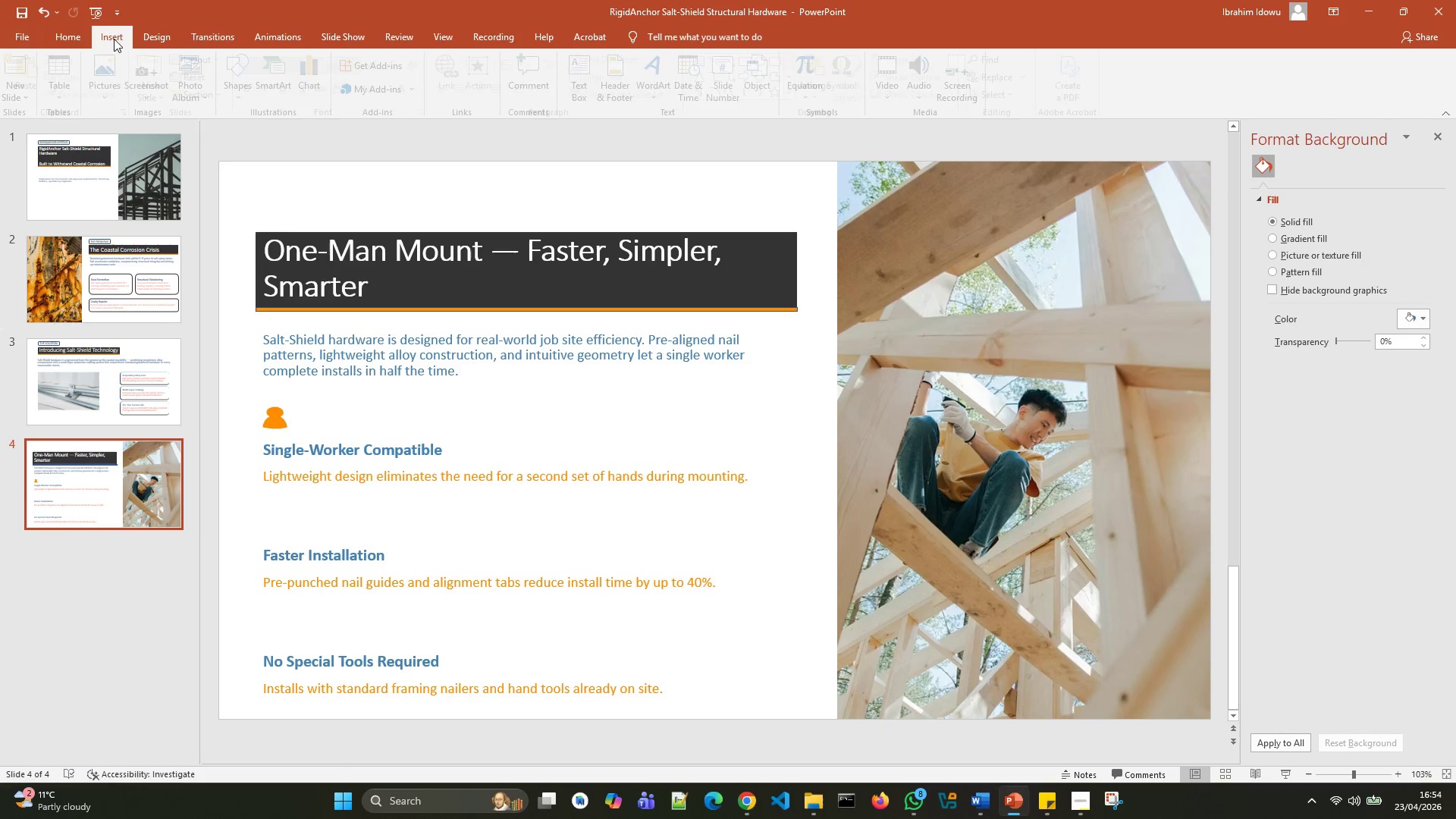 
mouse_move([101, 105])
 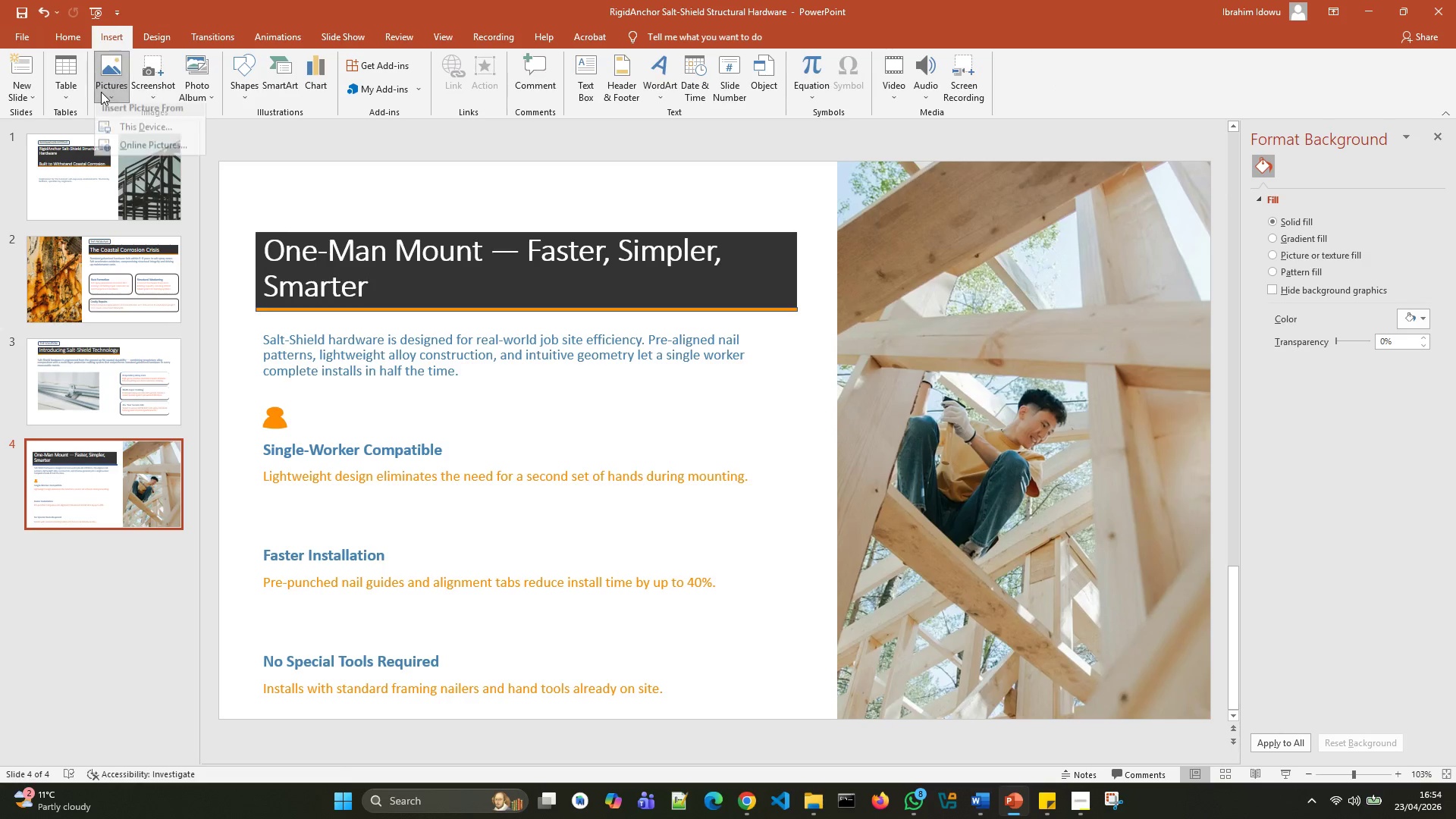 
left_click([101, 92])
 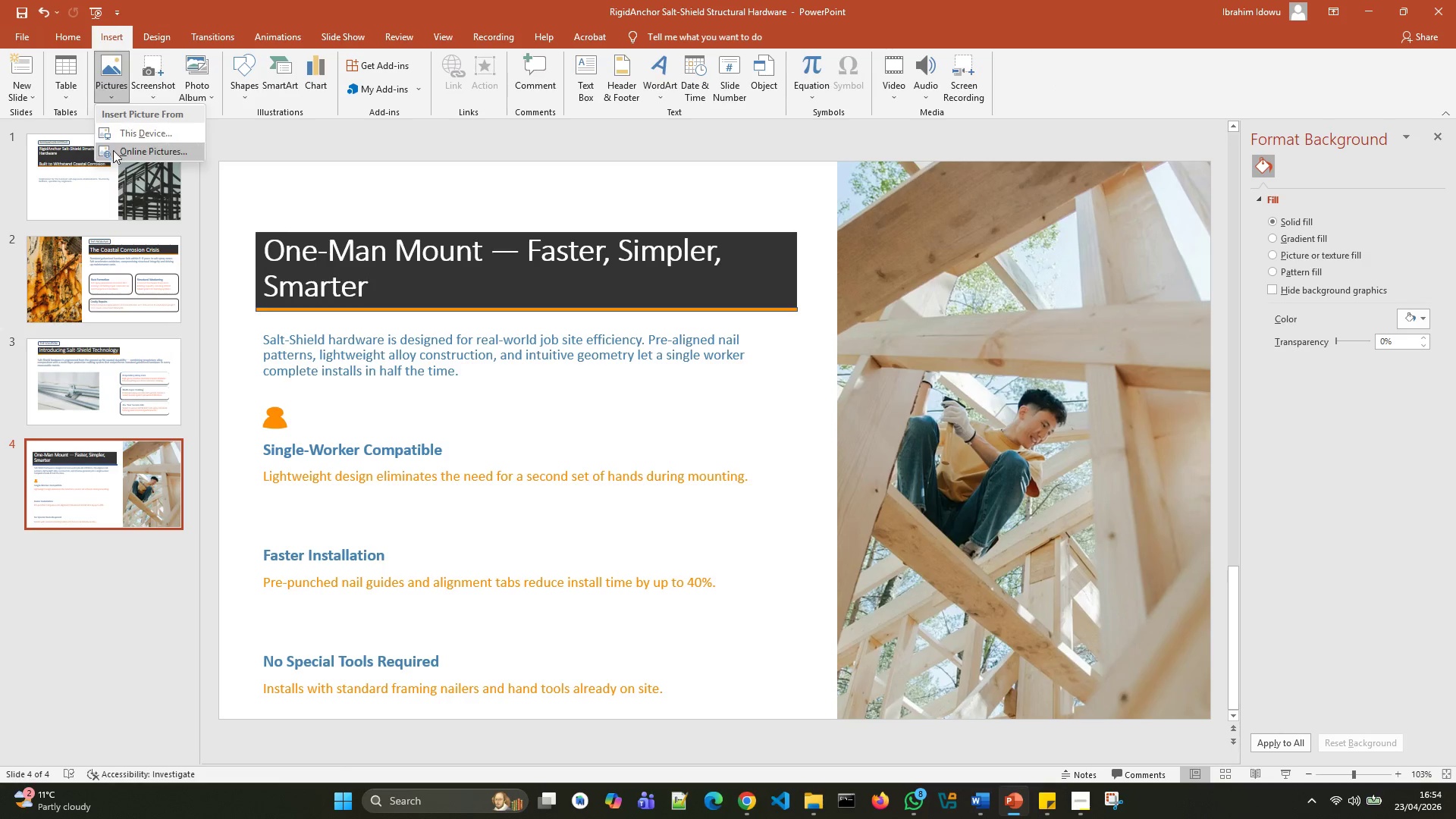 
left_click([113, 150])
 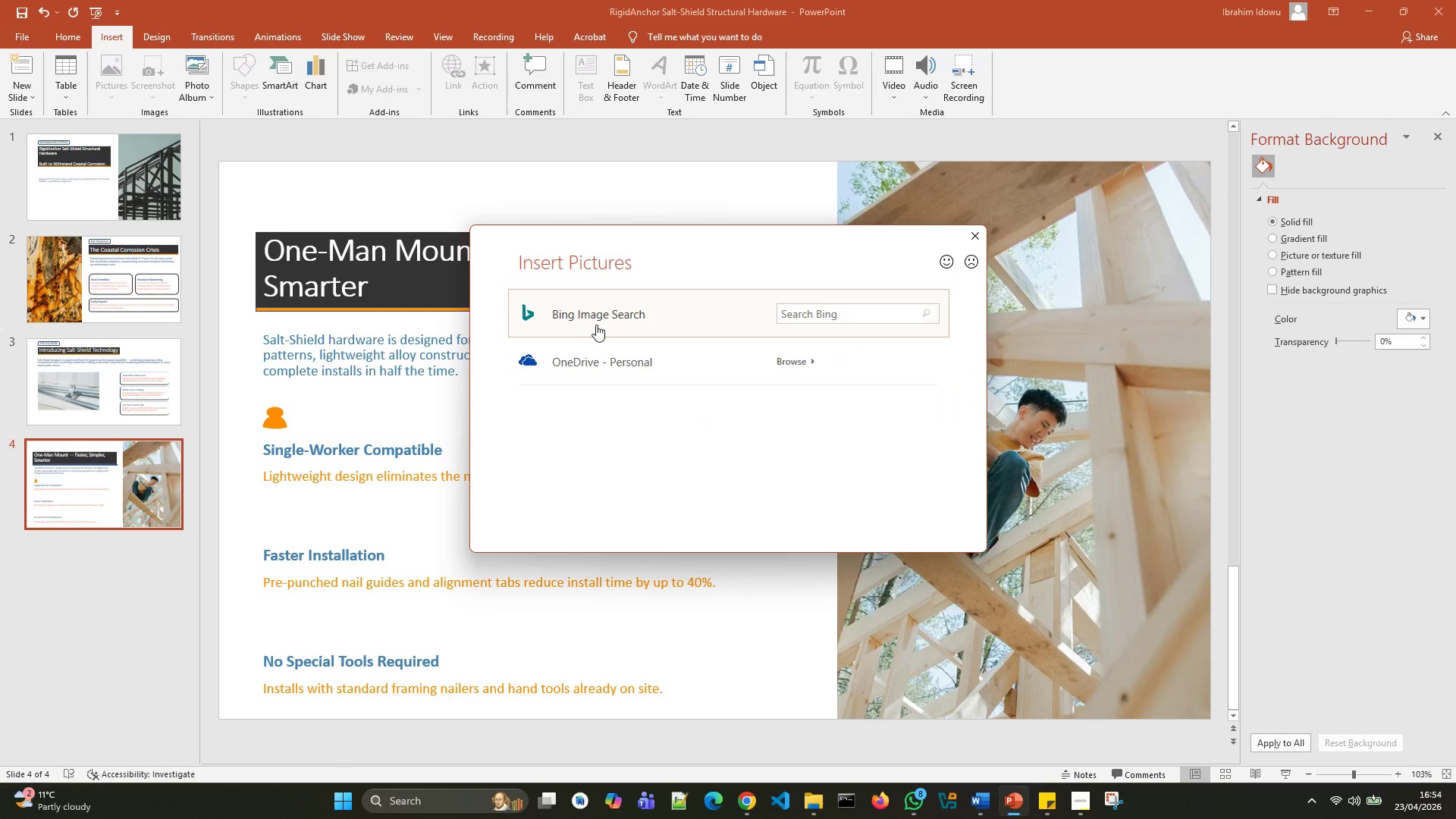 
double_click([596, 325])
 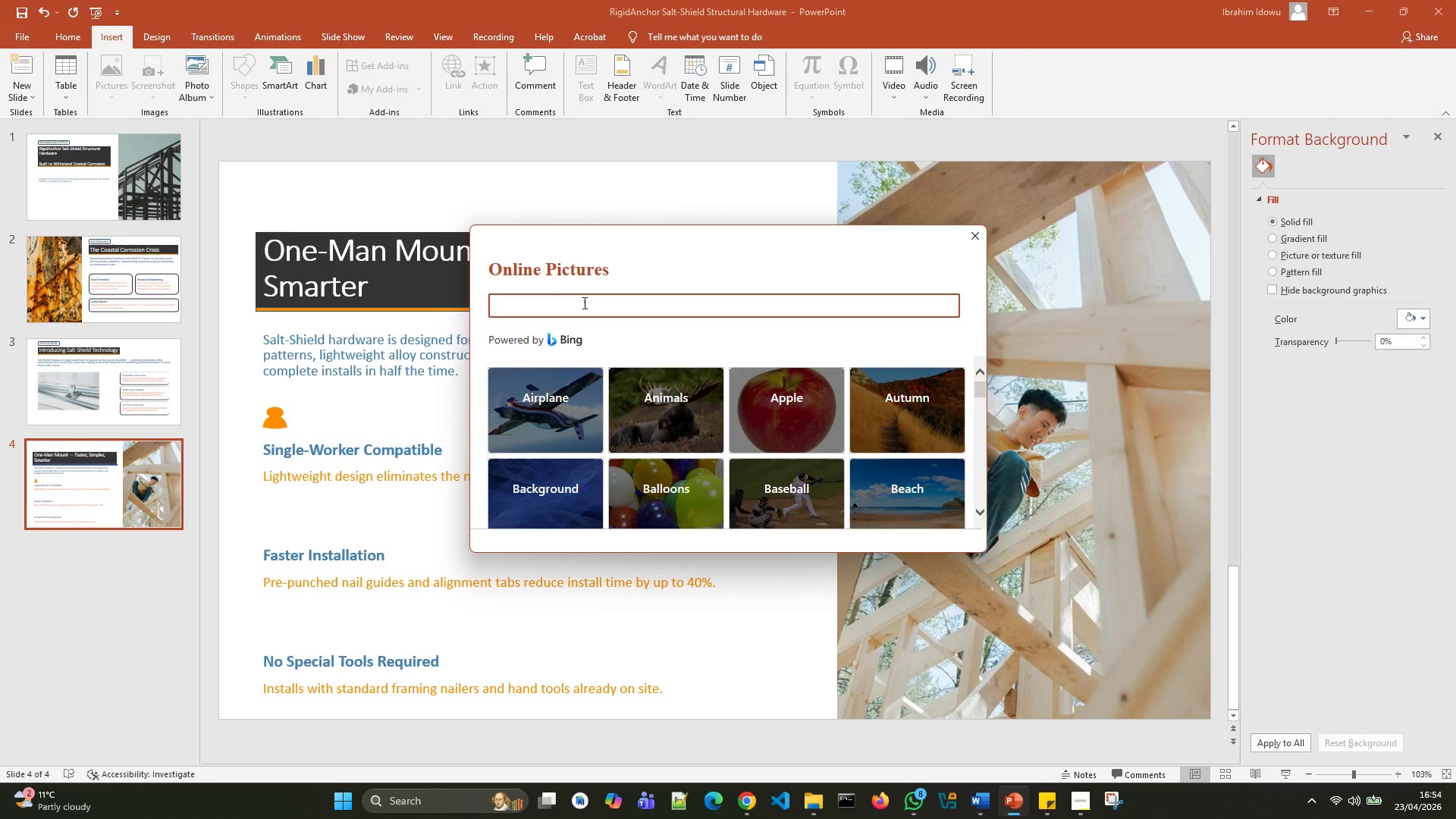 
type(clock icon)
 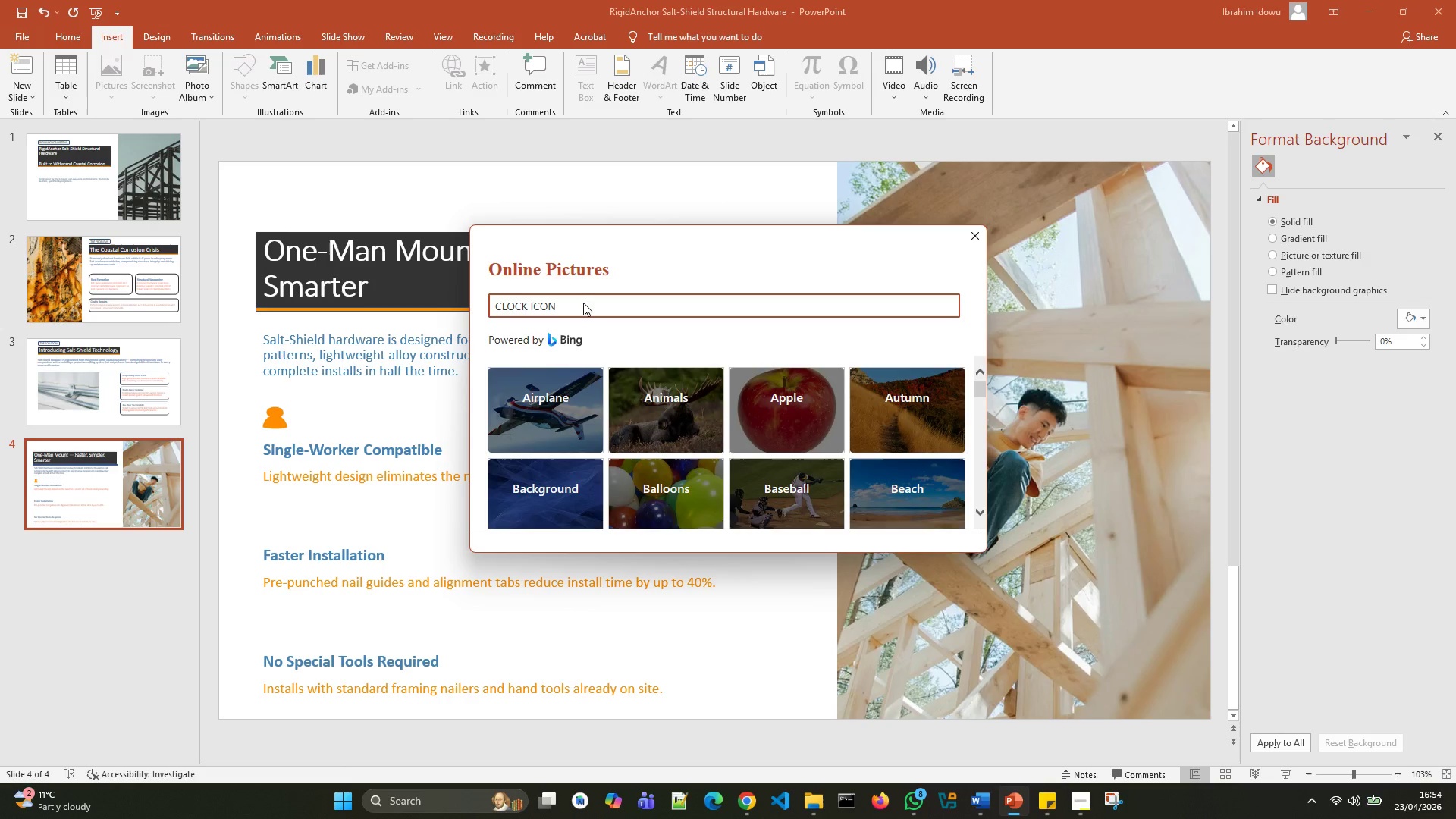 
key(Enter)
 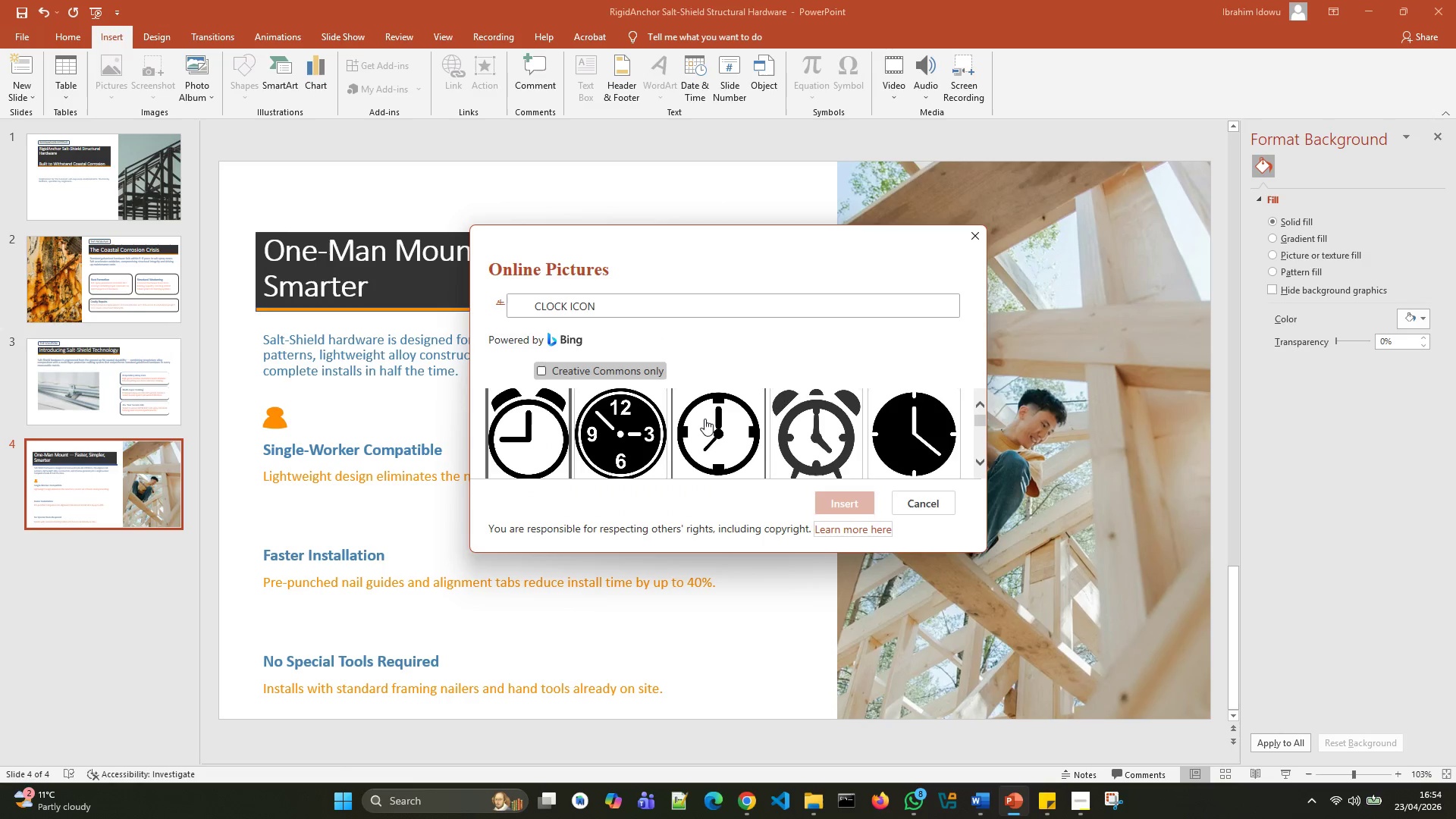 
scroll: coordinate [676, 428], scroll_direction: down, amount: 20.0
 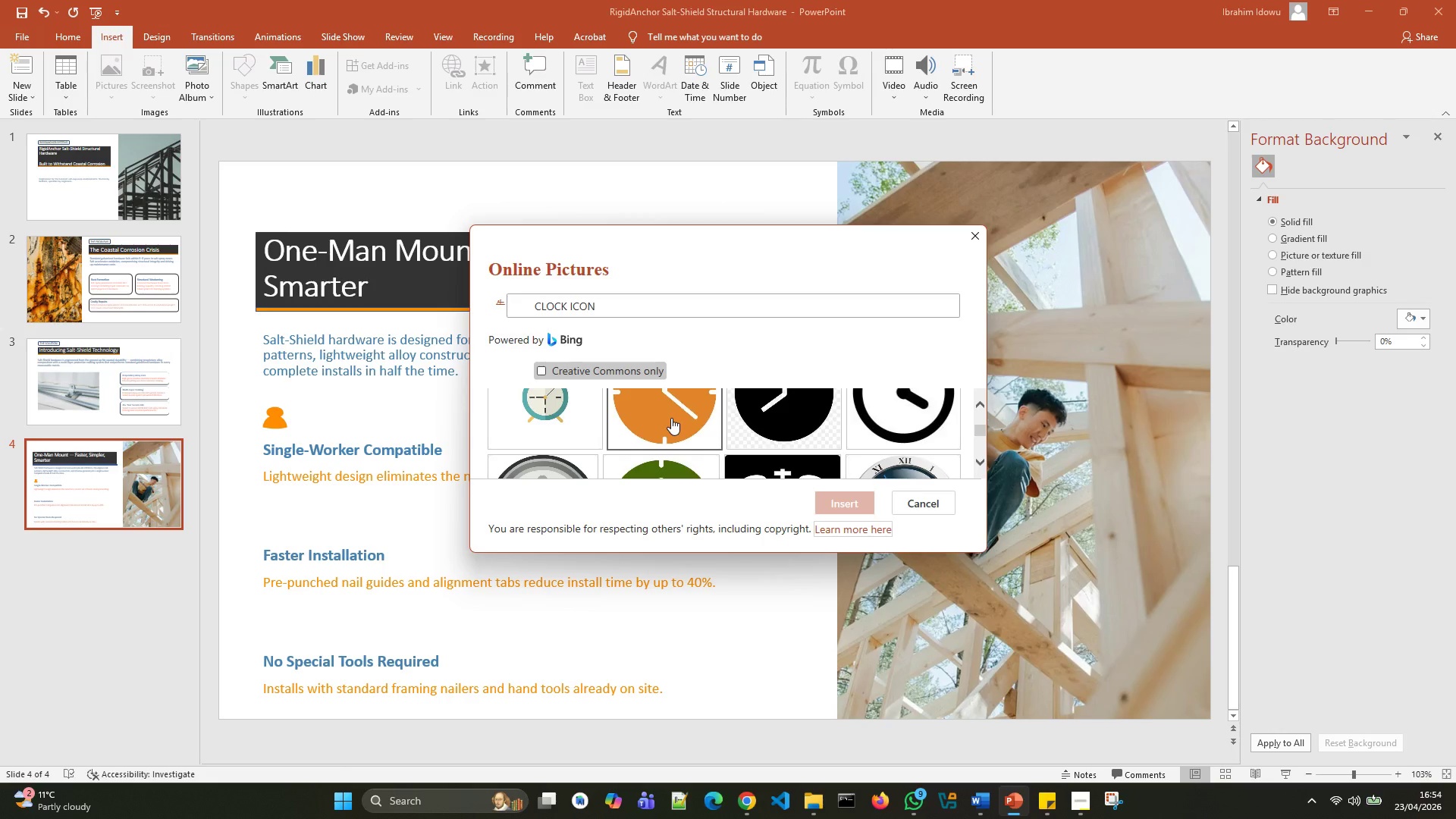 
left_click([671, 417])
 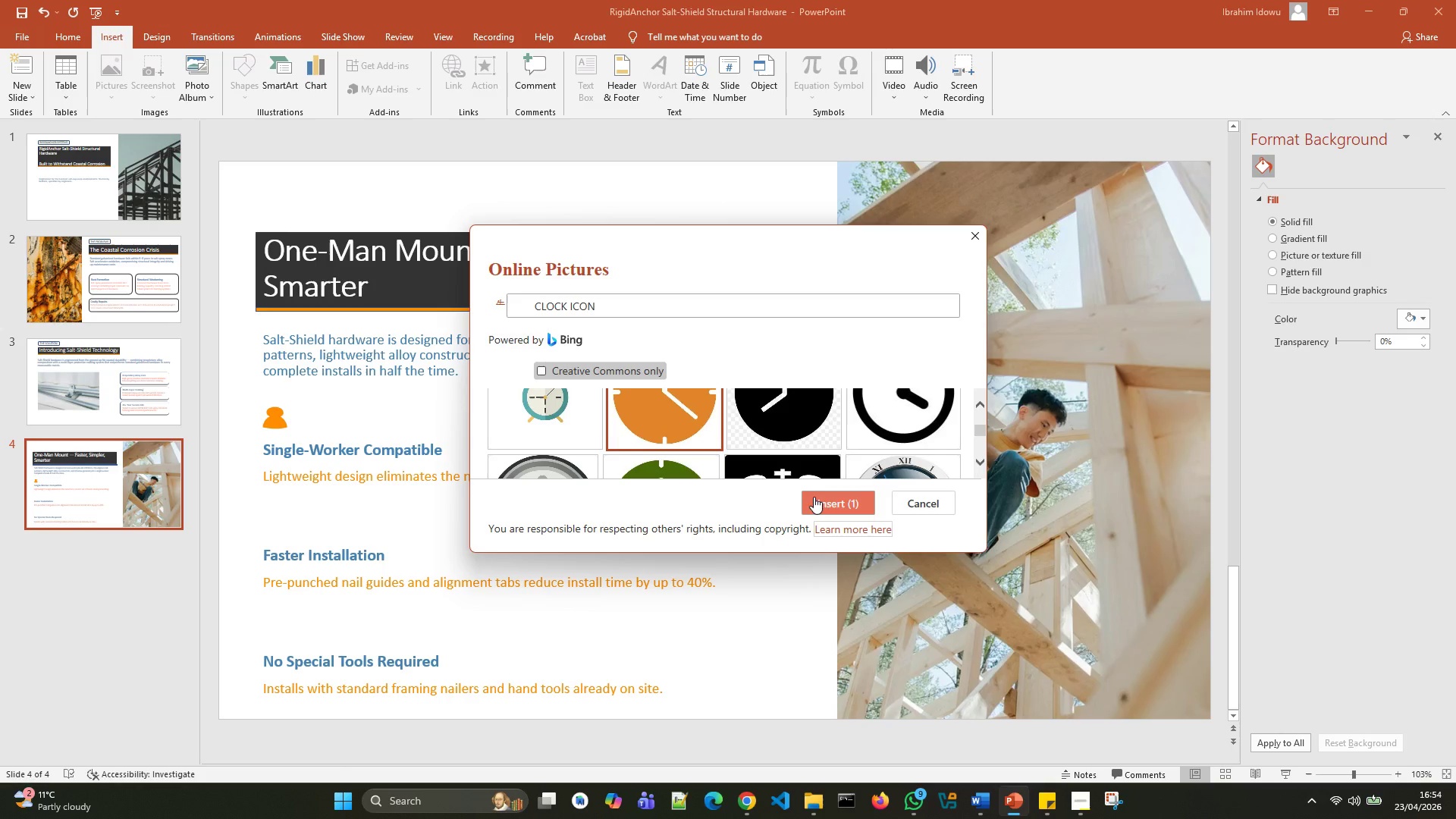 
left_click([814, 497])
 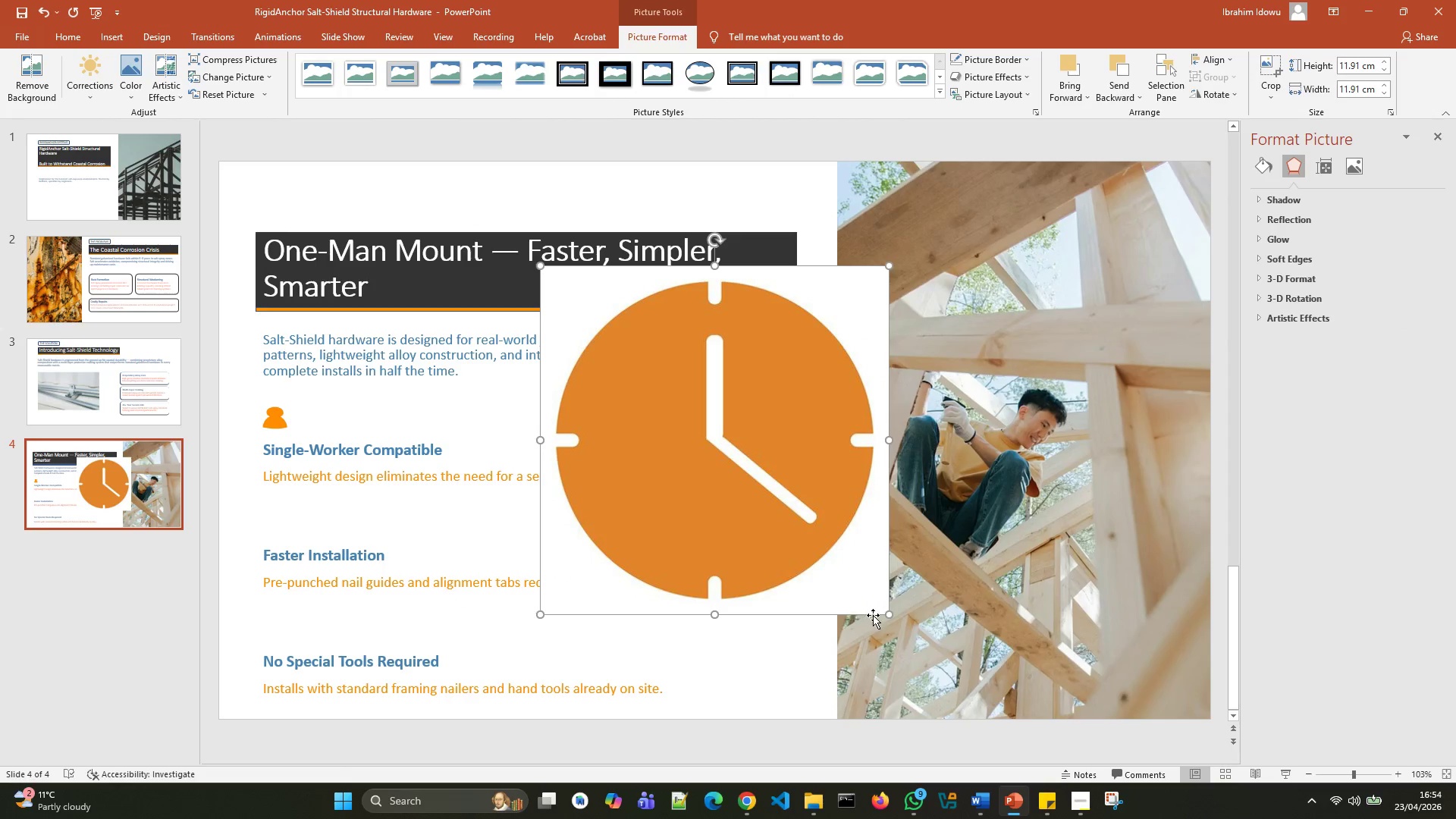 
left_click_drag(start_coordinate=[887, 613], to_coordinate=[567, 312])
 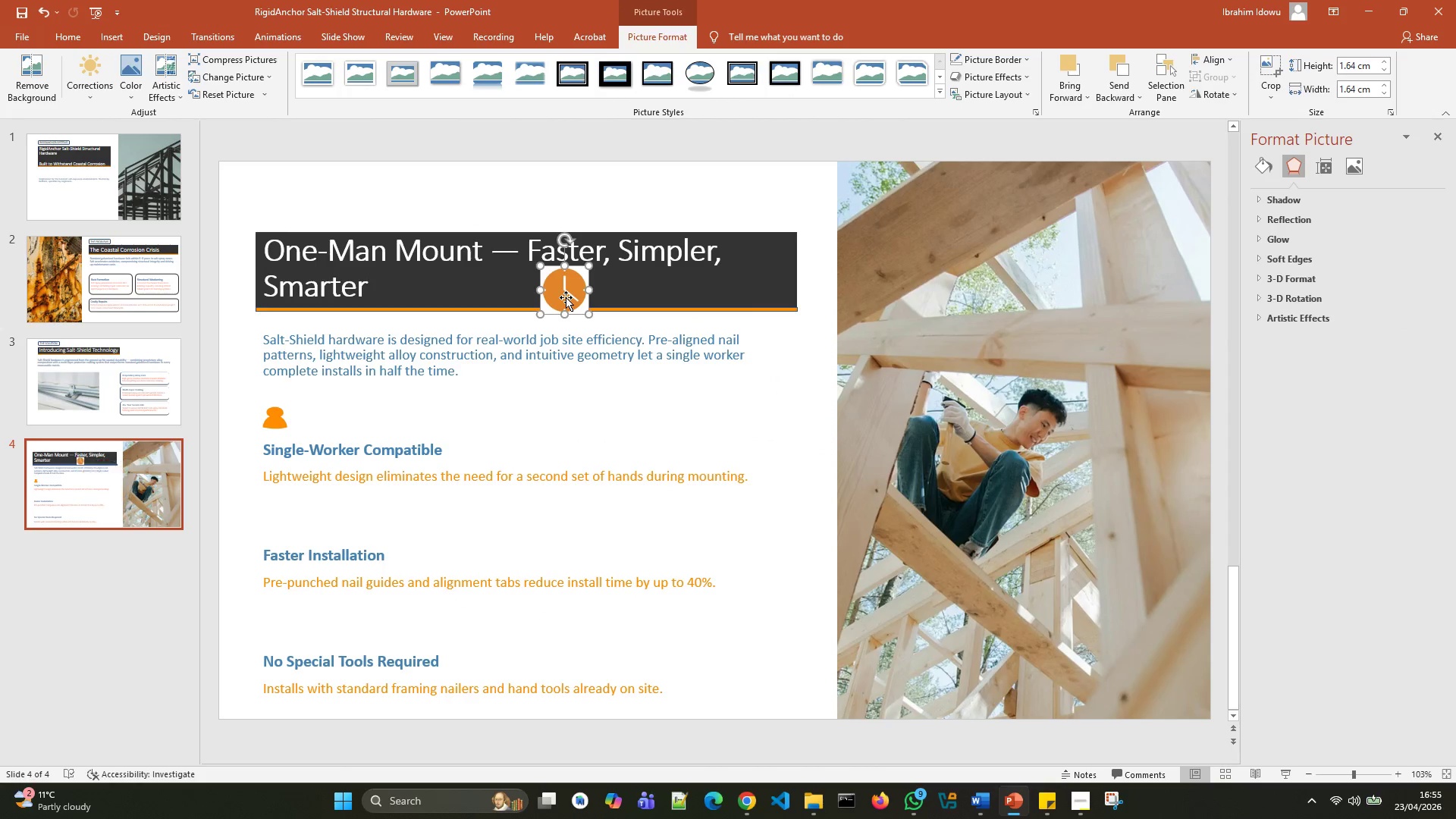 
left_click_drag(start_coordinate=[566, 297], to_coordinate=[285, 519])
 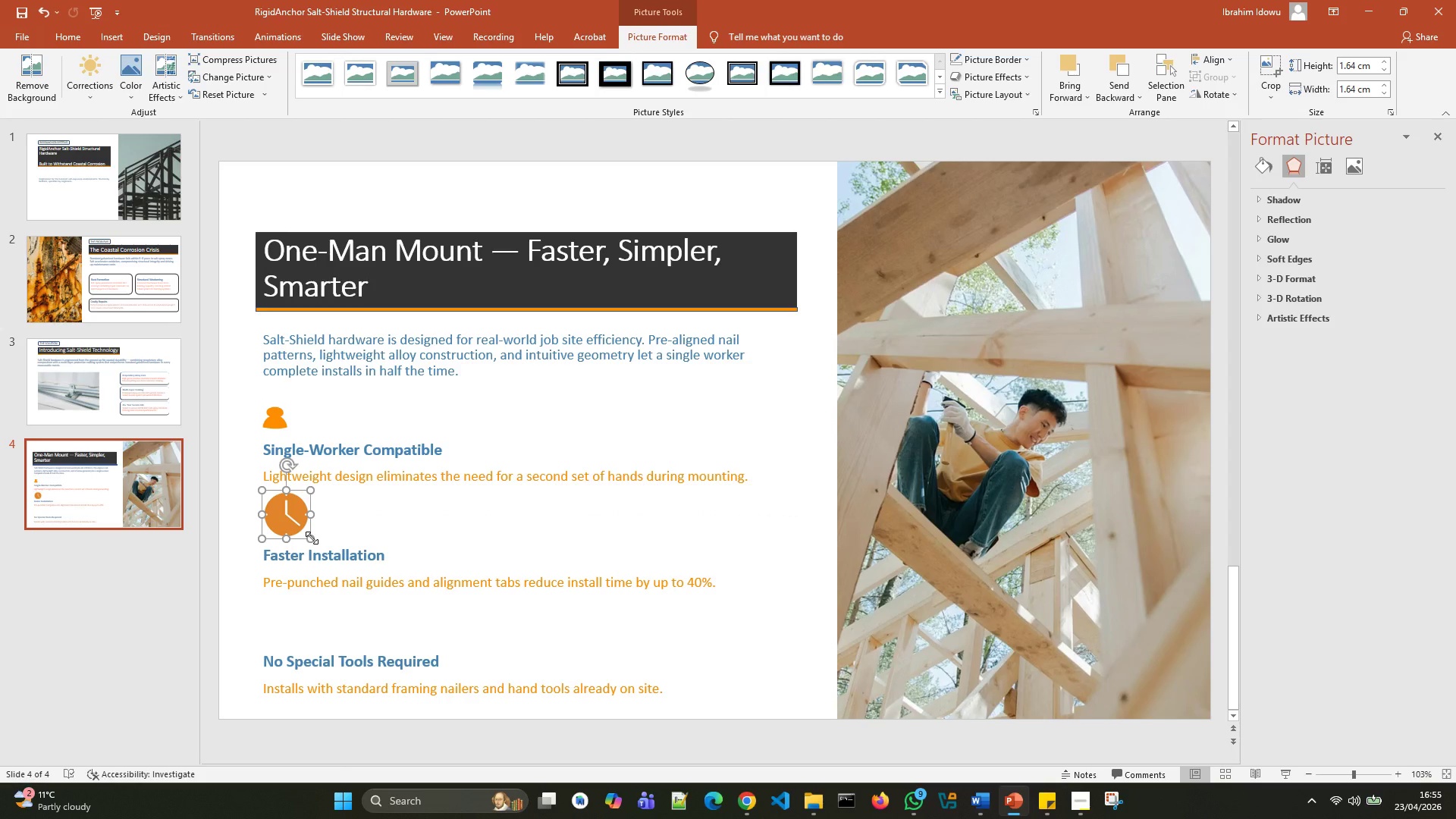 
left_click_drag(start_coordinate=[312, 538], to_coordinate=[282, 528])
 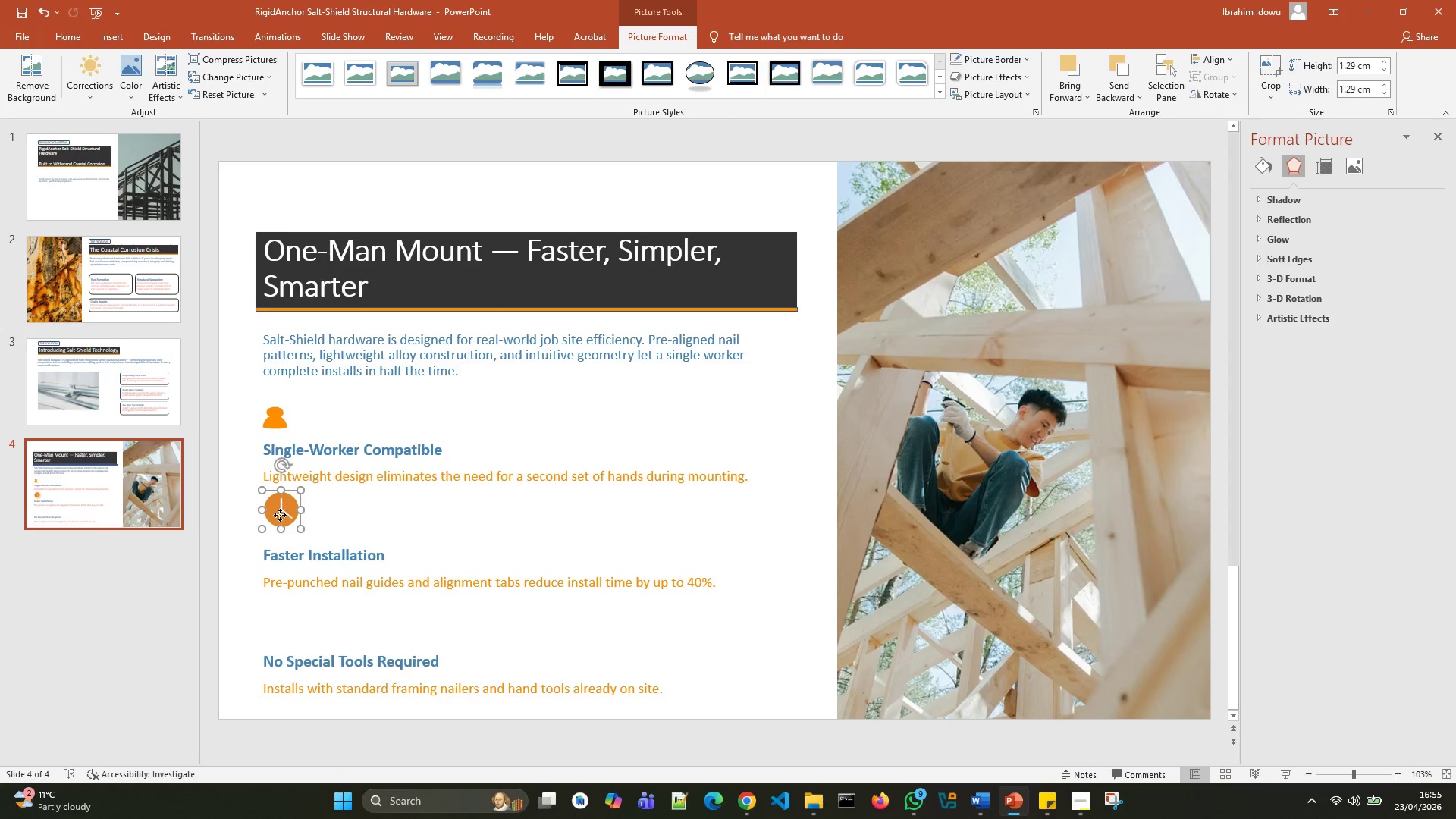 
left_click_drag(start_coordinate=[280, 515], to_coordinate=[279, 519])
 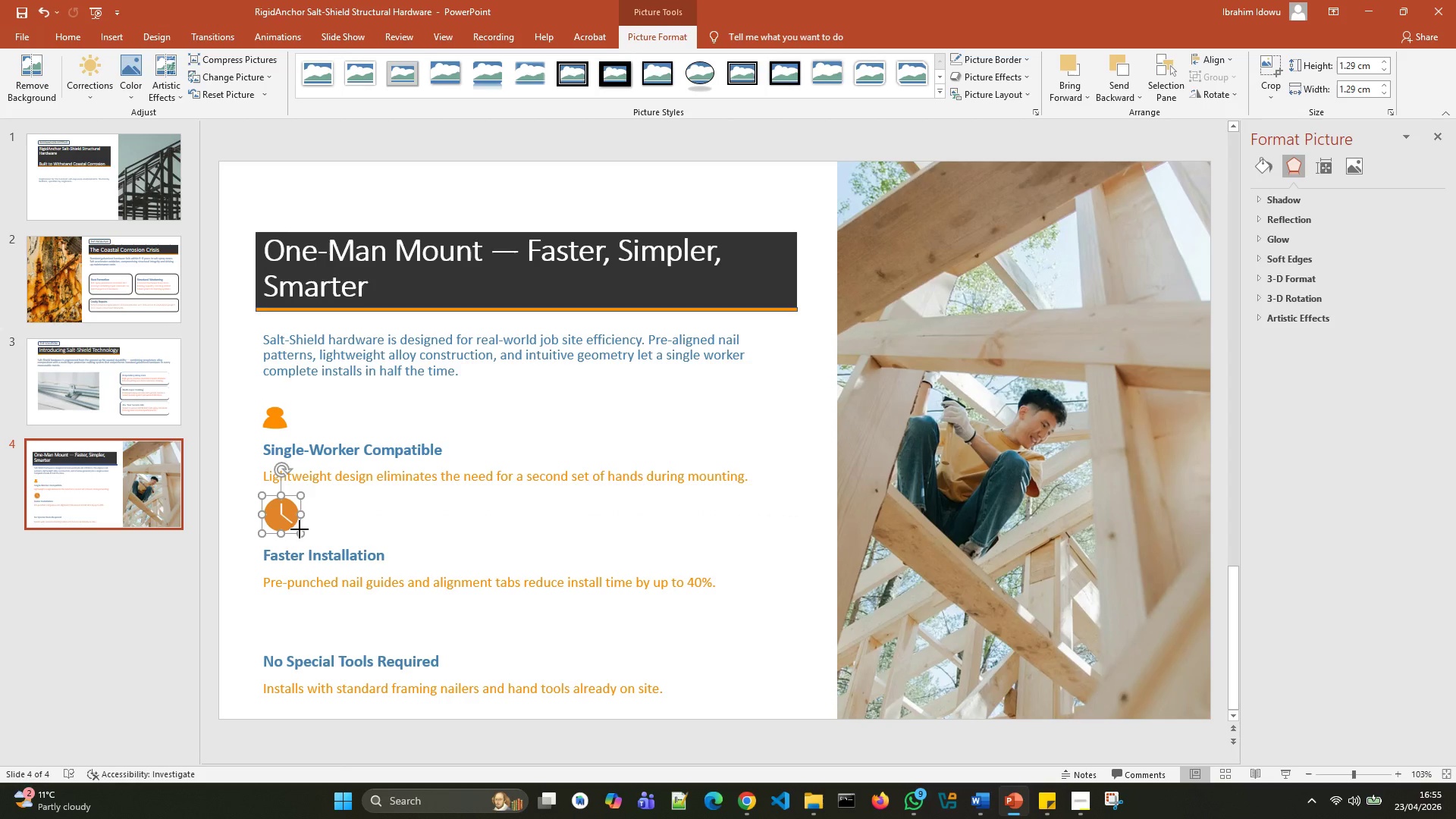 
left_click_drag(start_coordinate=[300, 529], to_coordinate=[290, 525])
 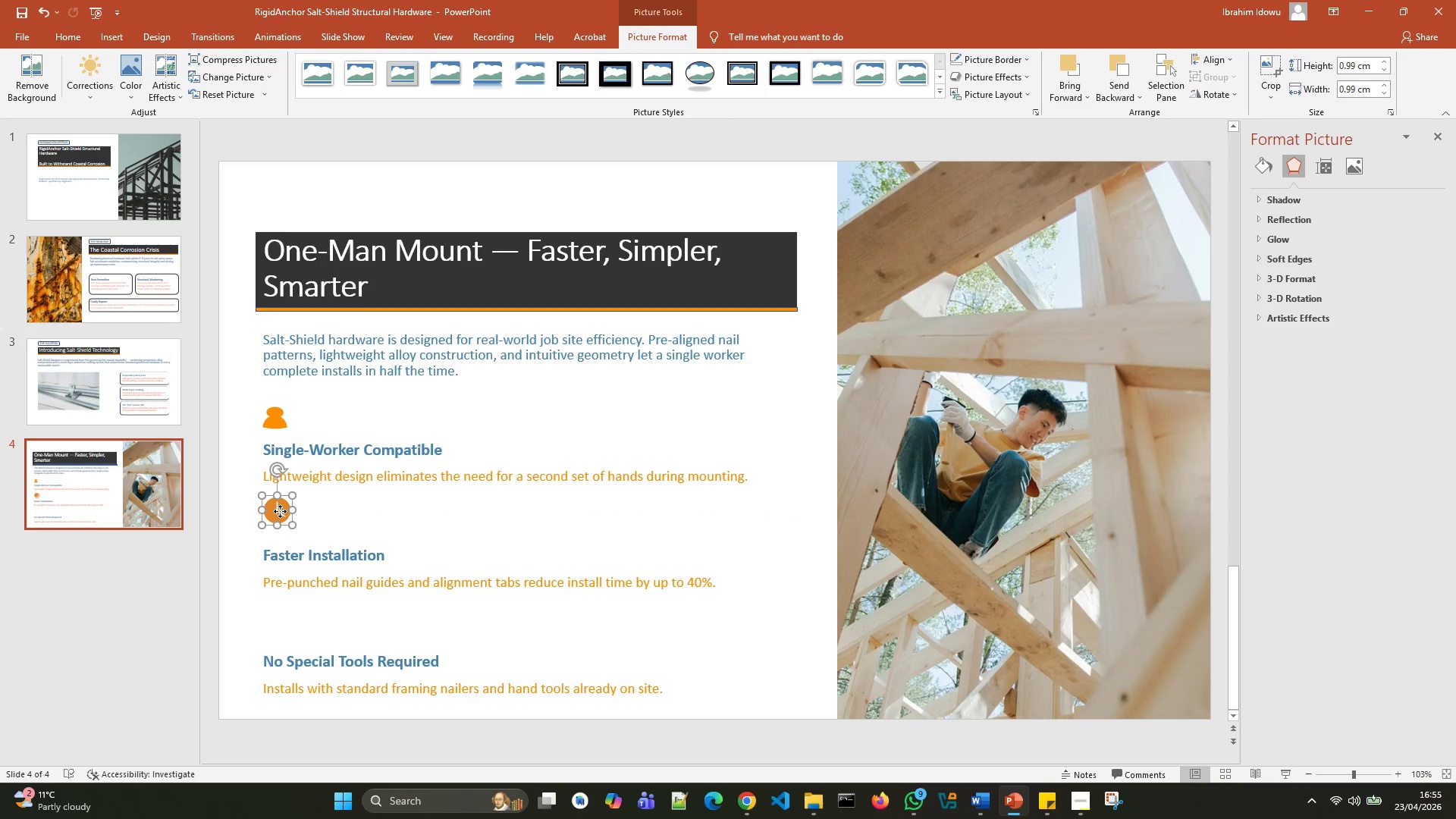 
left_click_drag(start_coordinate=[280, 511], to_coordinate=[280, 524])
 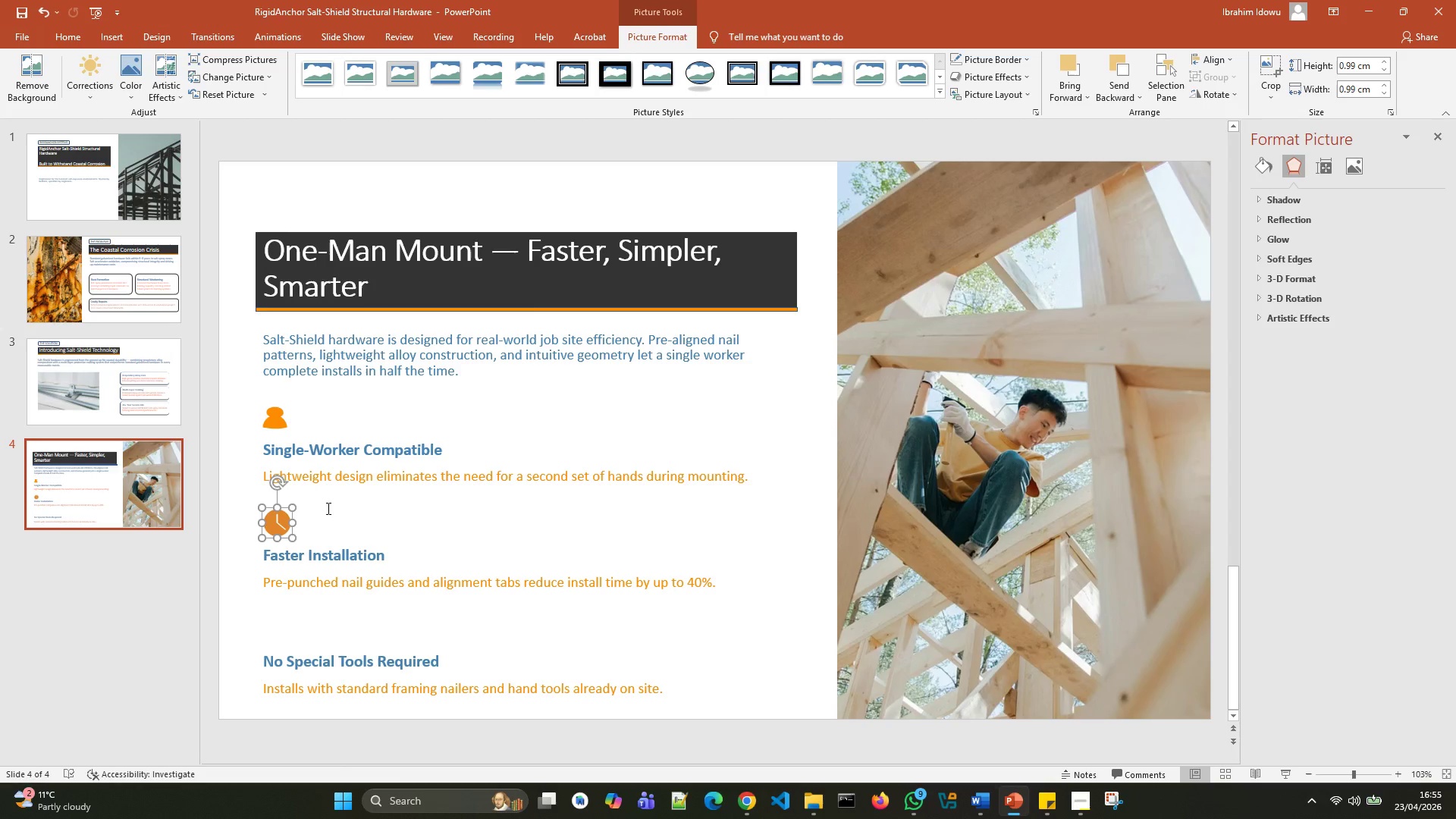 
left_click([328, 508])
 